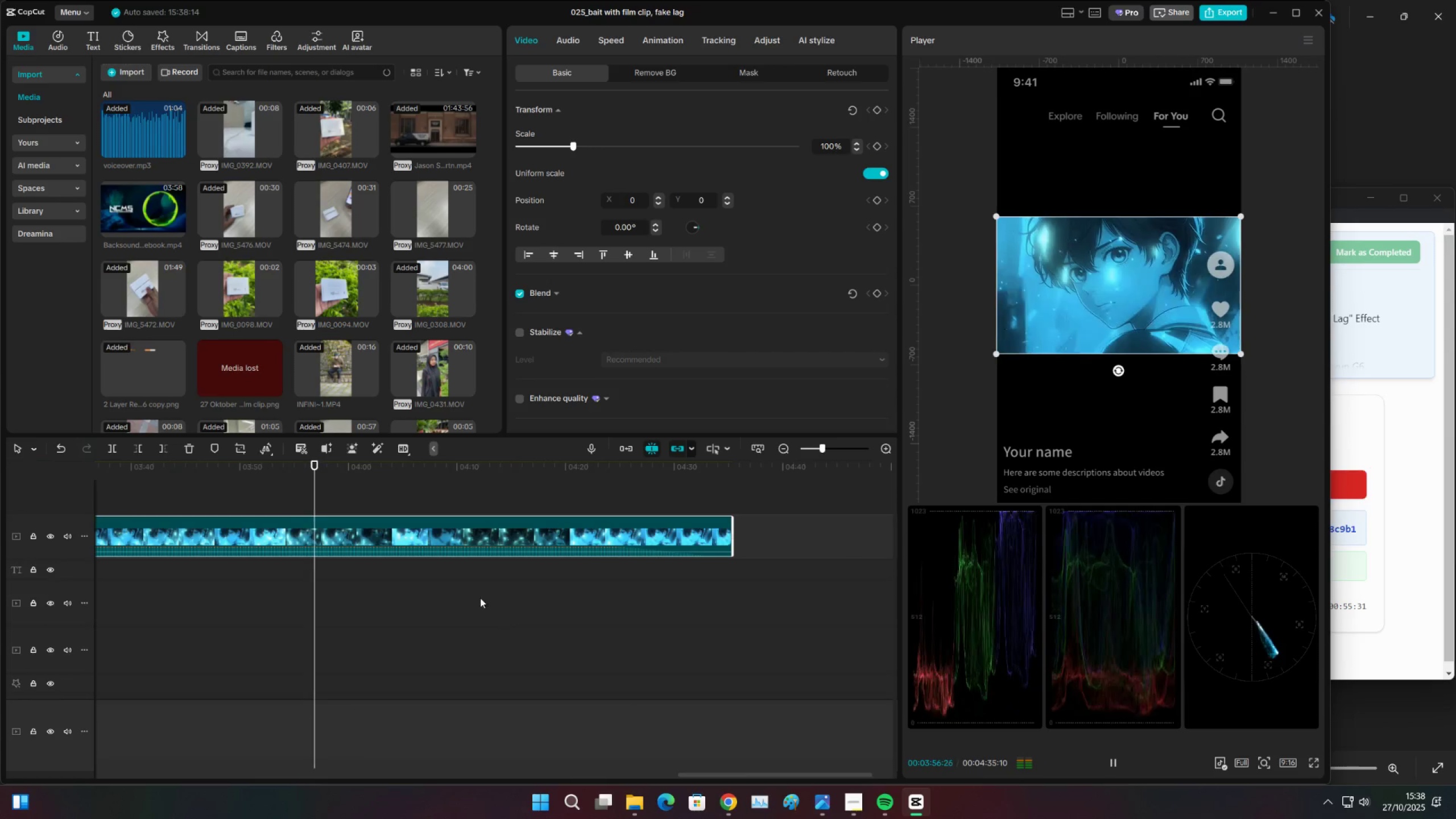 
left_click([411, 538])
 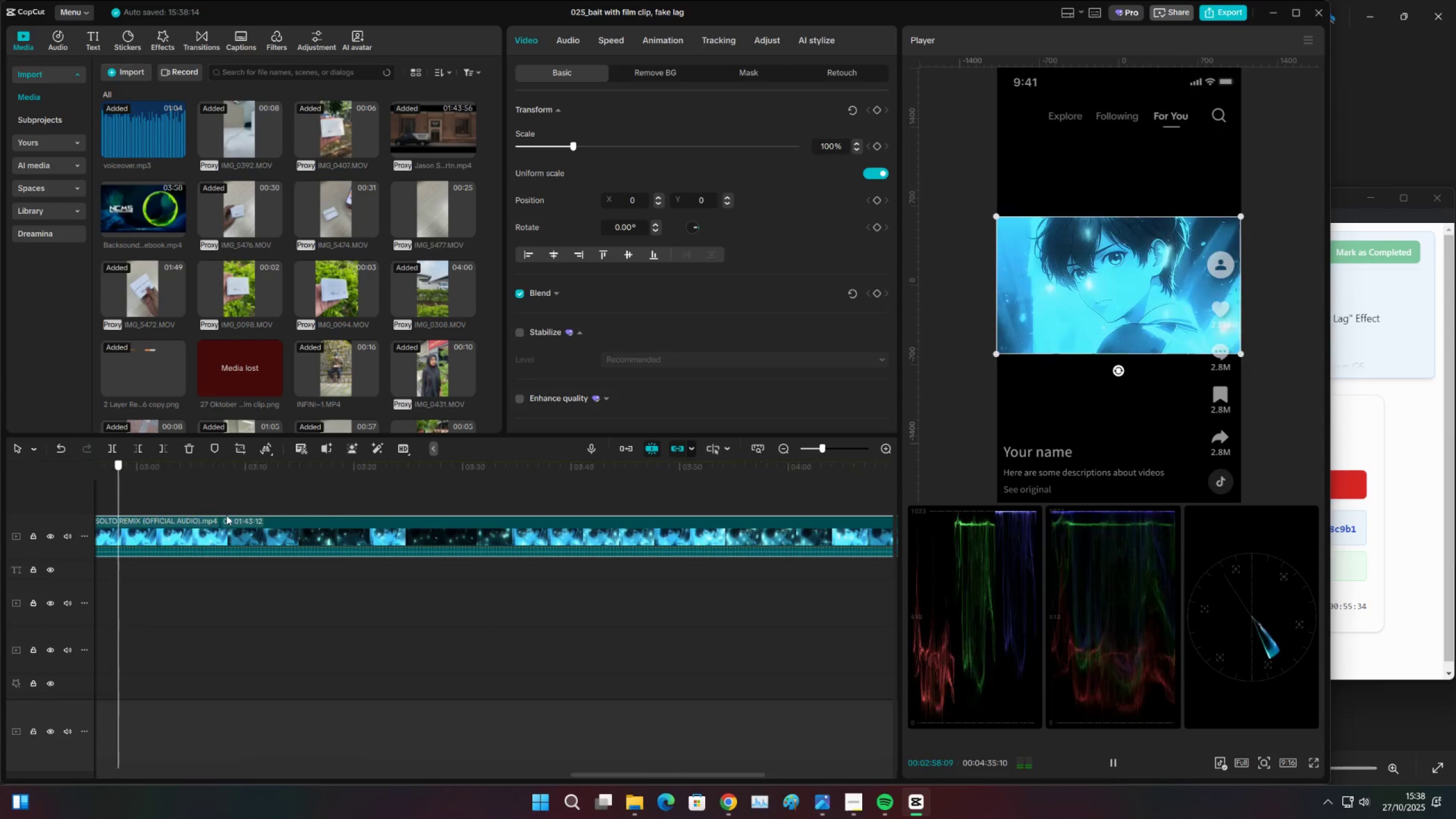 
key(Space)
 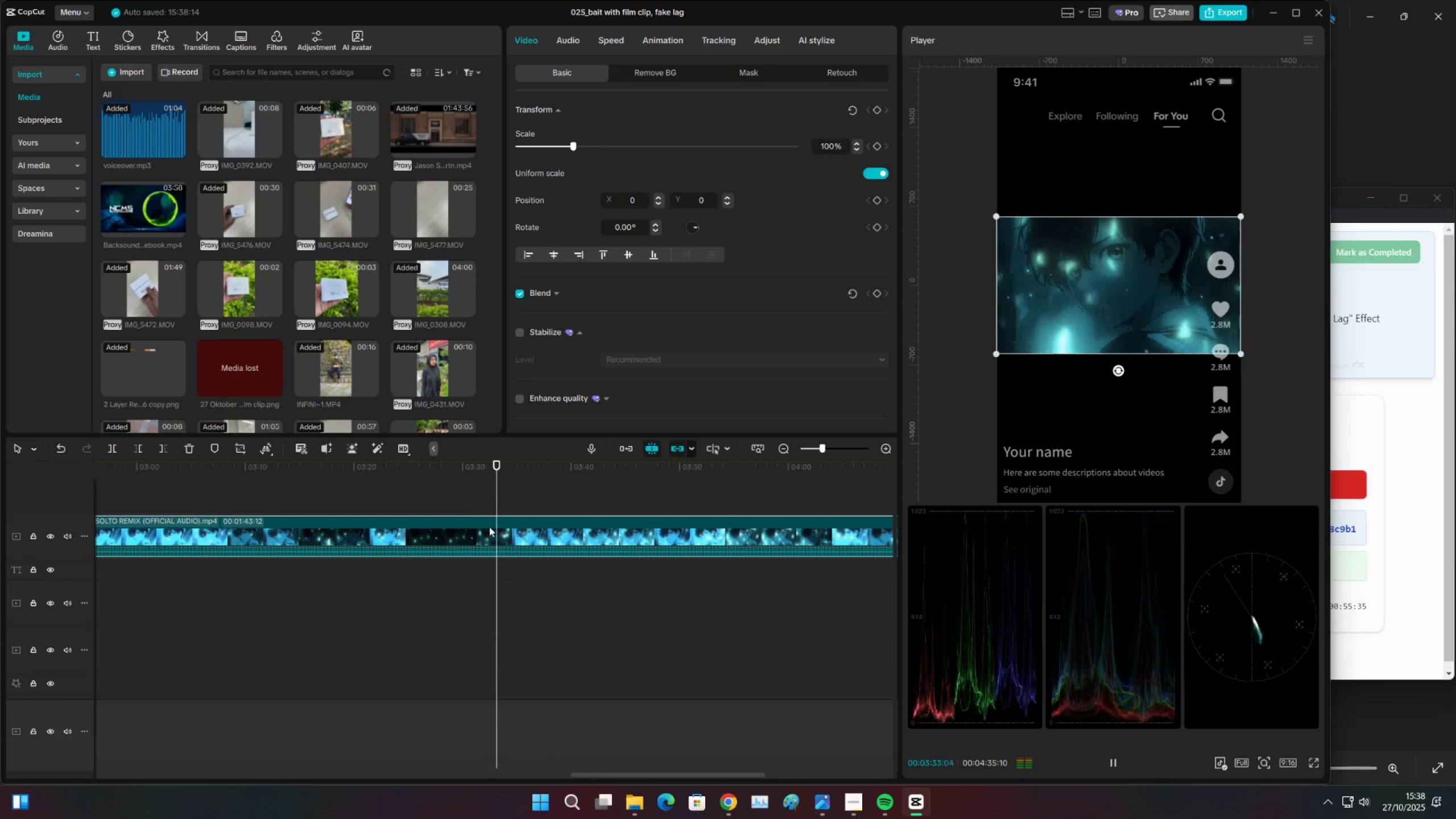 
left_click([489, 528])
 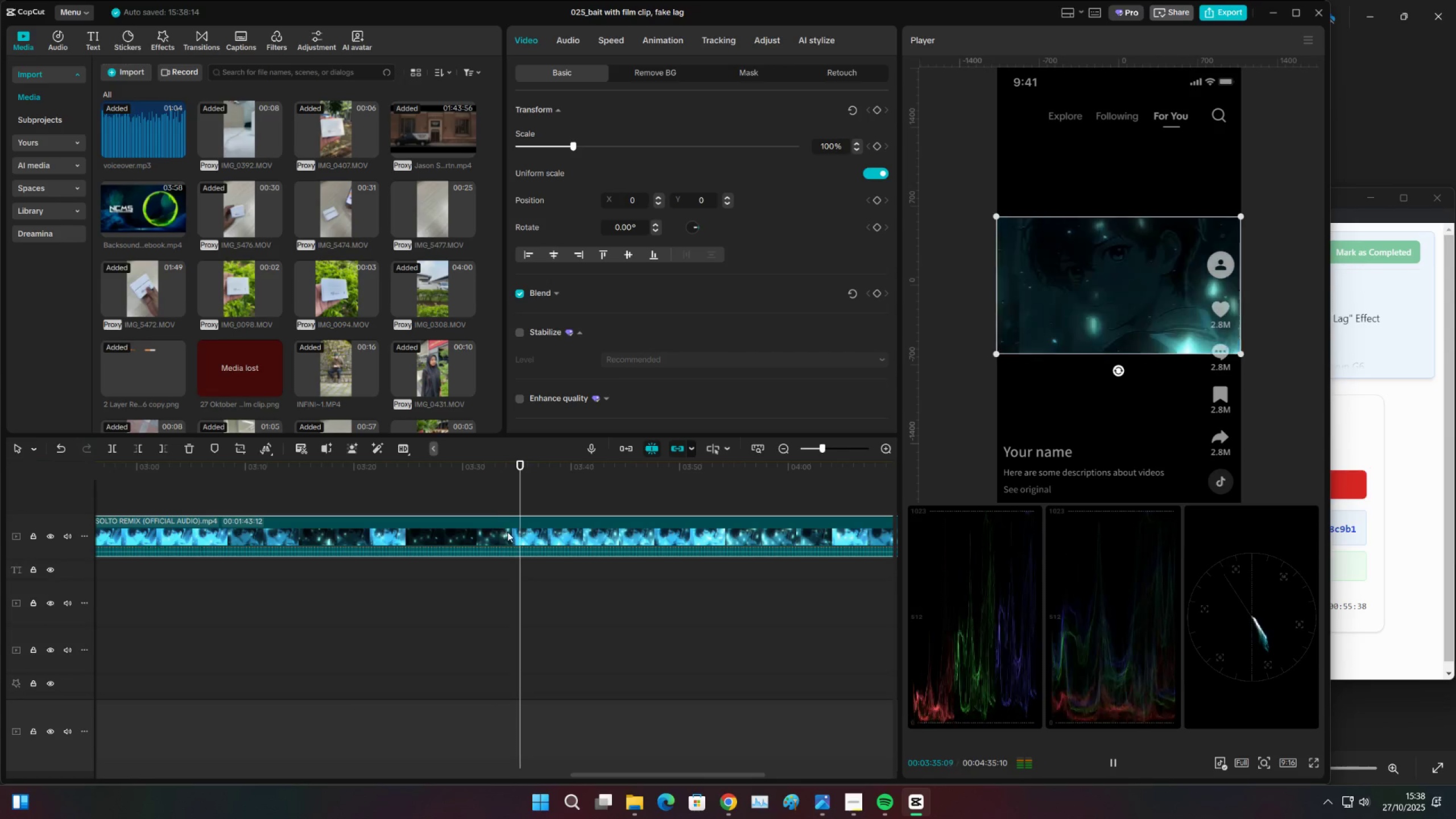 
key(Space)
 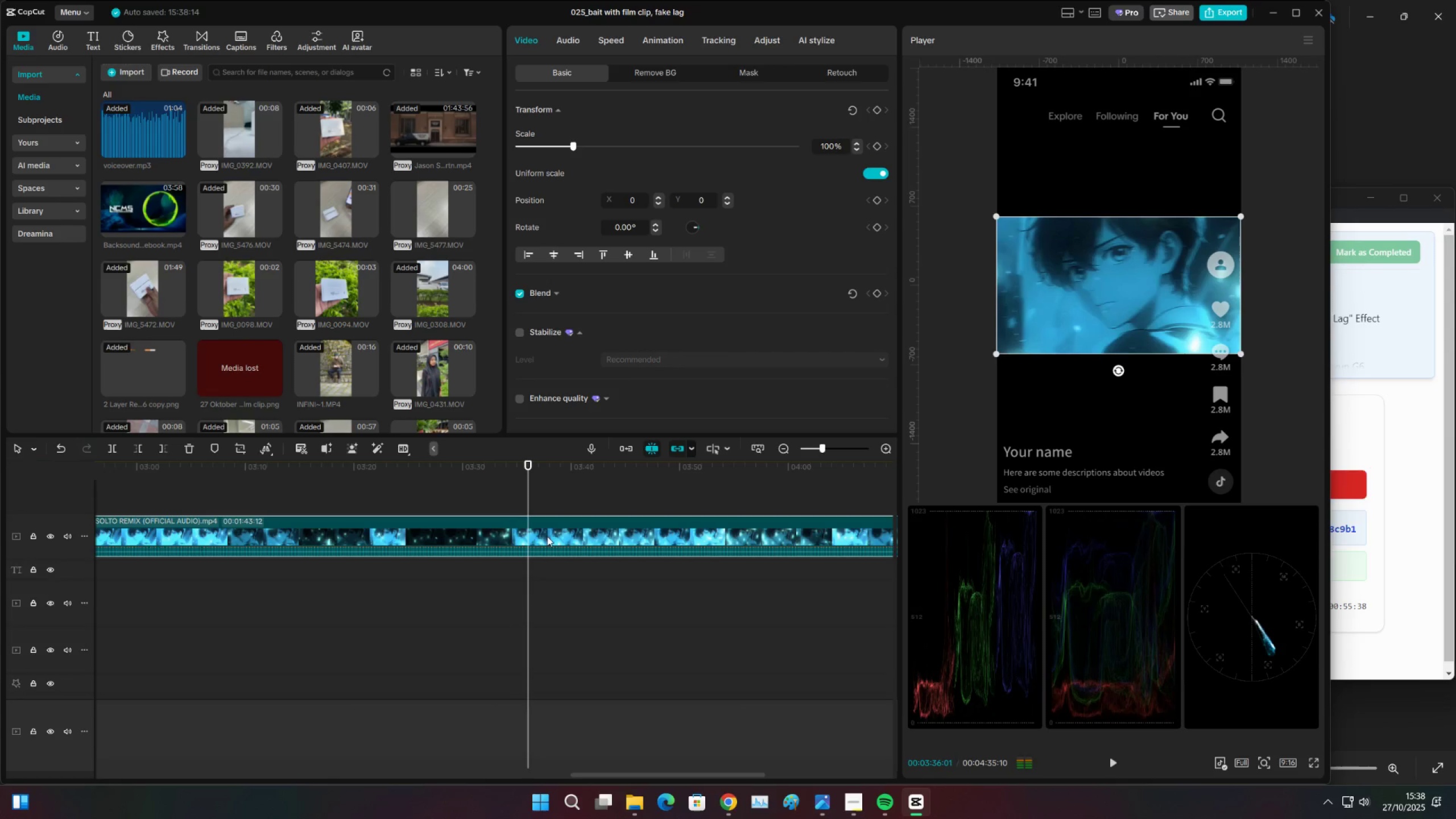 
key(C)
 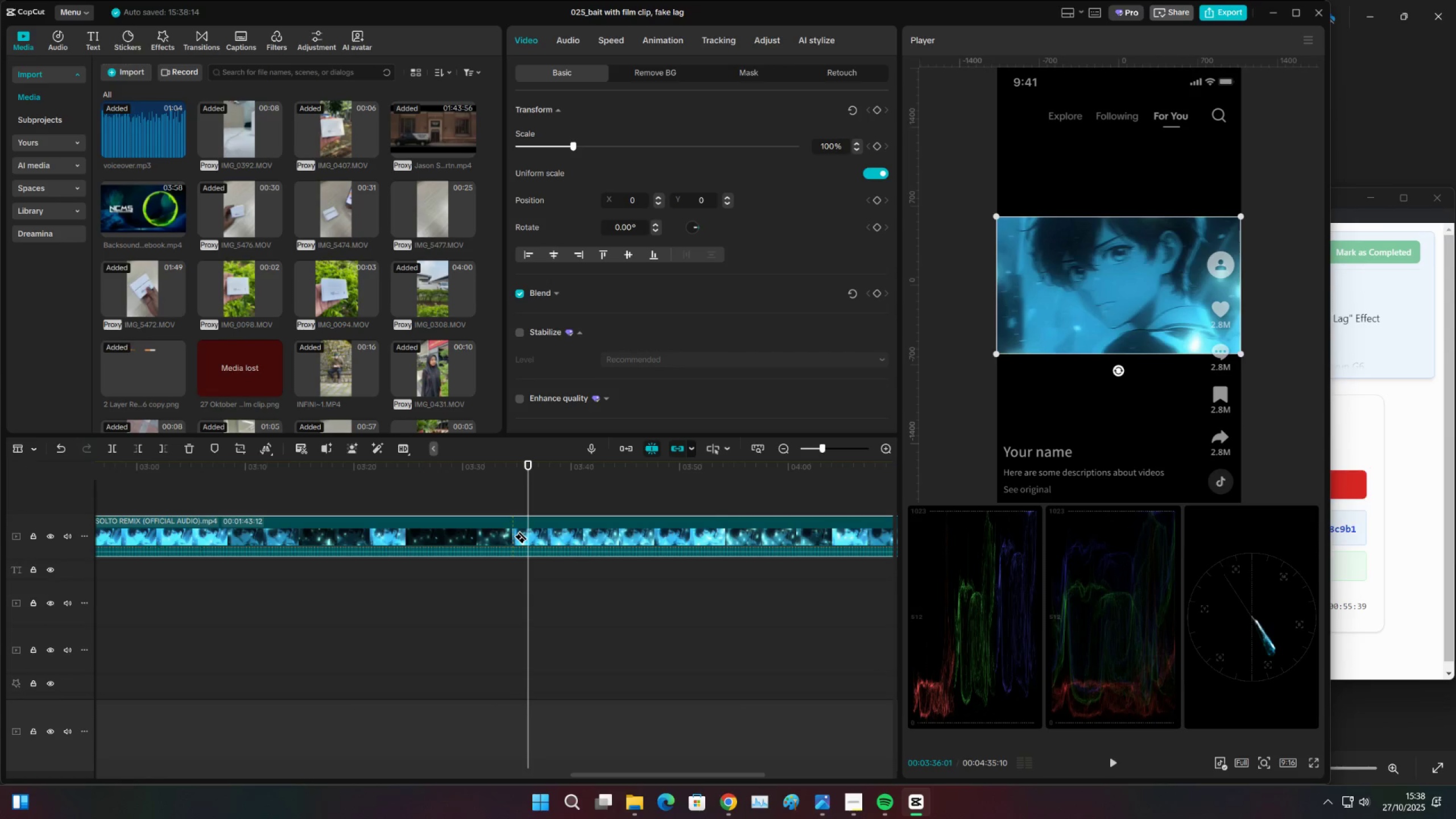 
left_click([514, 536])
 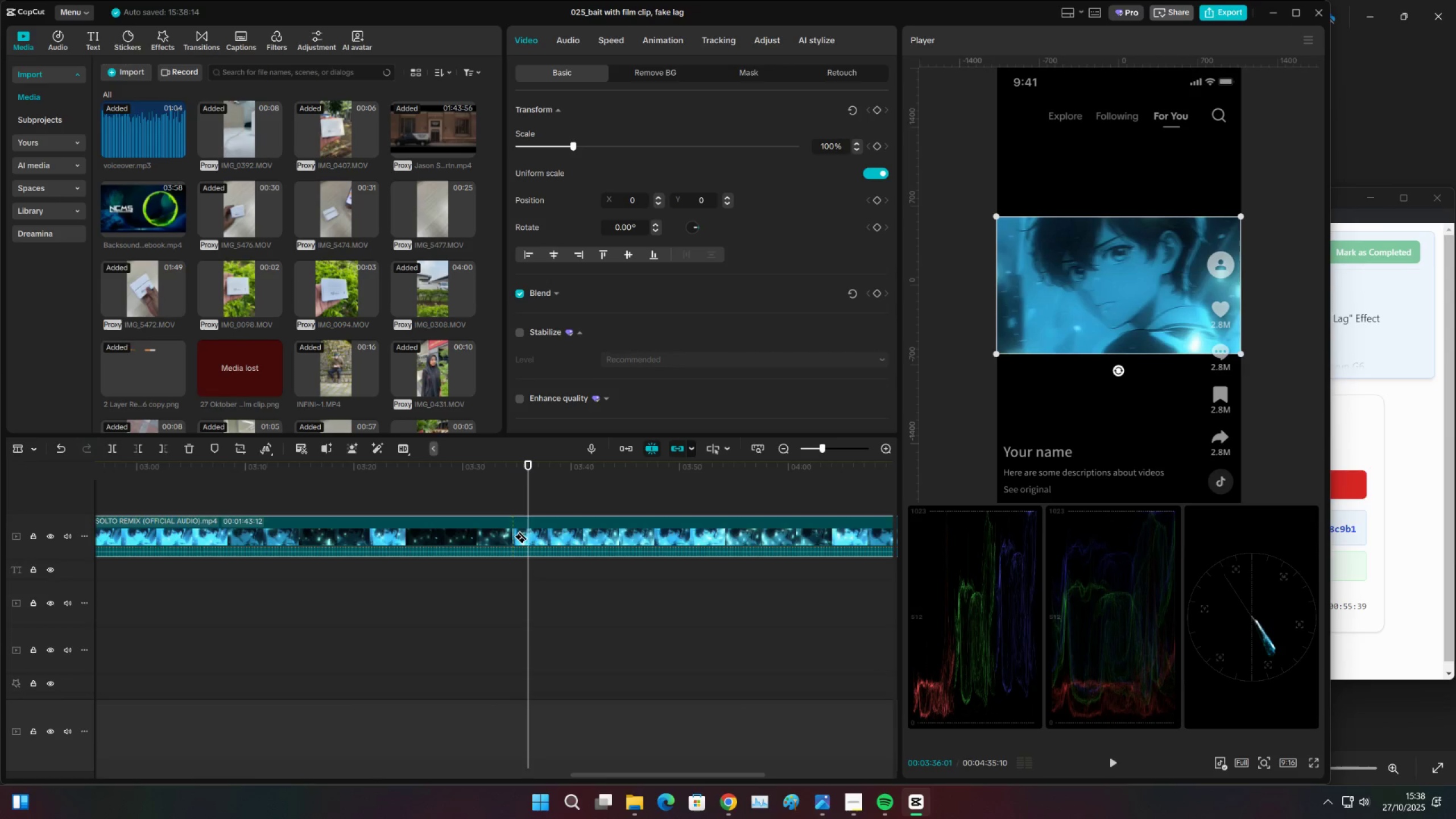 
key(V)
 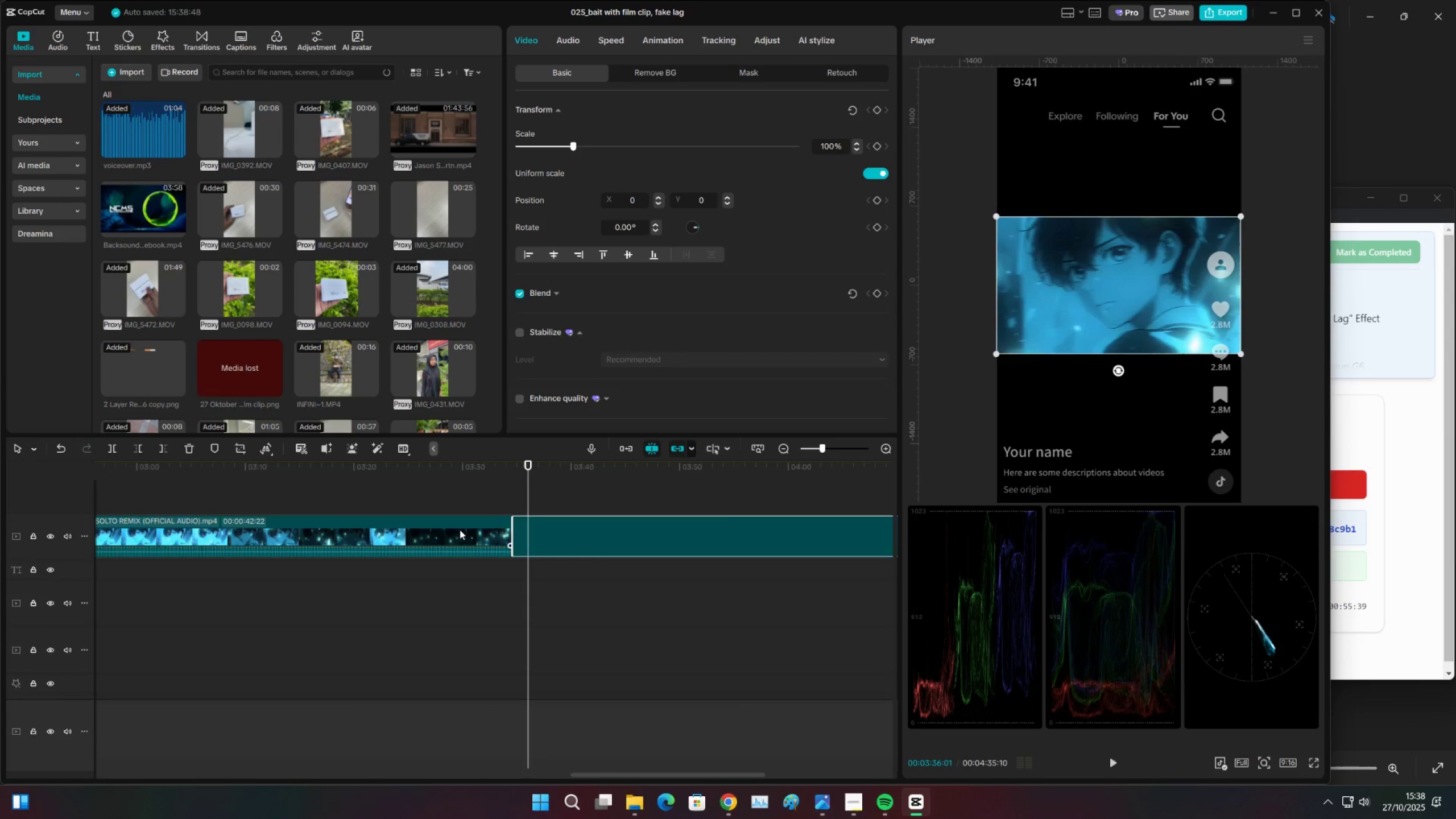 
double_click([460, 530])
 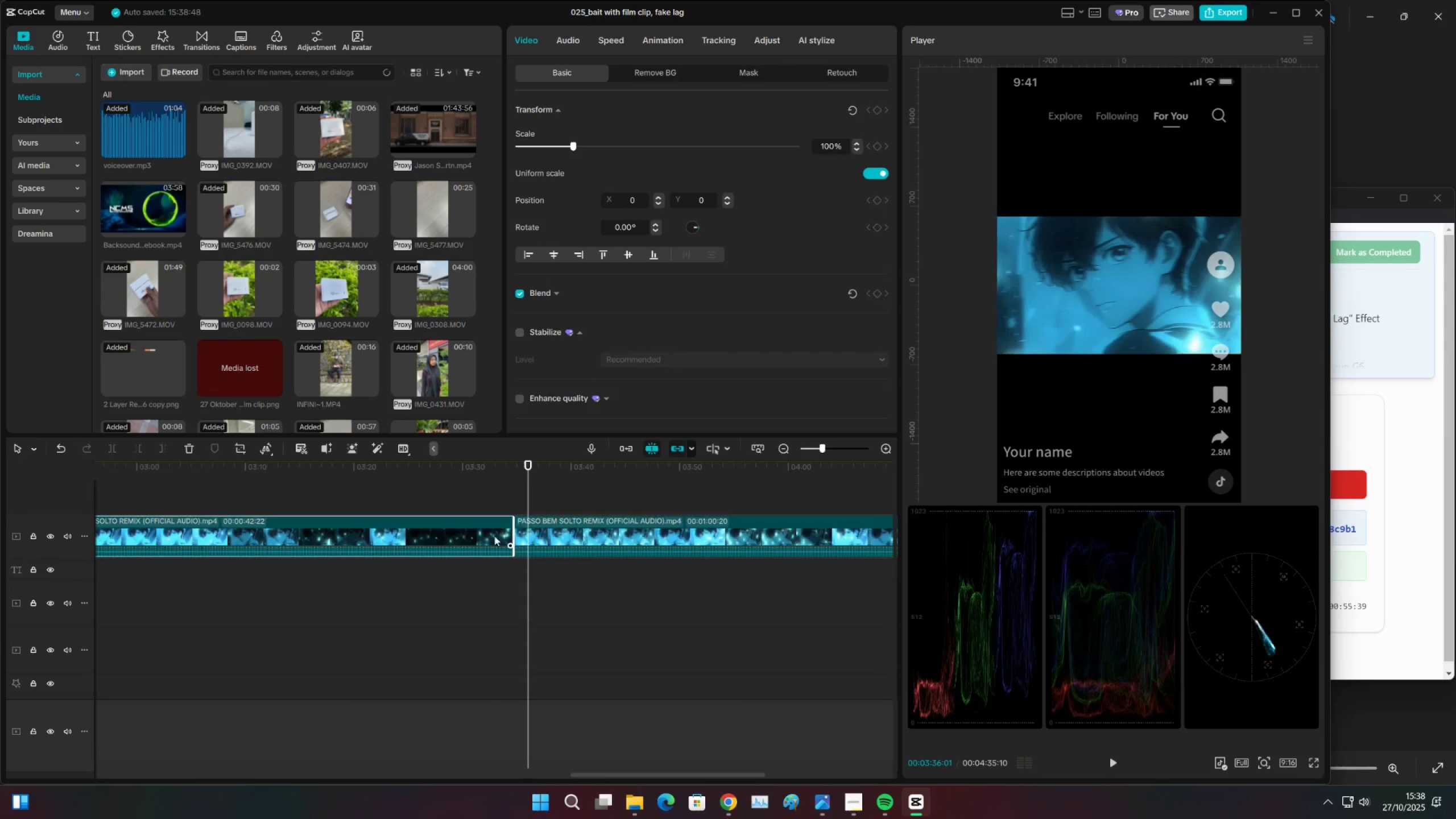 
key(X)
 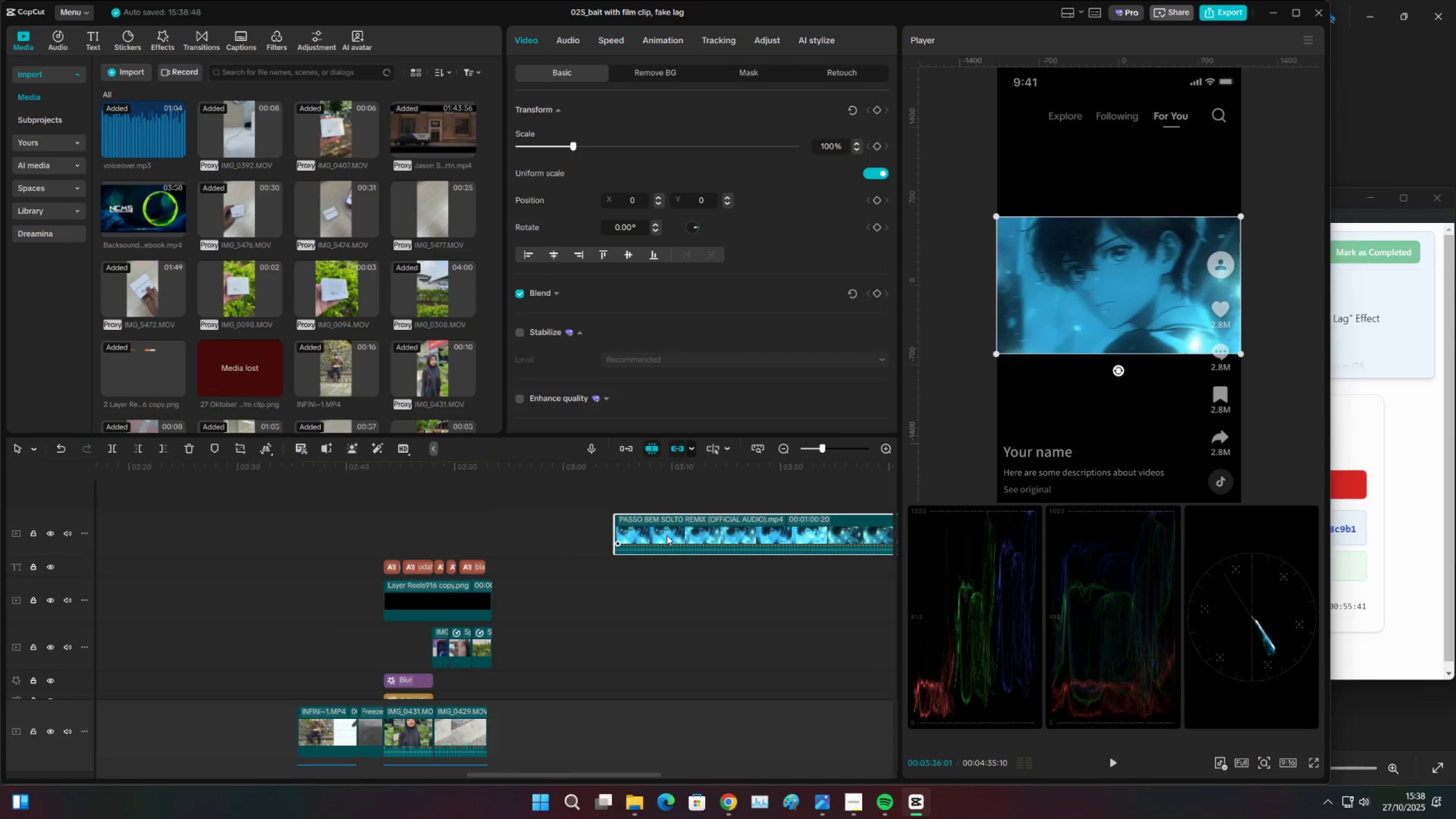 
key(Alt+Shift+L)
 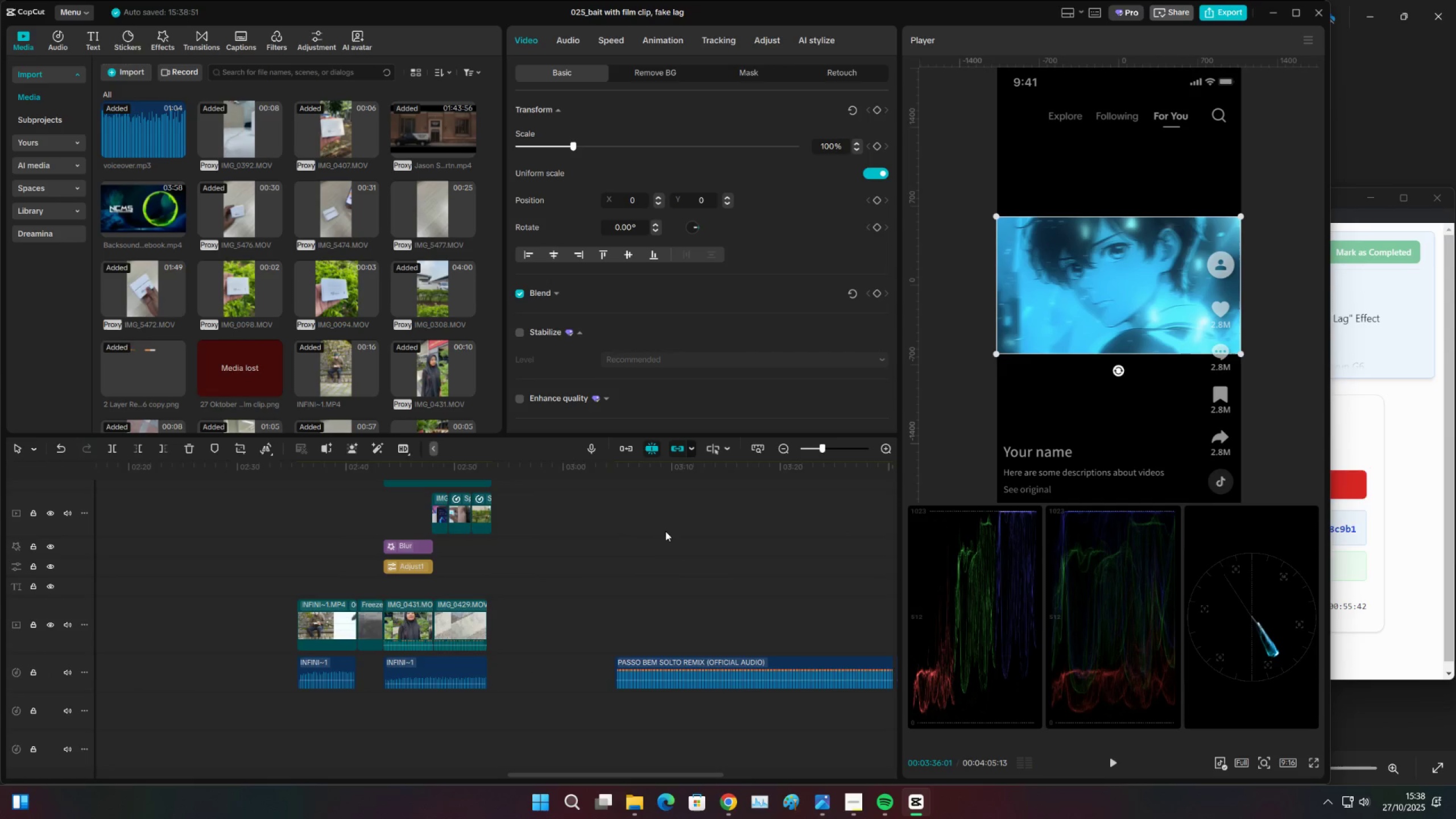 
scroll: coordinate [672, 560], scroll_direction: up, amount: 7.0
 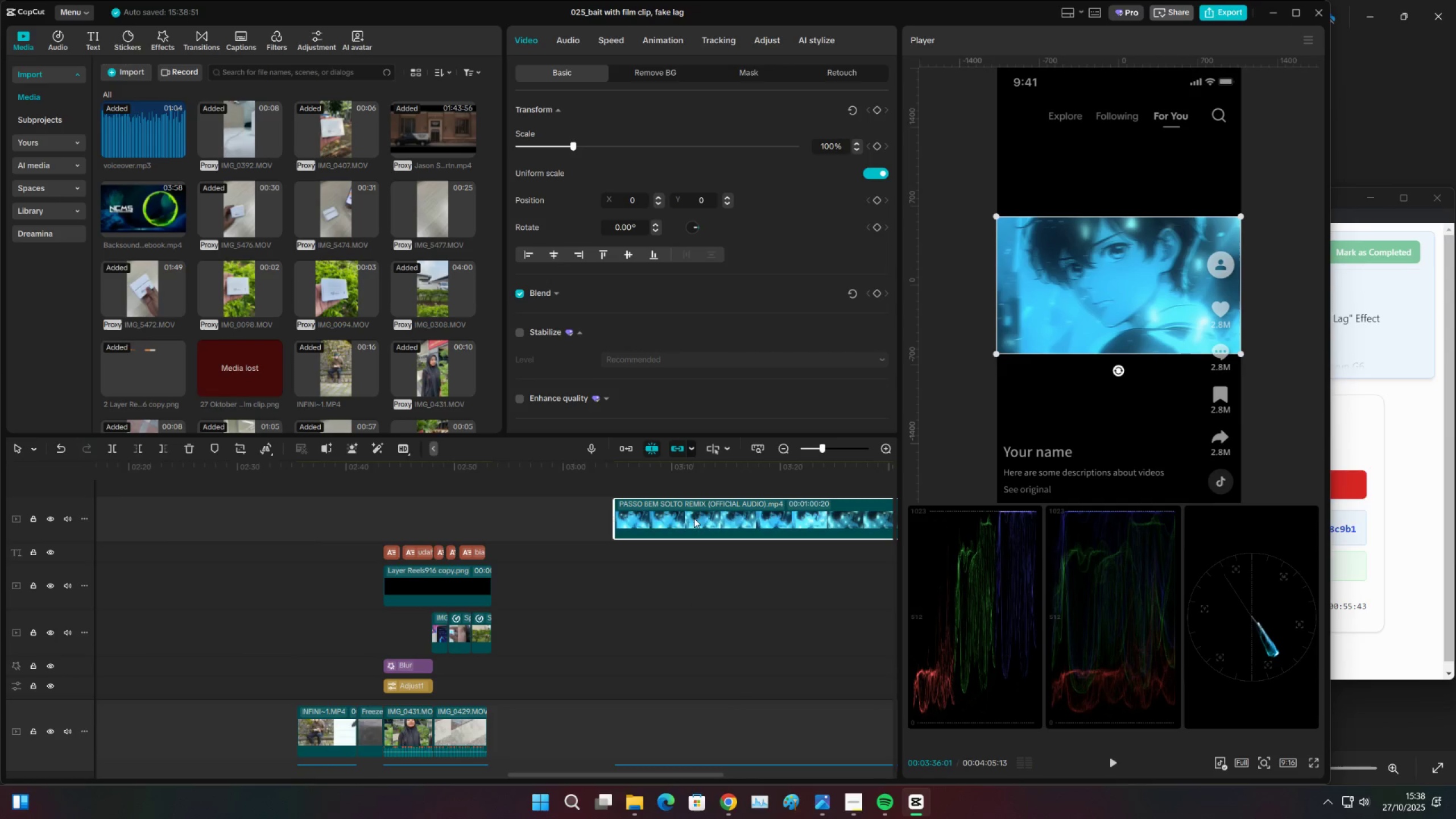 
left_click([694, 518])
 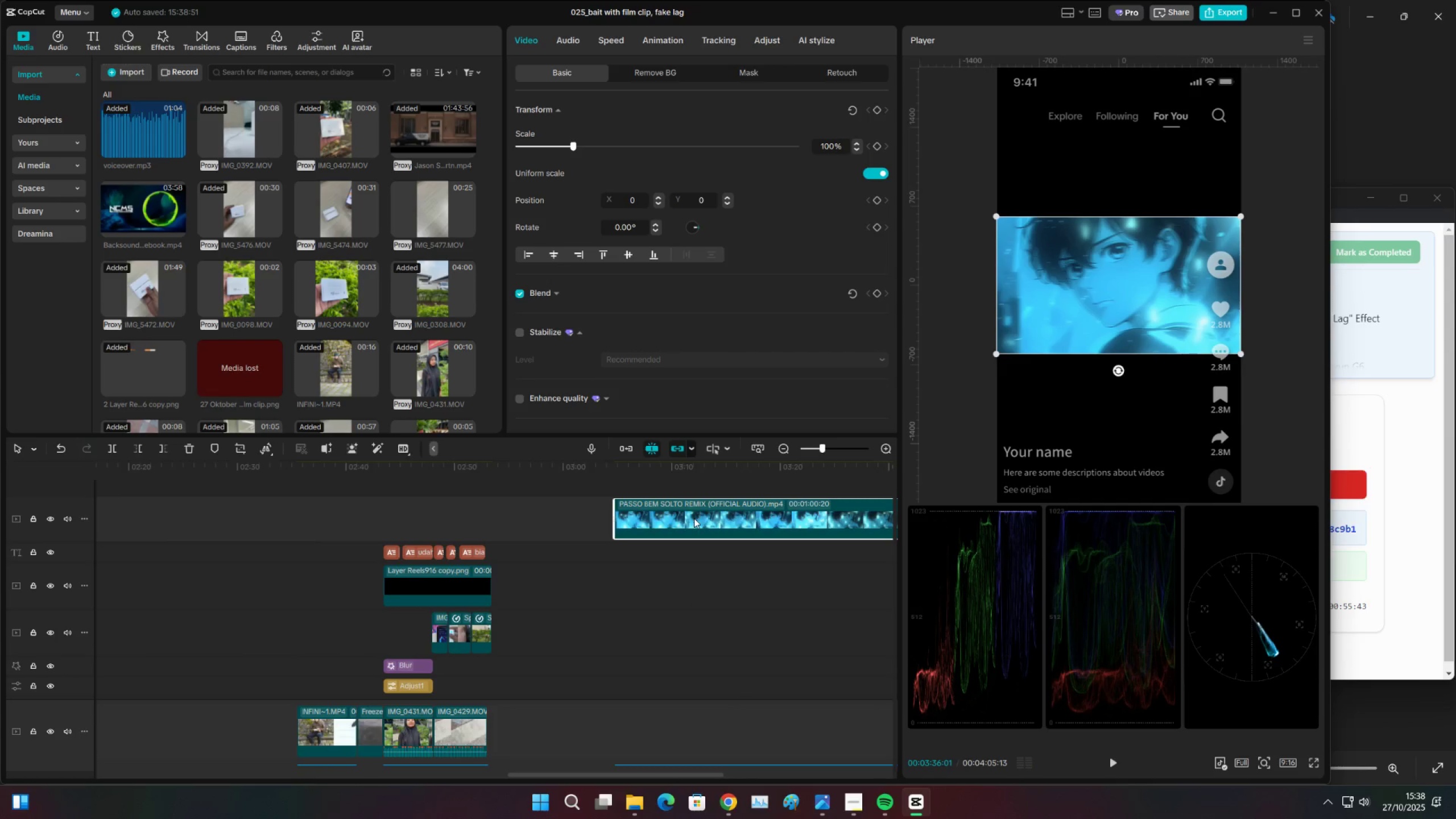 
key(X)
 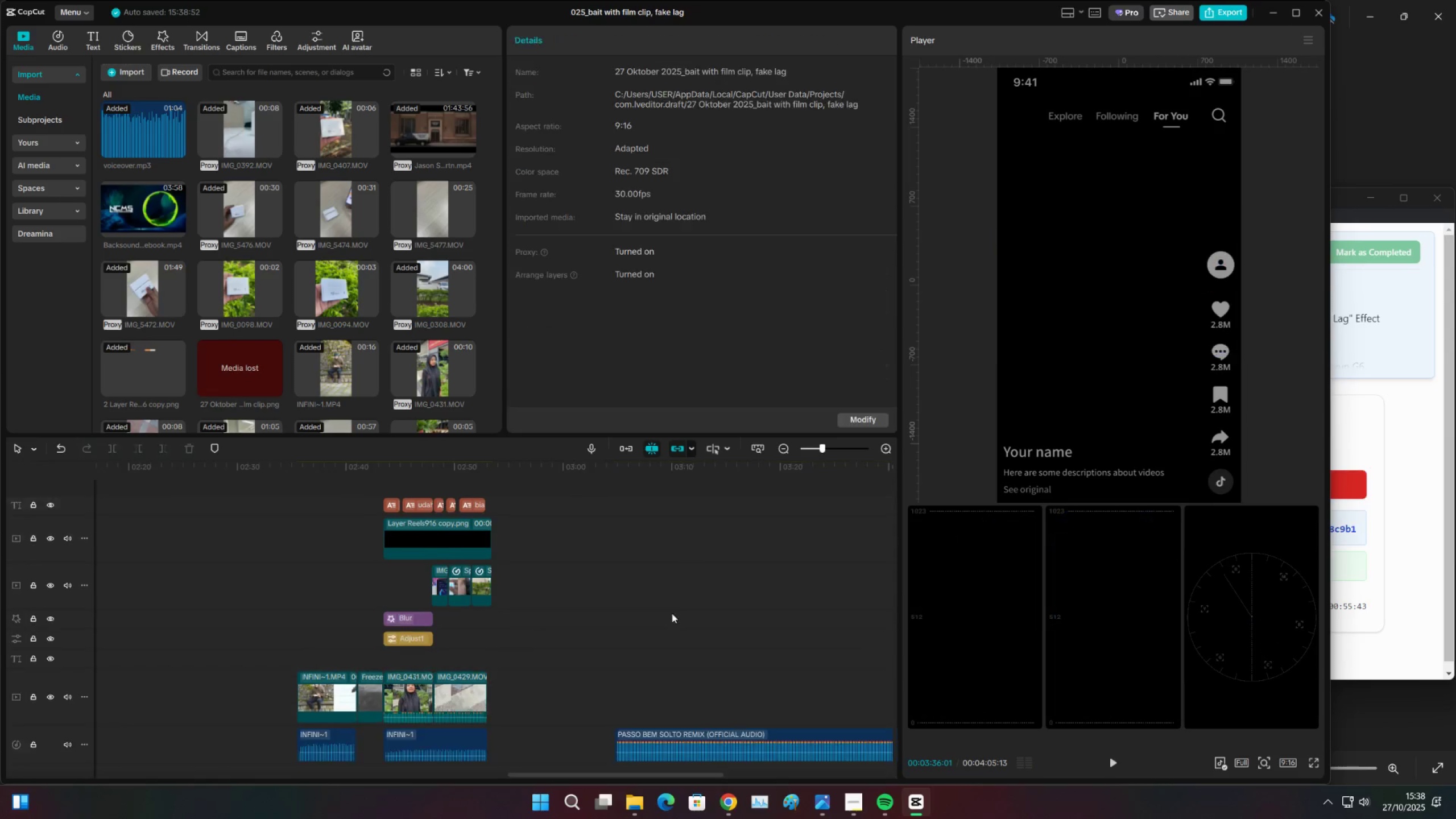 
scroll: coordinate [644, 652], scroll_direction: down, amount: 7.0
 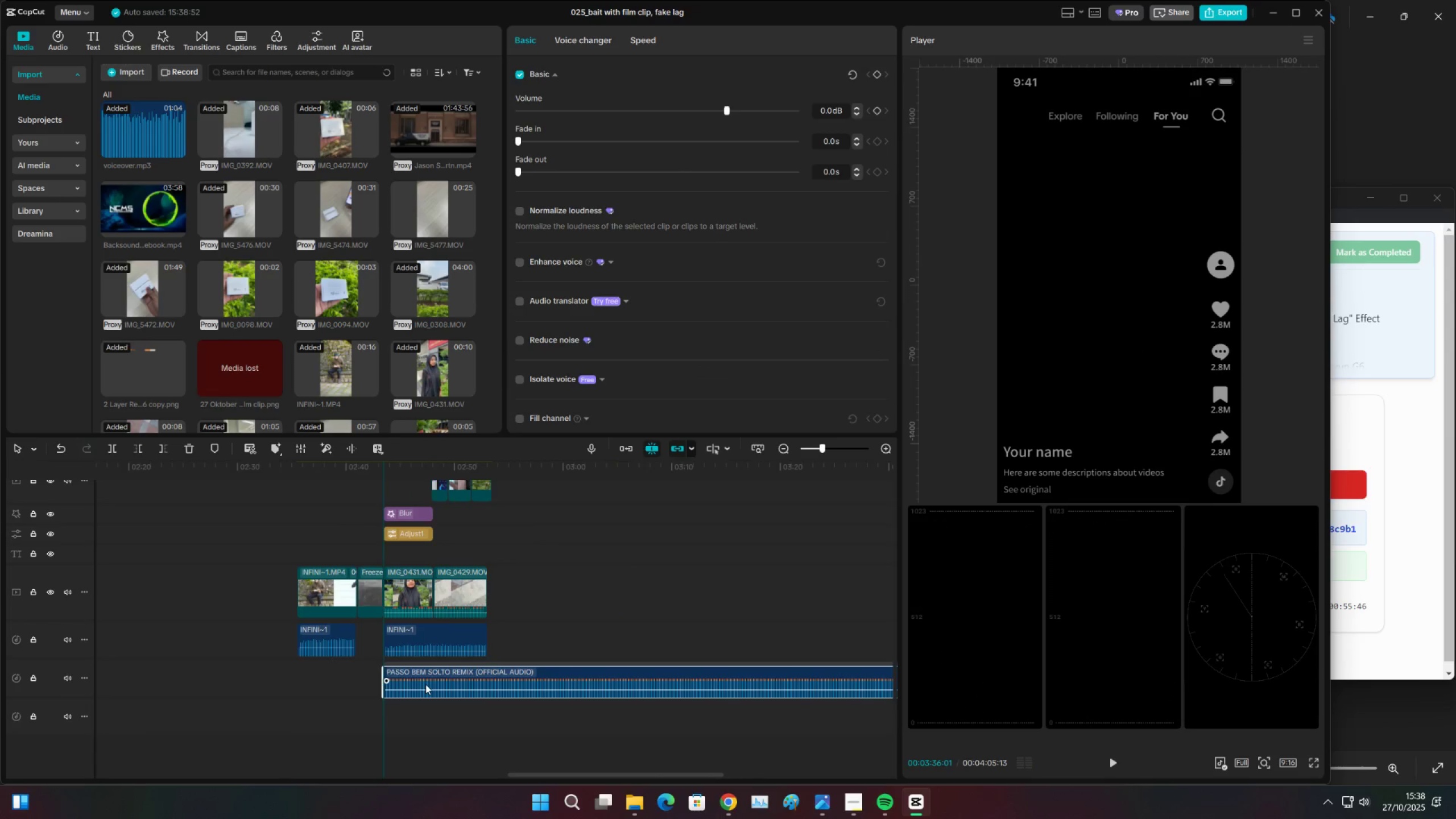 
left_click([379, 672])
 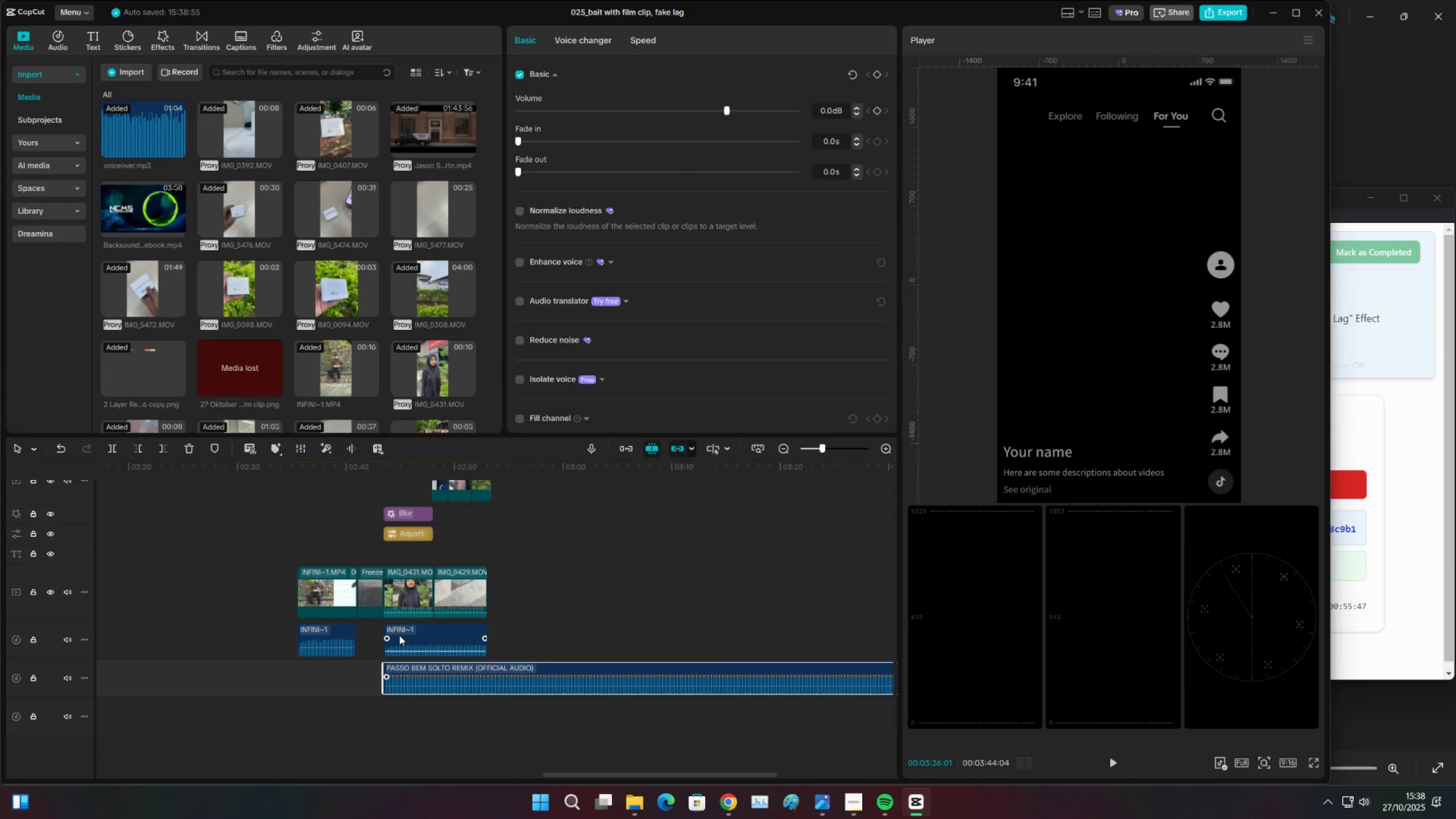 
double_click([399, 635])
 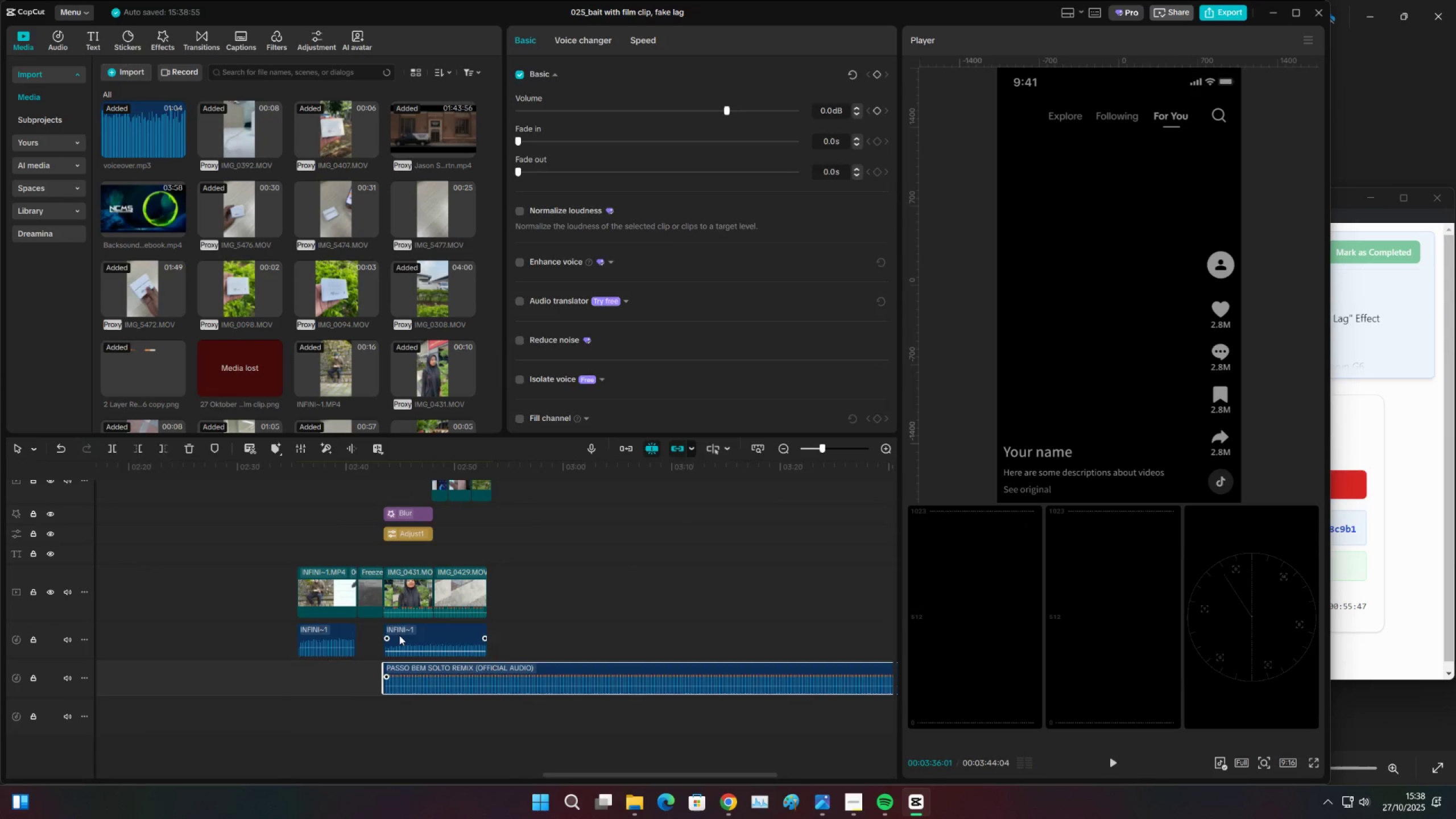 
type(xc)
 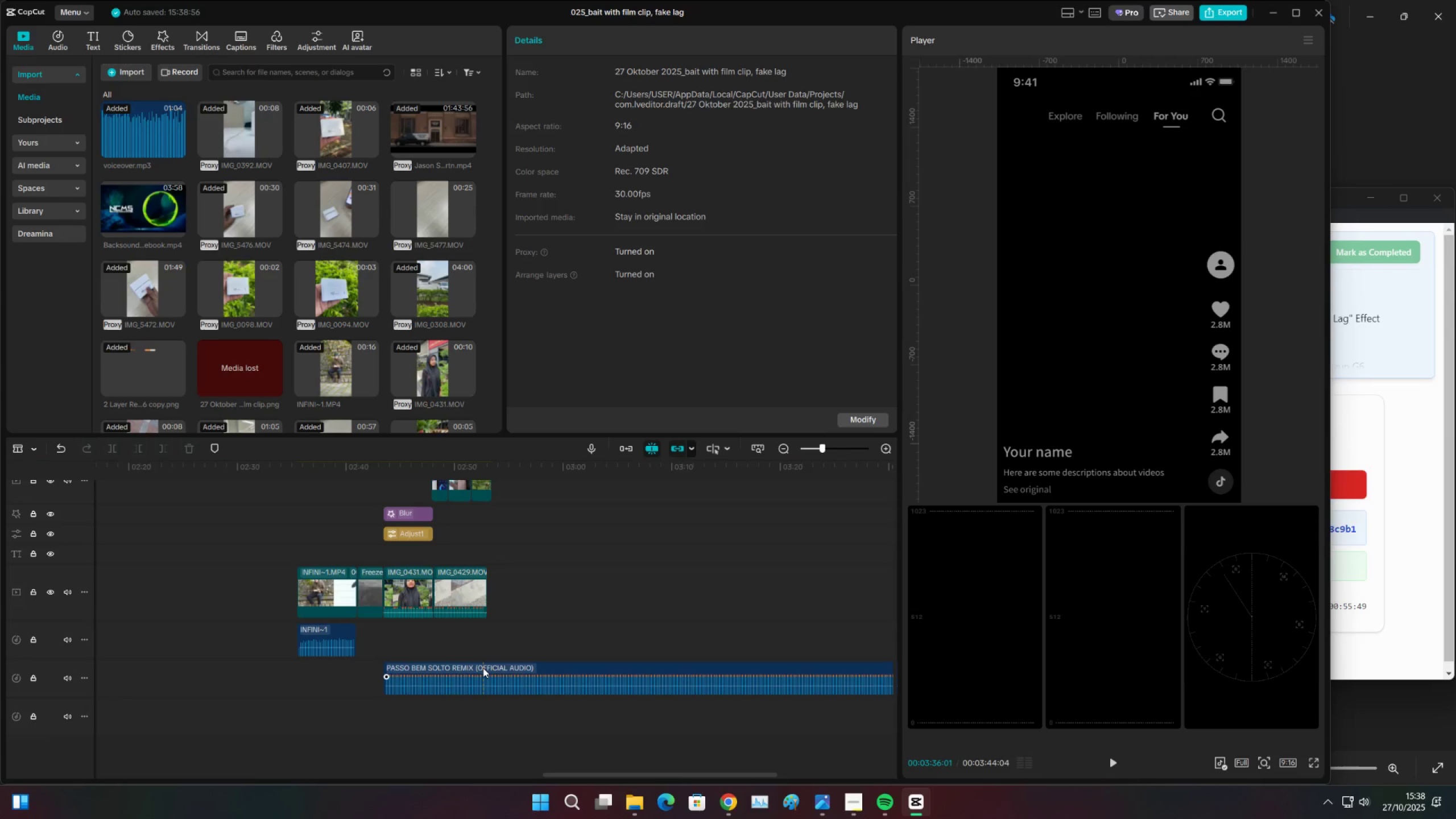 
left_click([478, 647])
 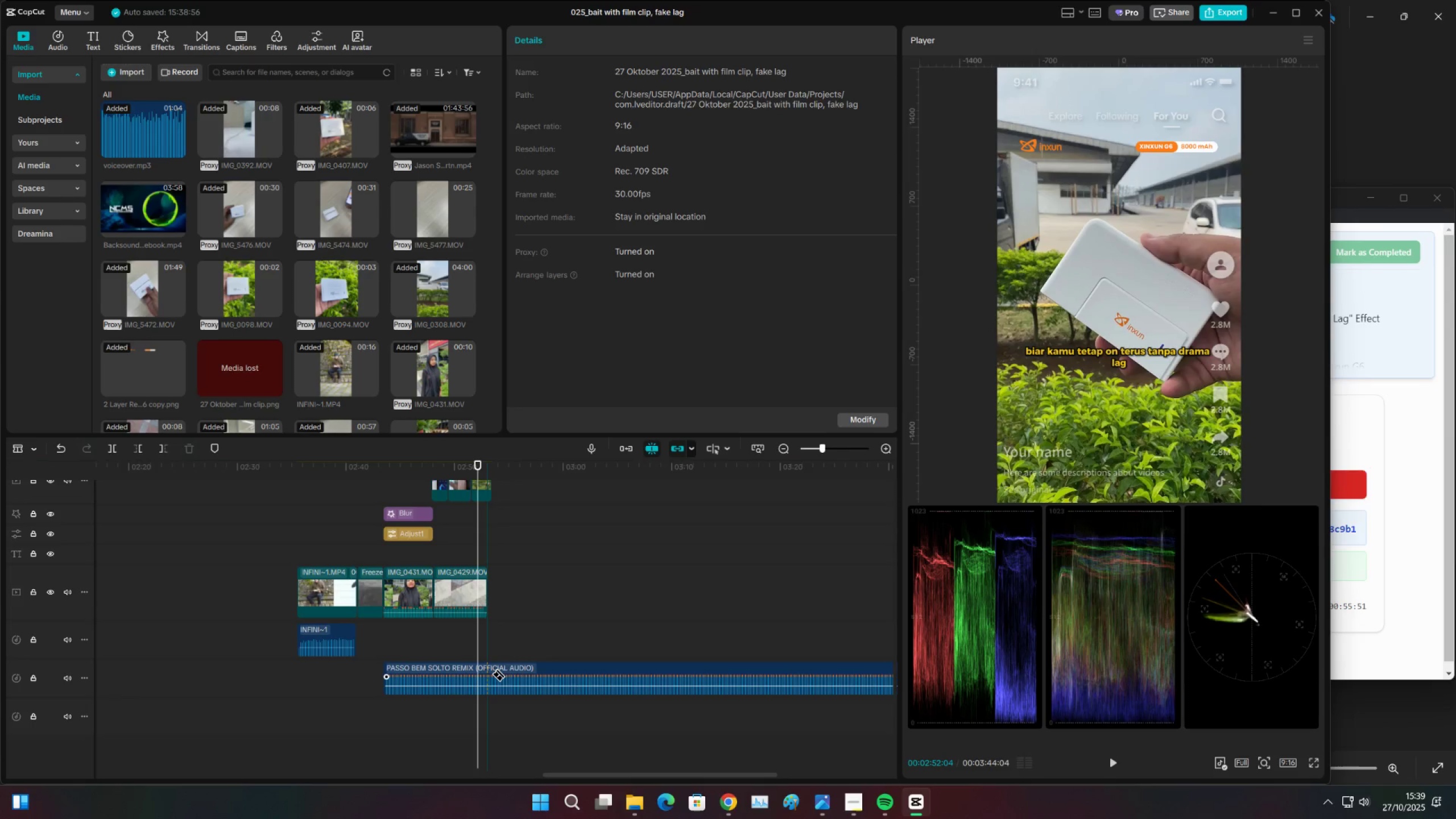 
left_click([491, 674])
 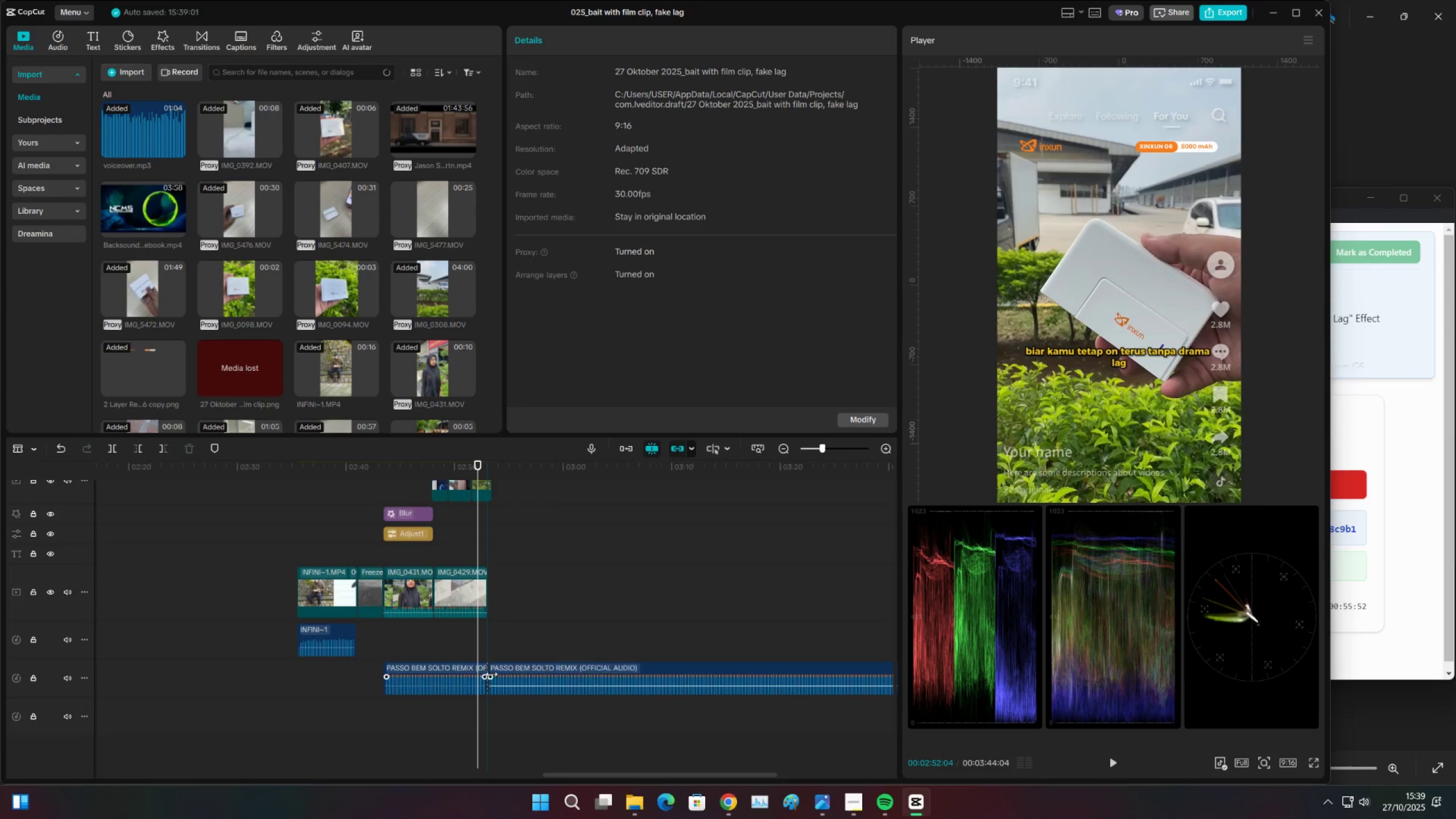 
key(V)
 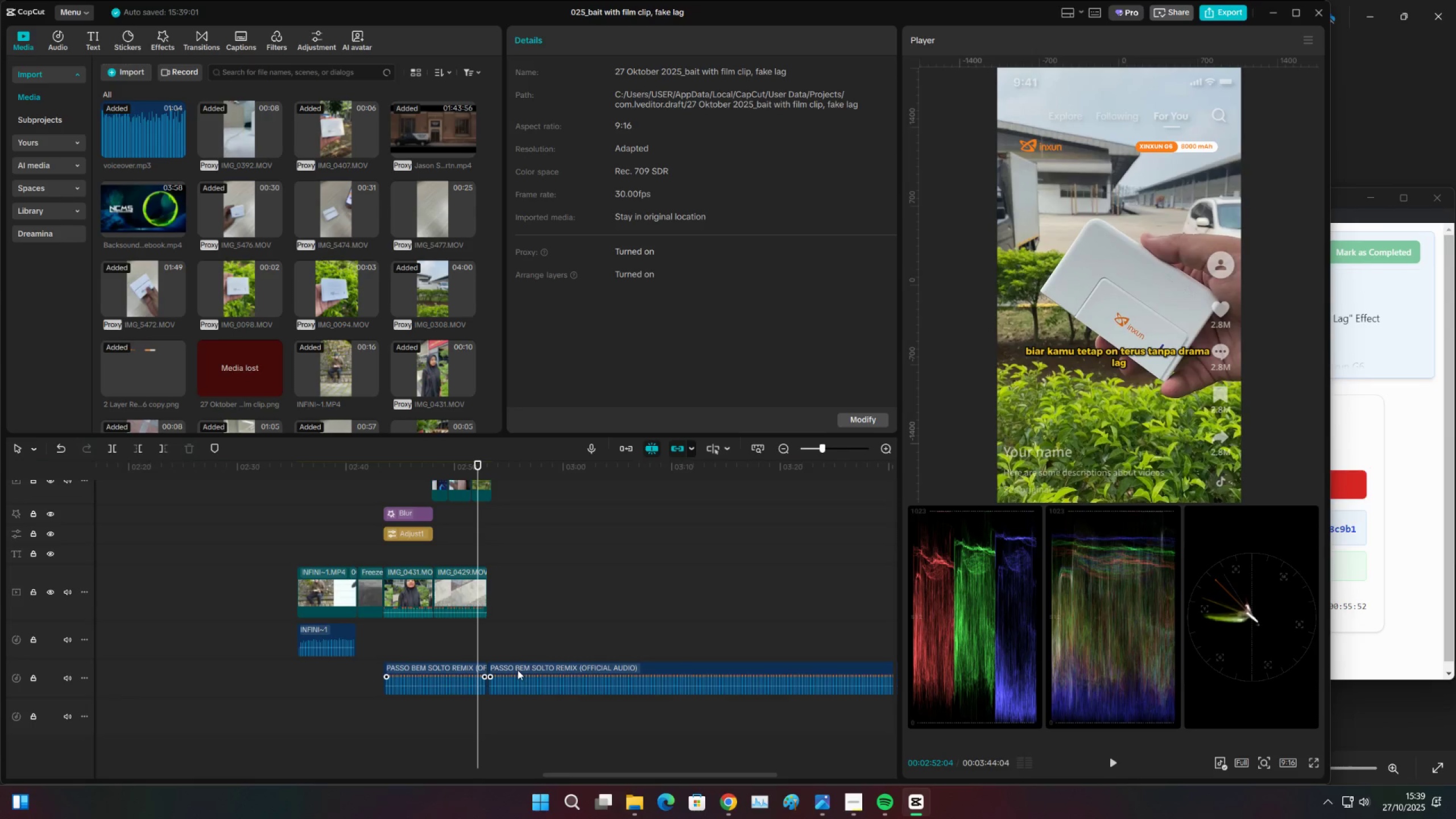 
double_click([518, 670])
 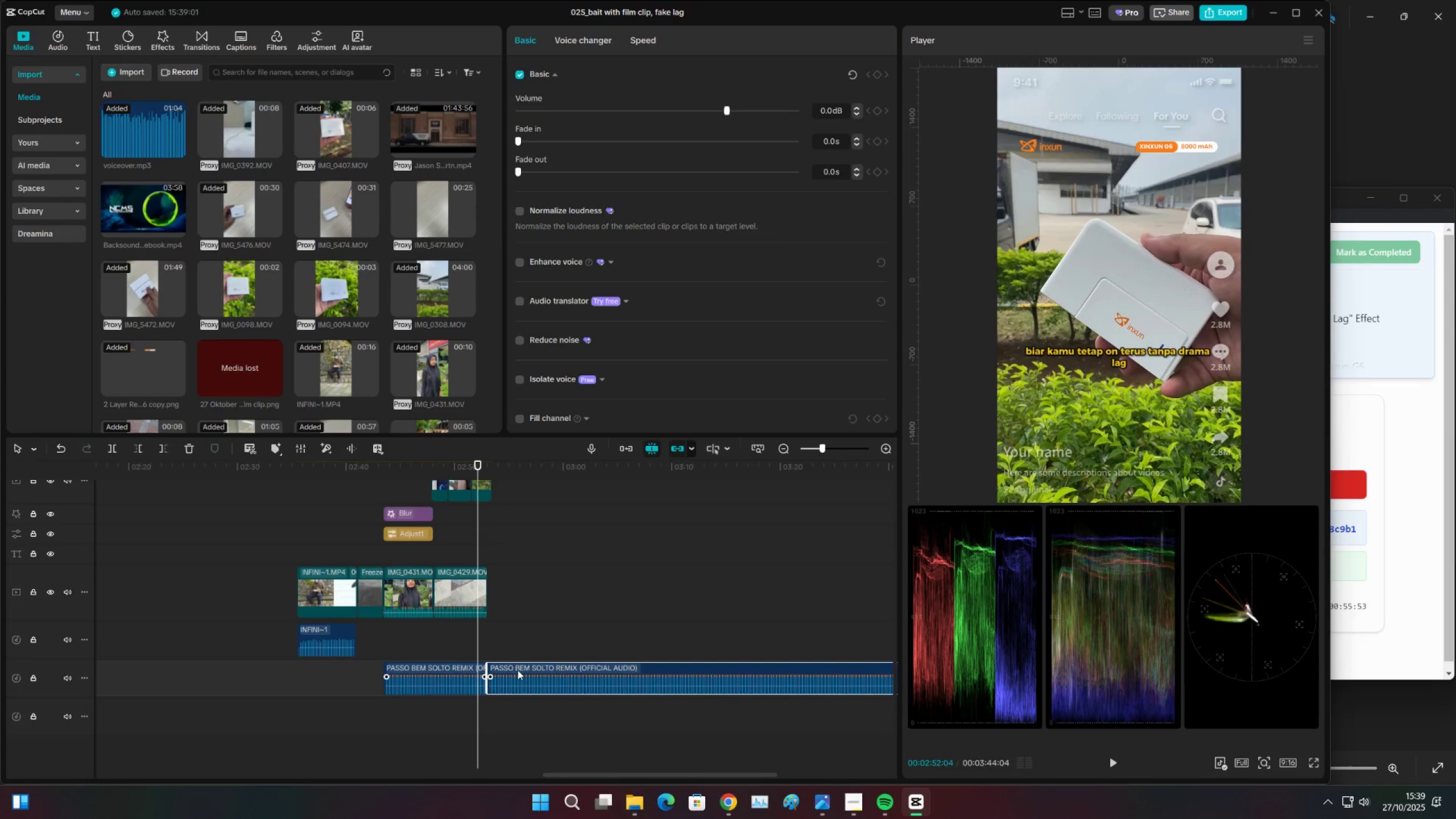 
key(X)
 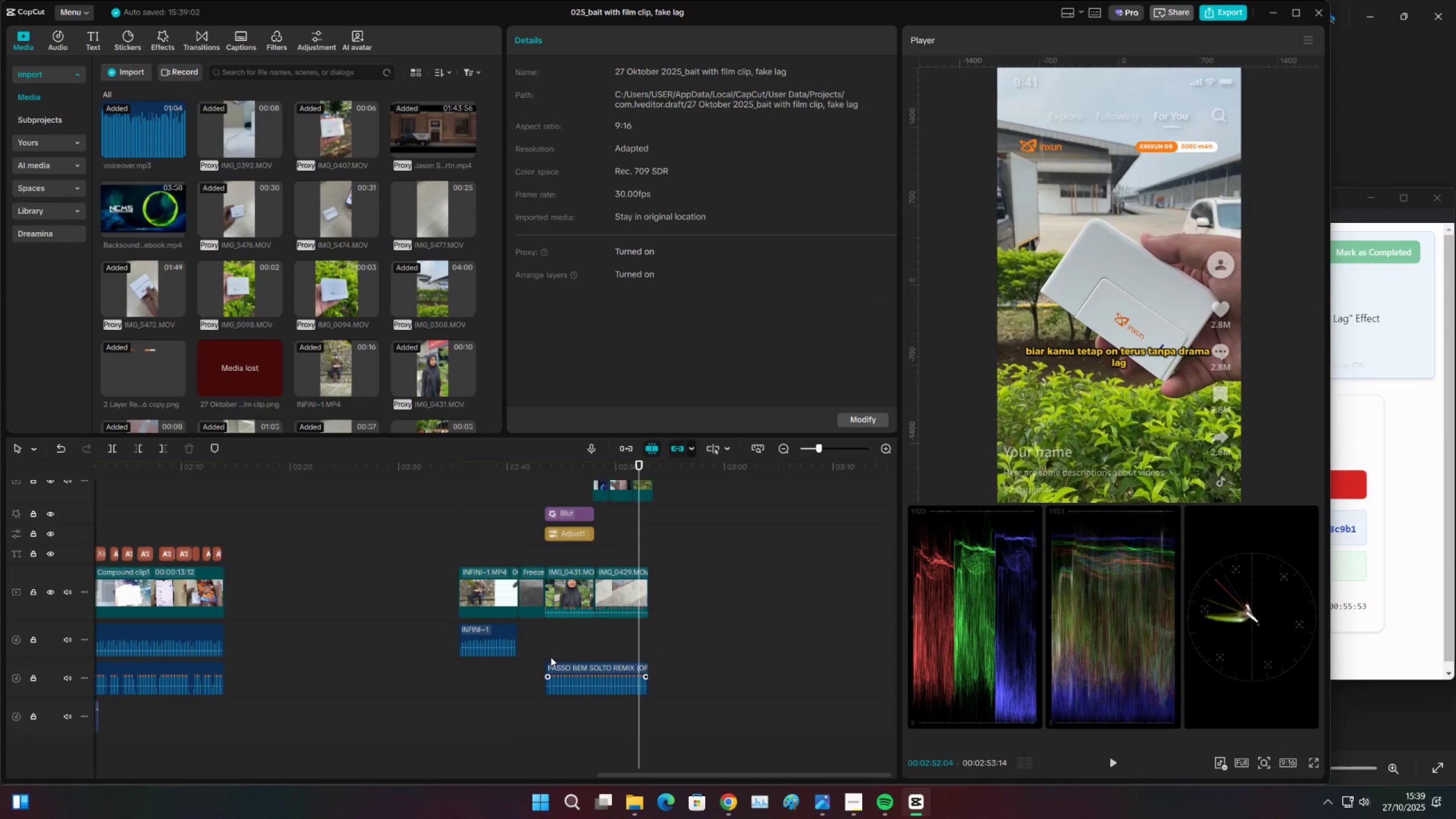 
left_click([542, 648])
 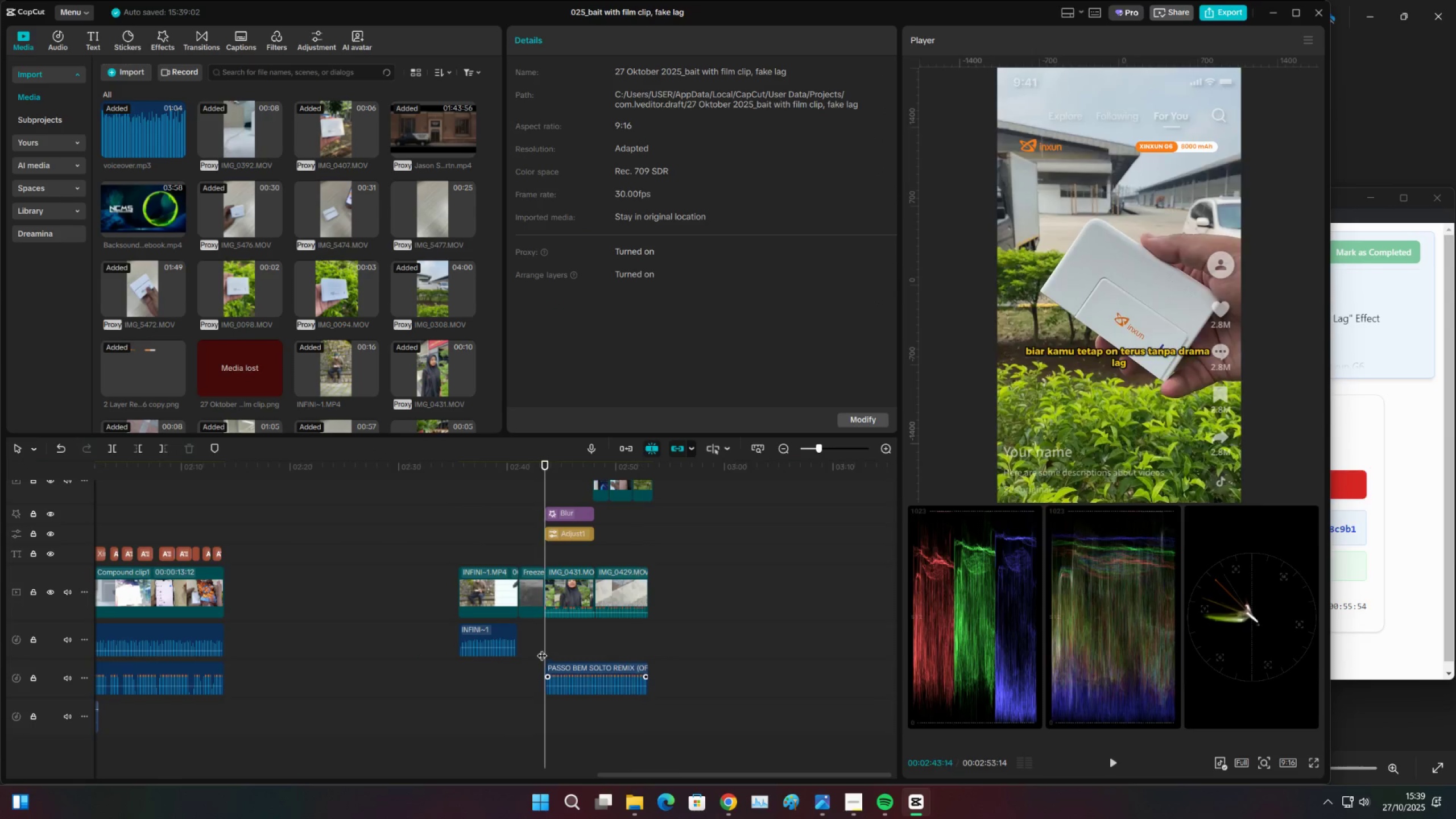 
key(Space)
 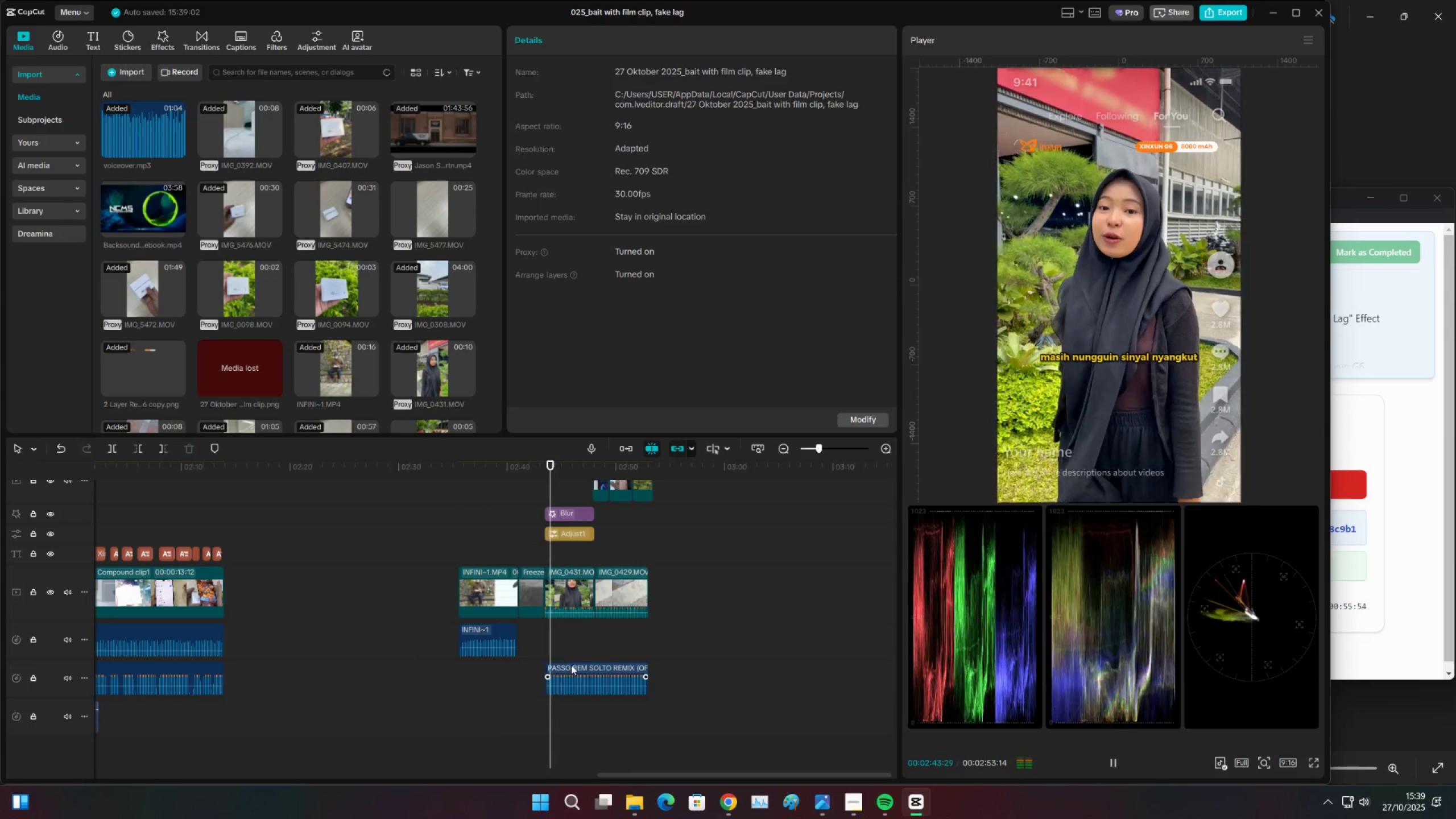 
left_click([572, 665])
 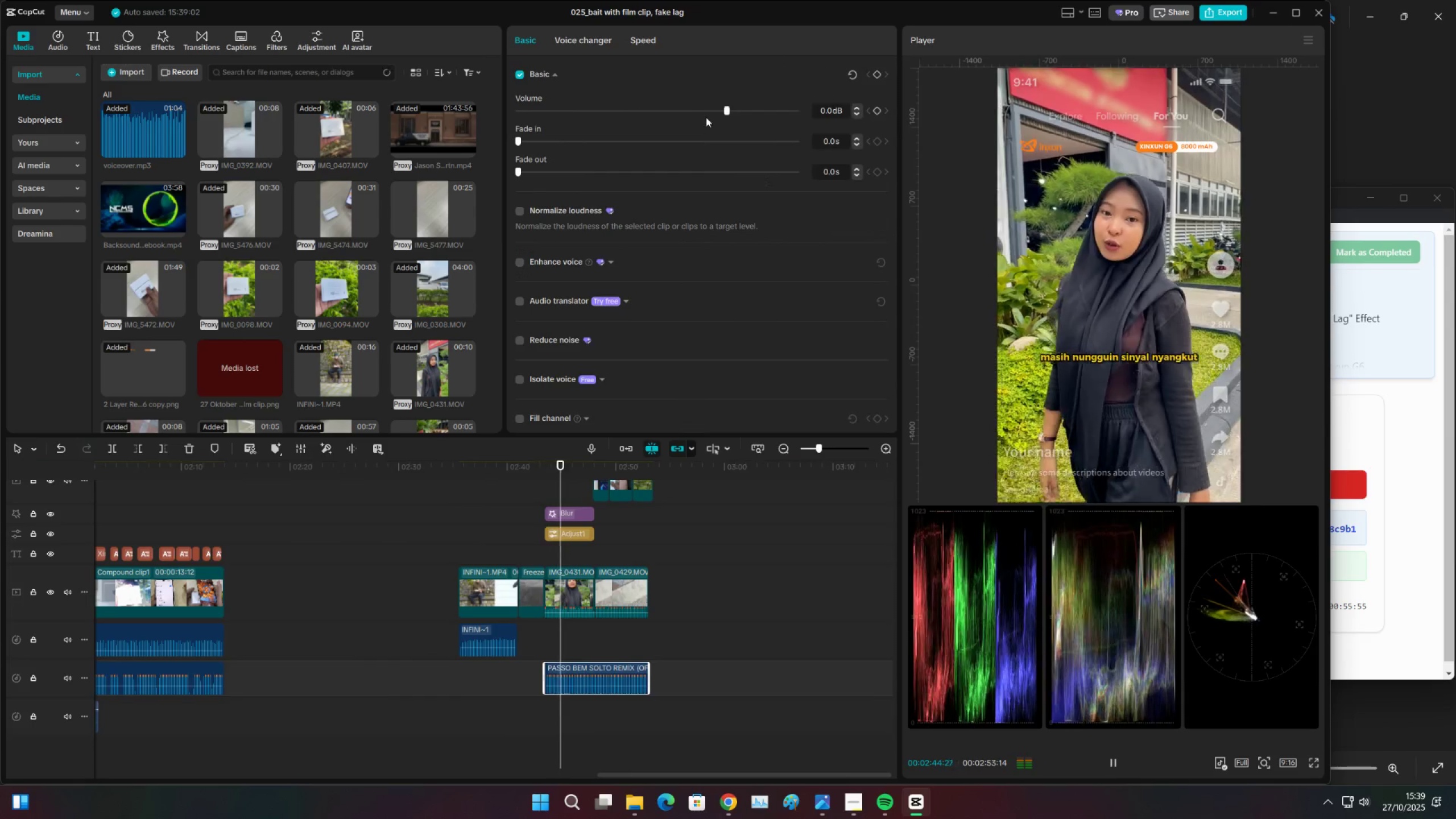 
left_click([709, 111])
 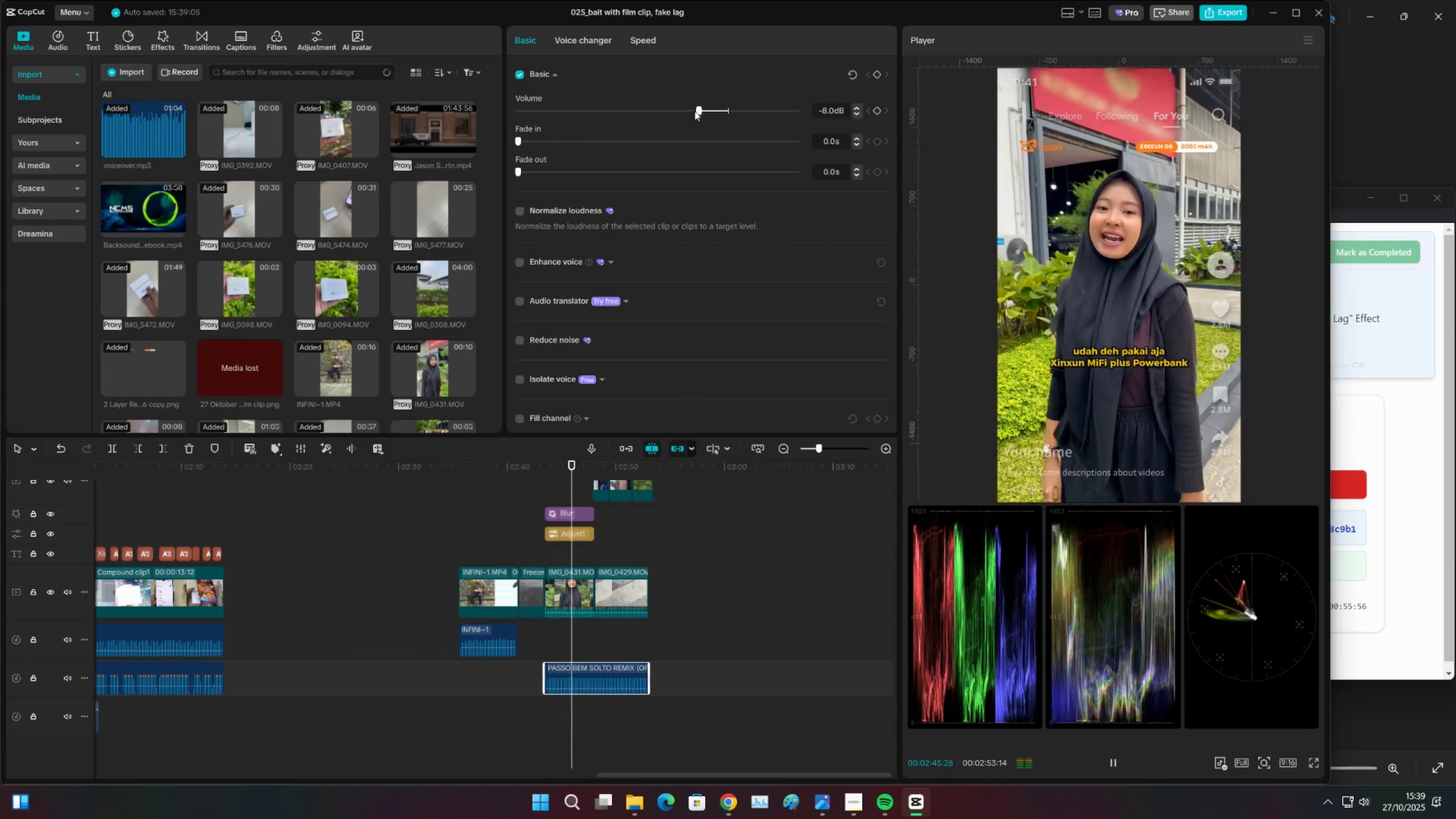 
double_click([693, 111])
 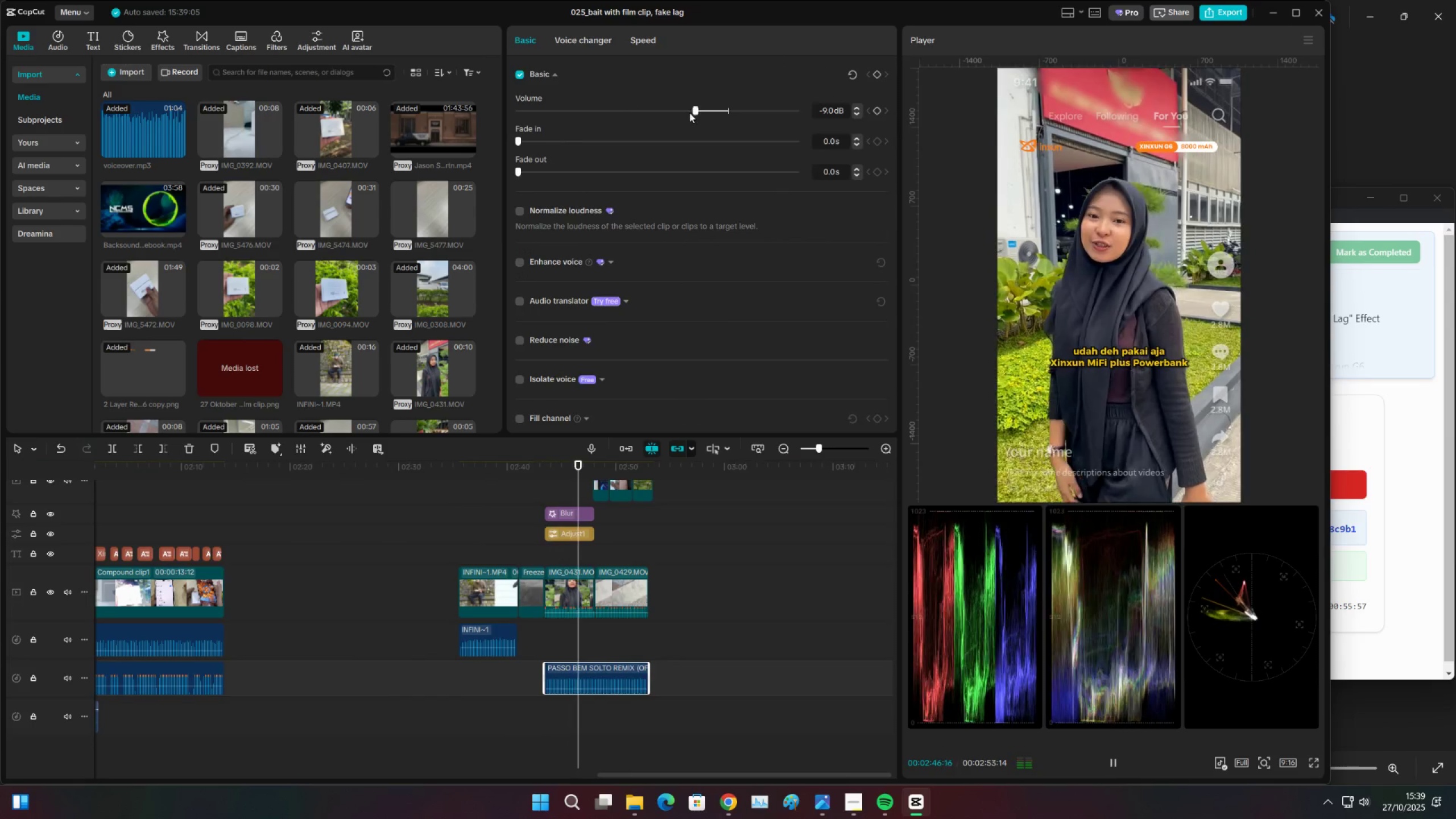 
left_click([689, 113])
 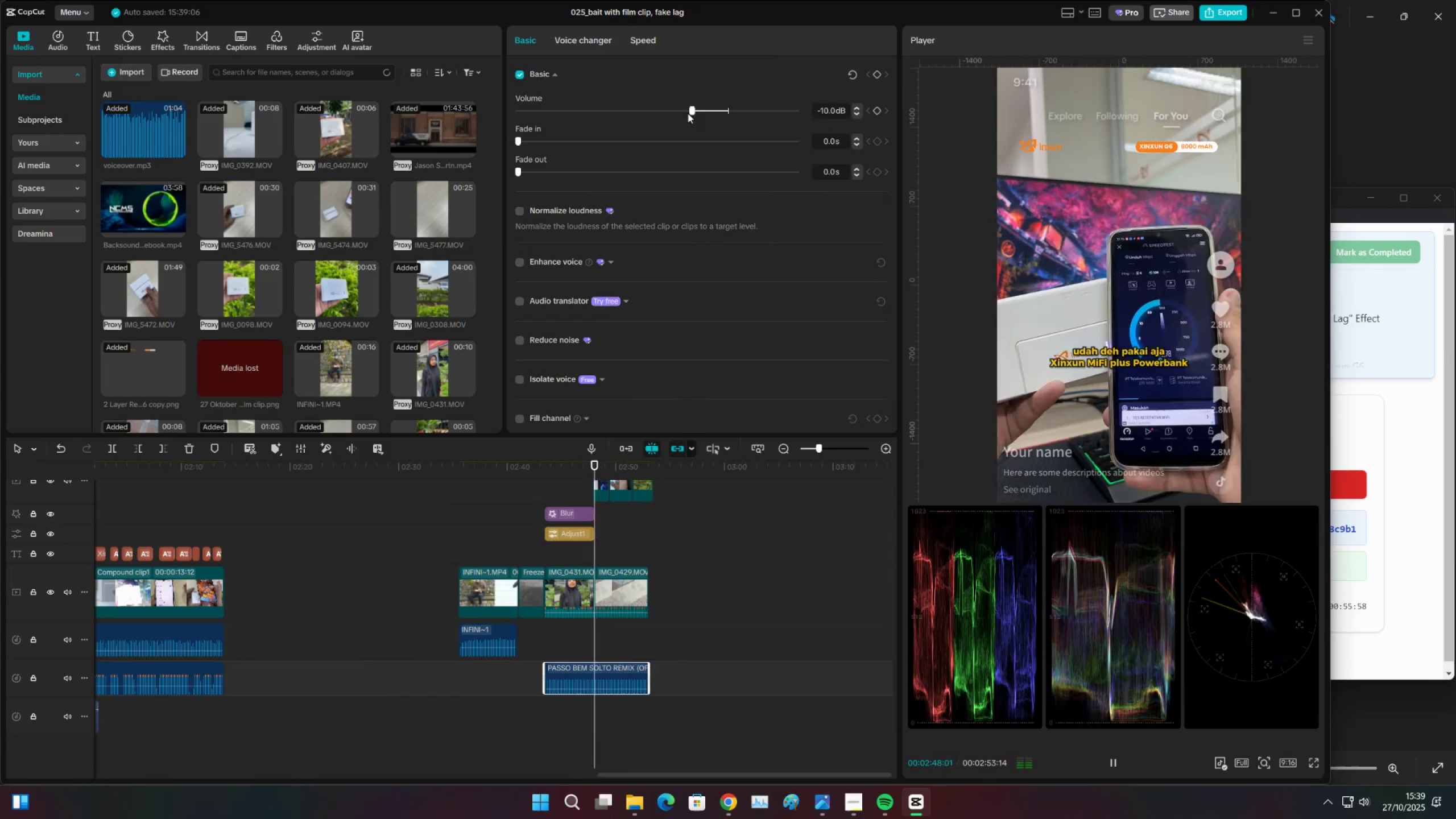 
left_click([685, 114])
 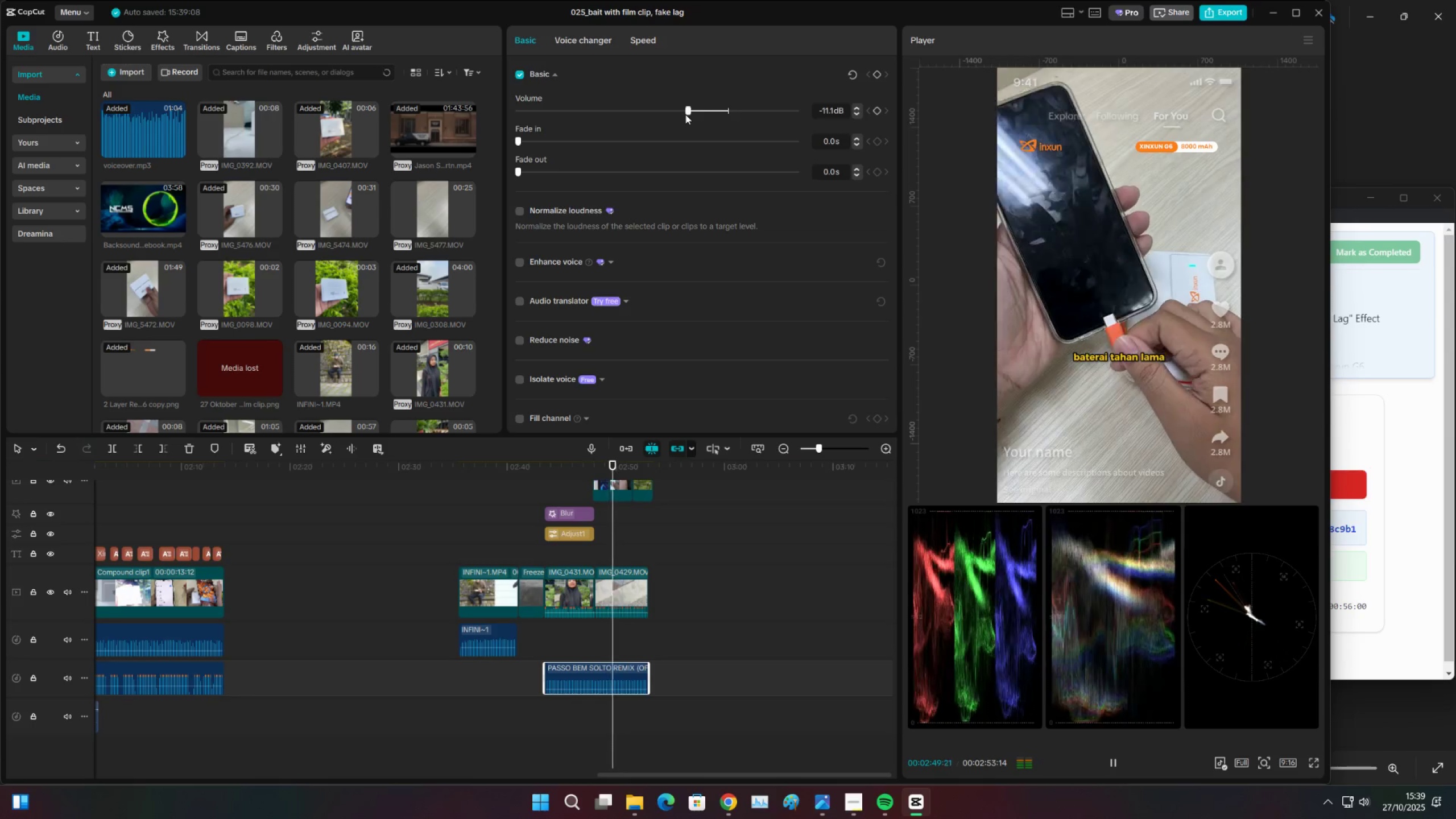 
left_click([685, 114])
 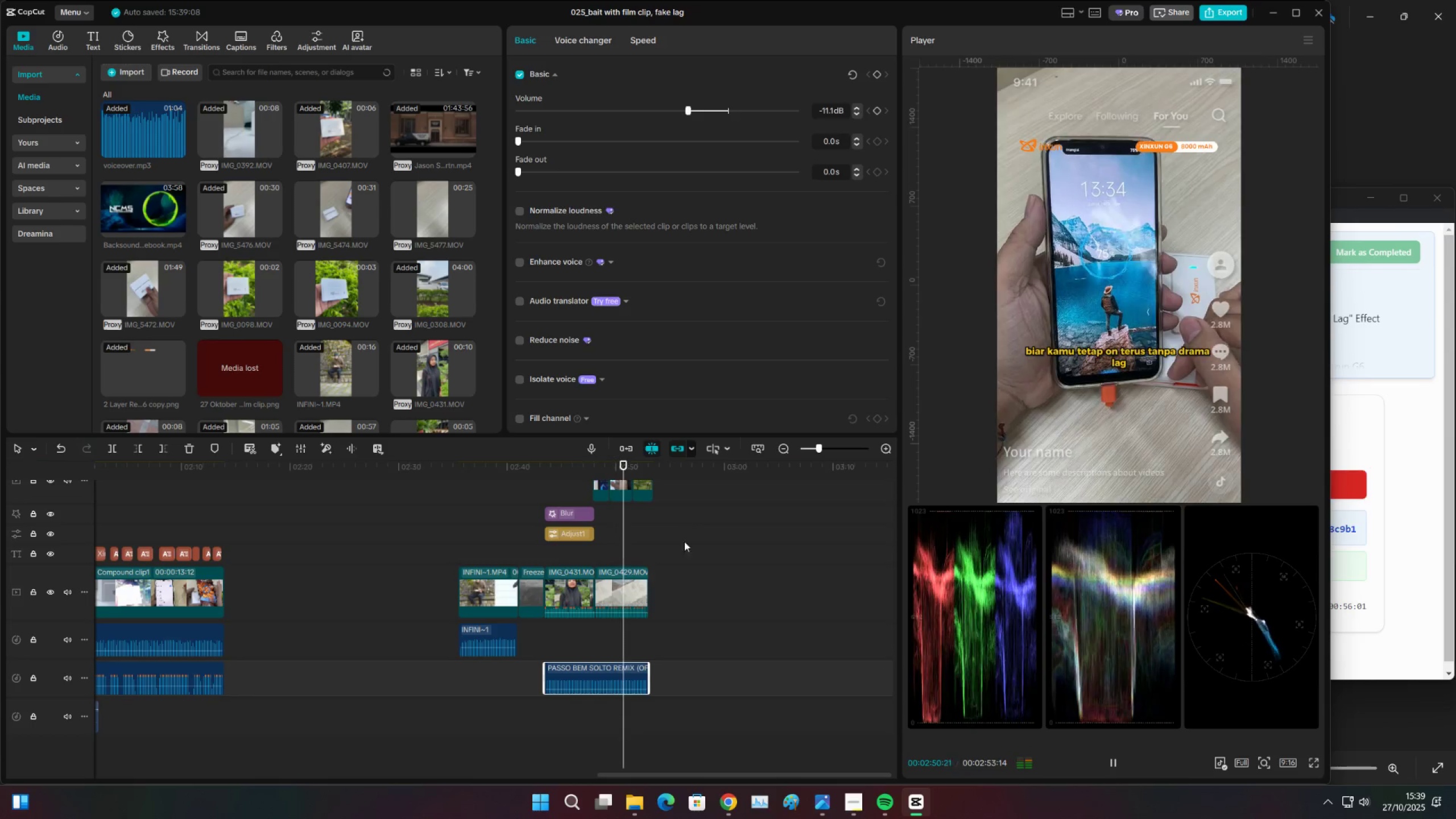 
scroll: coordinate [696, 636], scroll_direction: up, amount: 6.0
 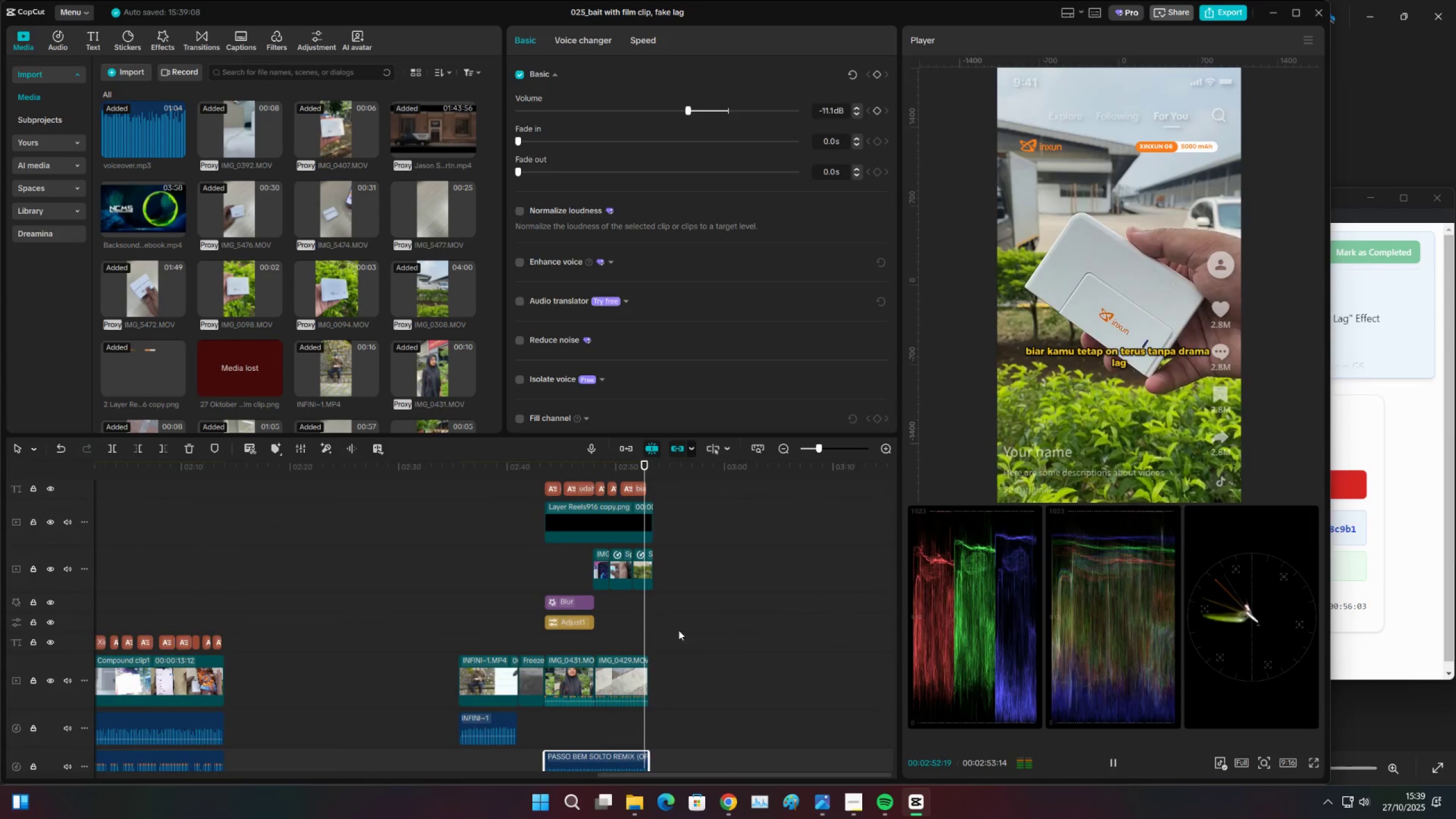 
key(Space)
 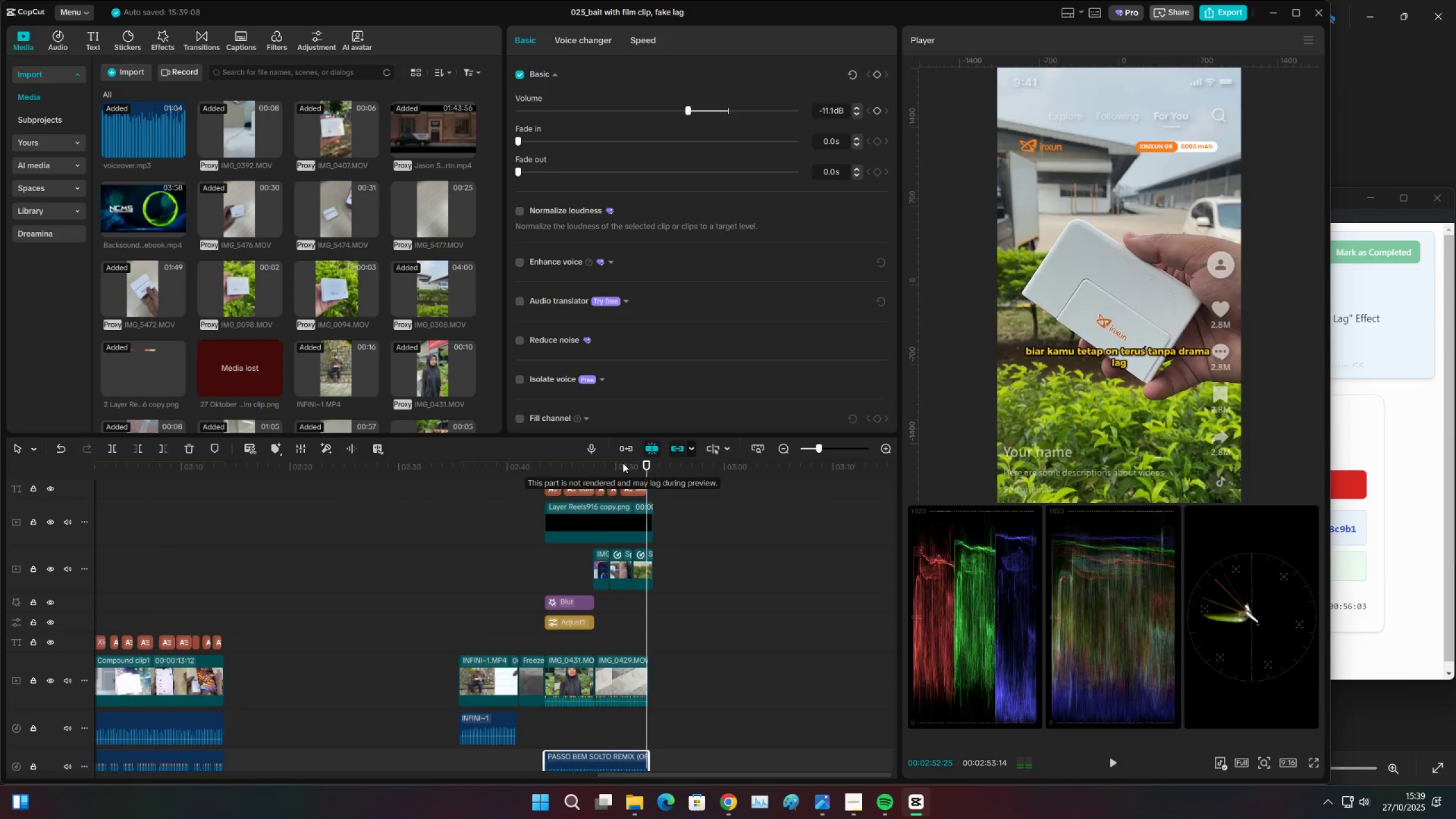 
left_click([623, 463])
 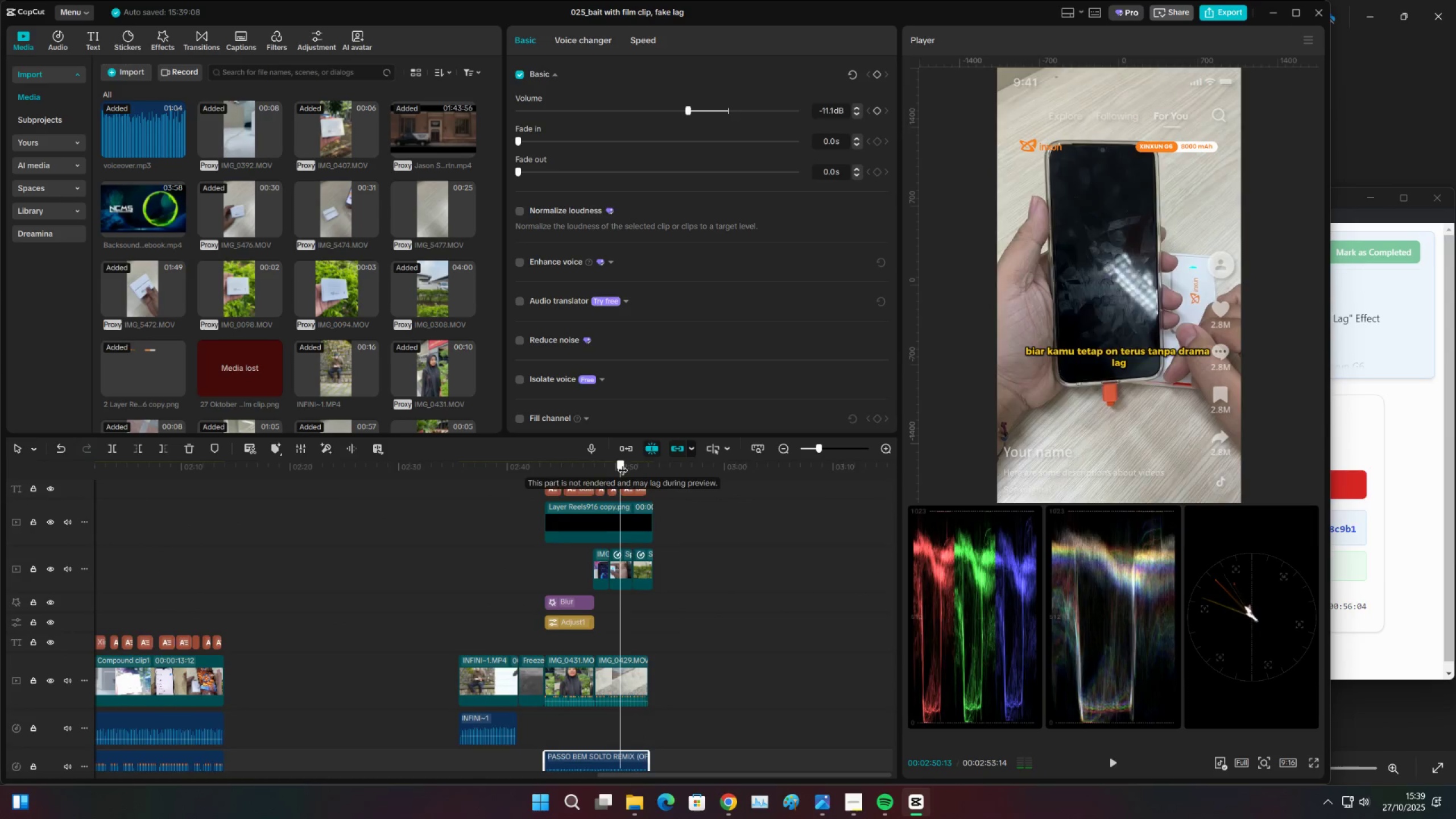 
key(Space)
 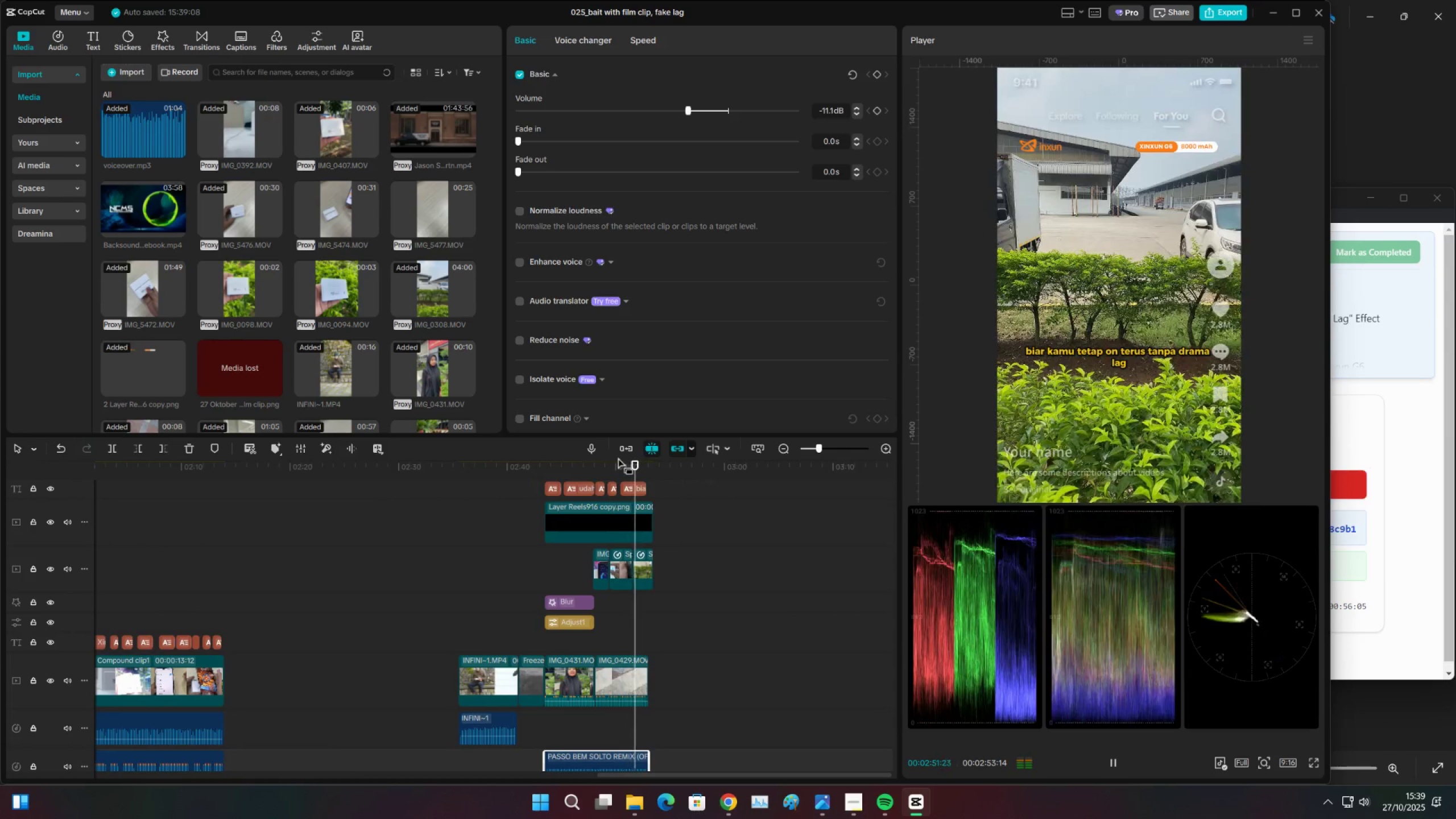 
key(Space)
 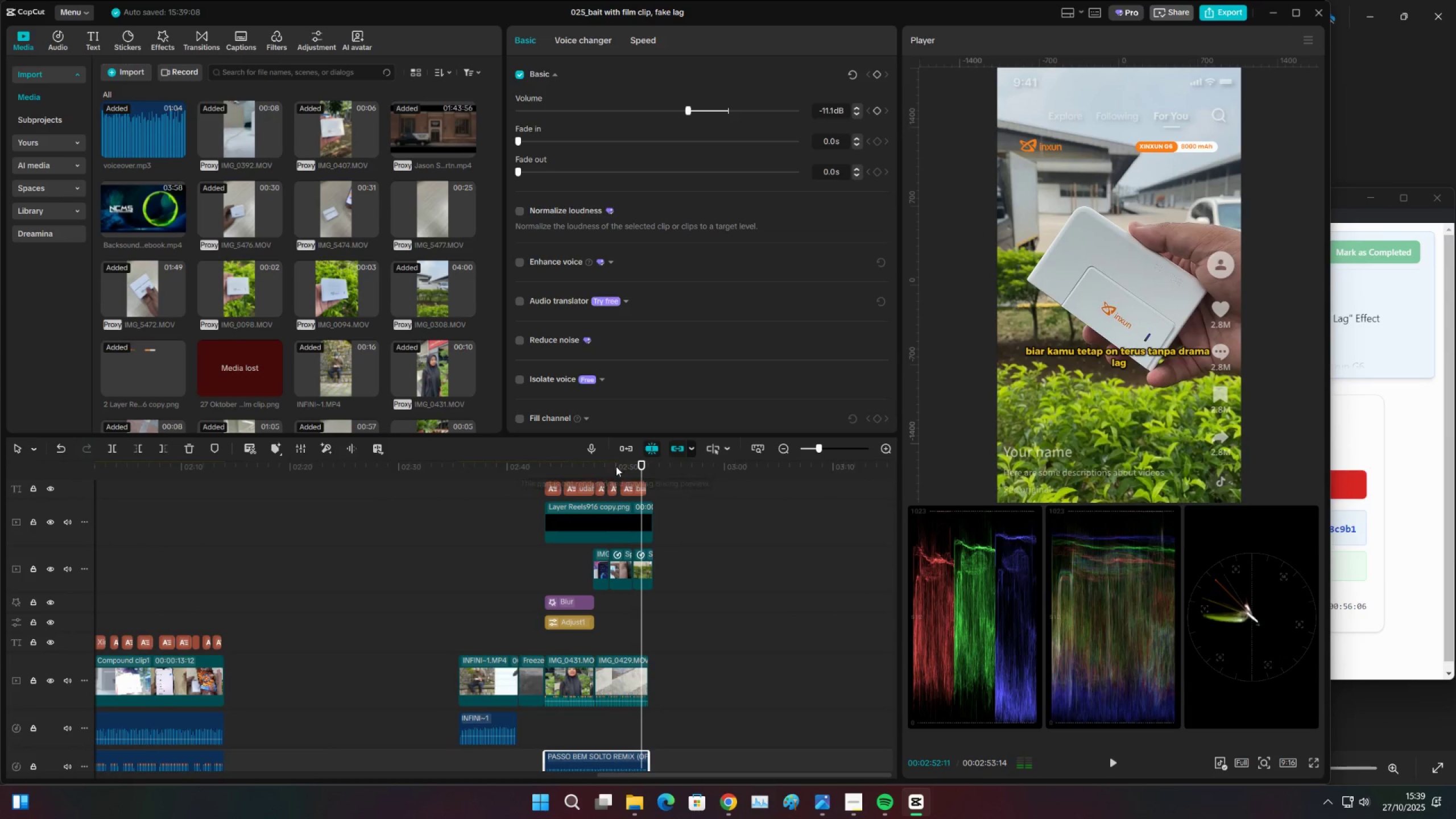 
key(Space)
 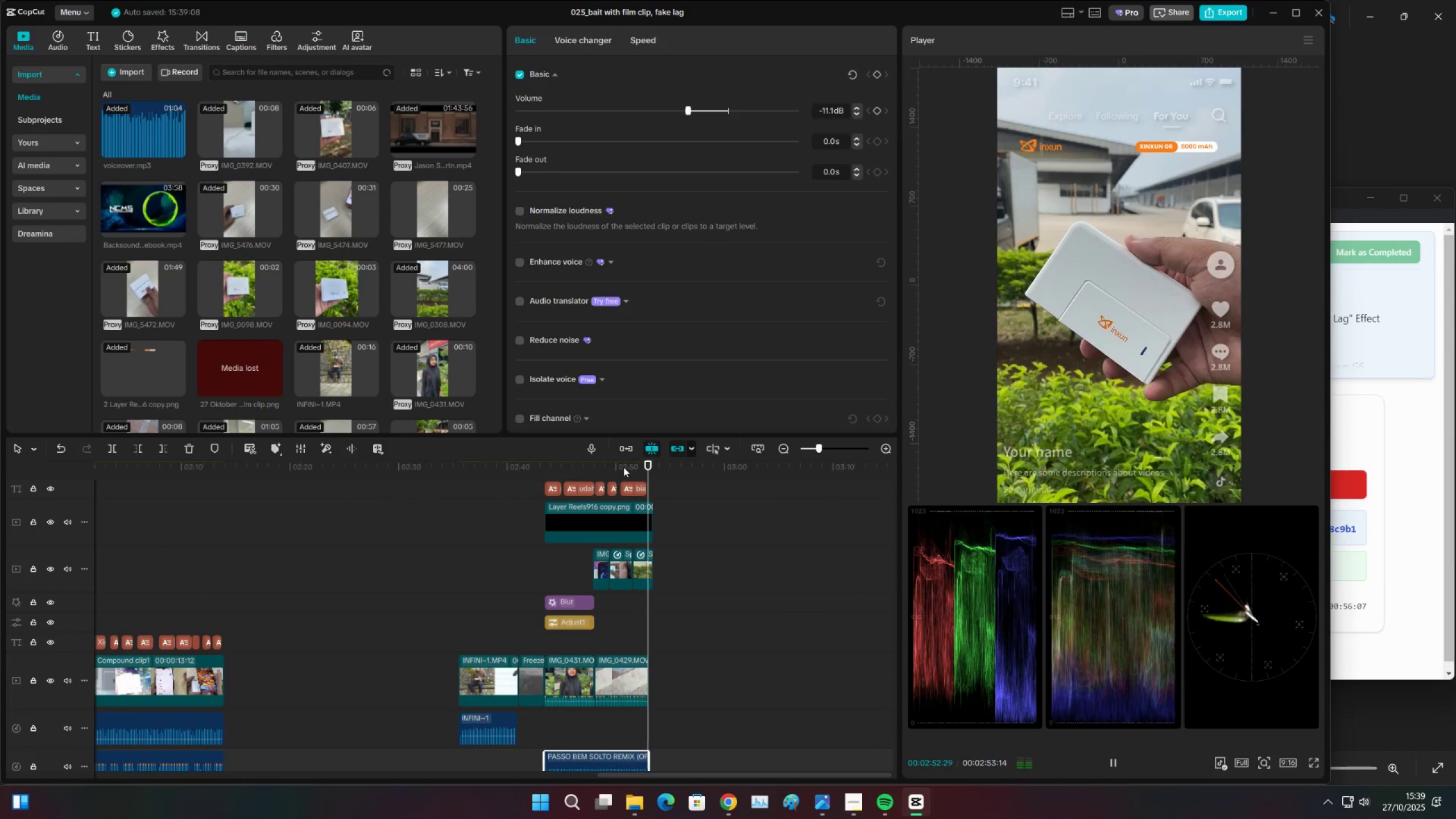 
key(Space)
 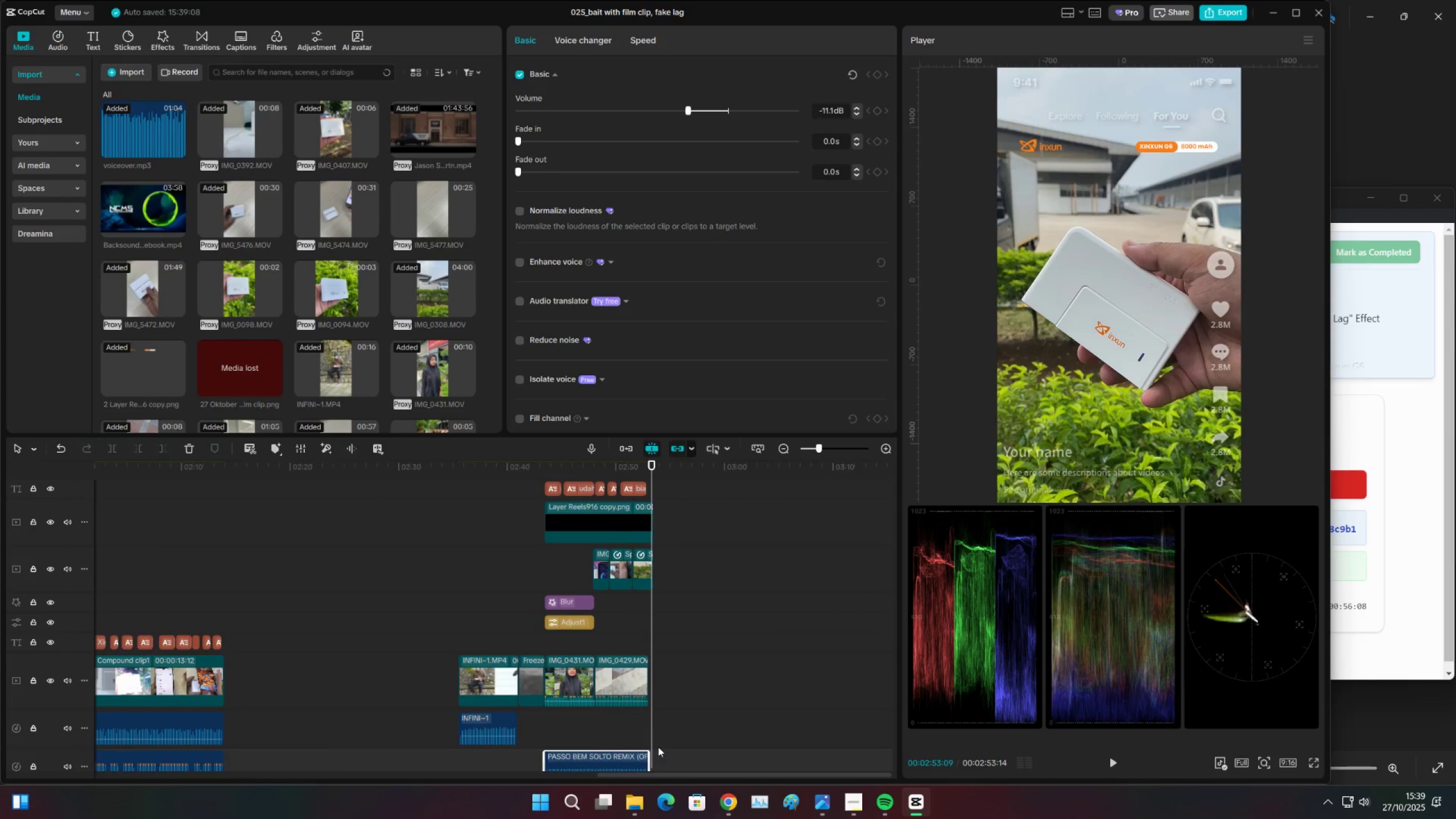 
left_click([639, 747])
 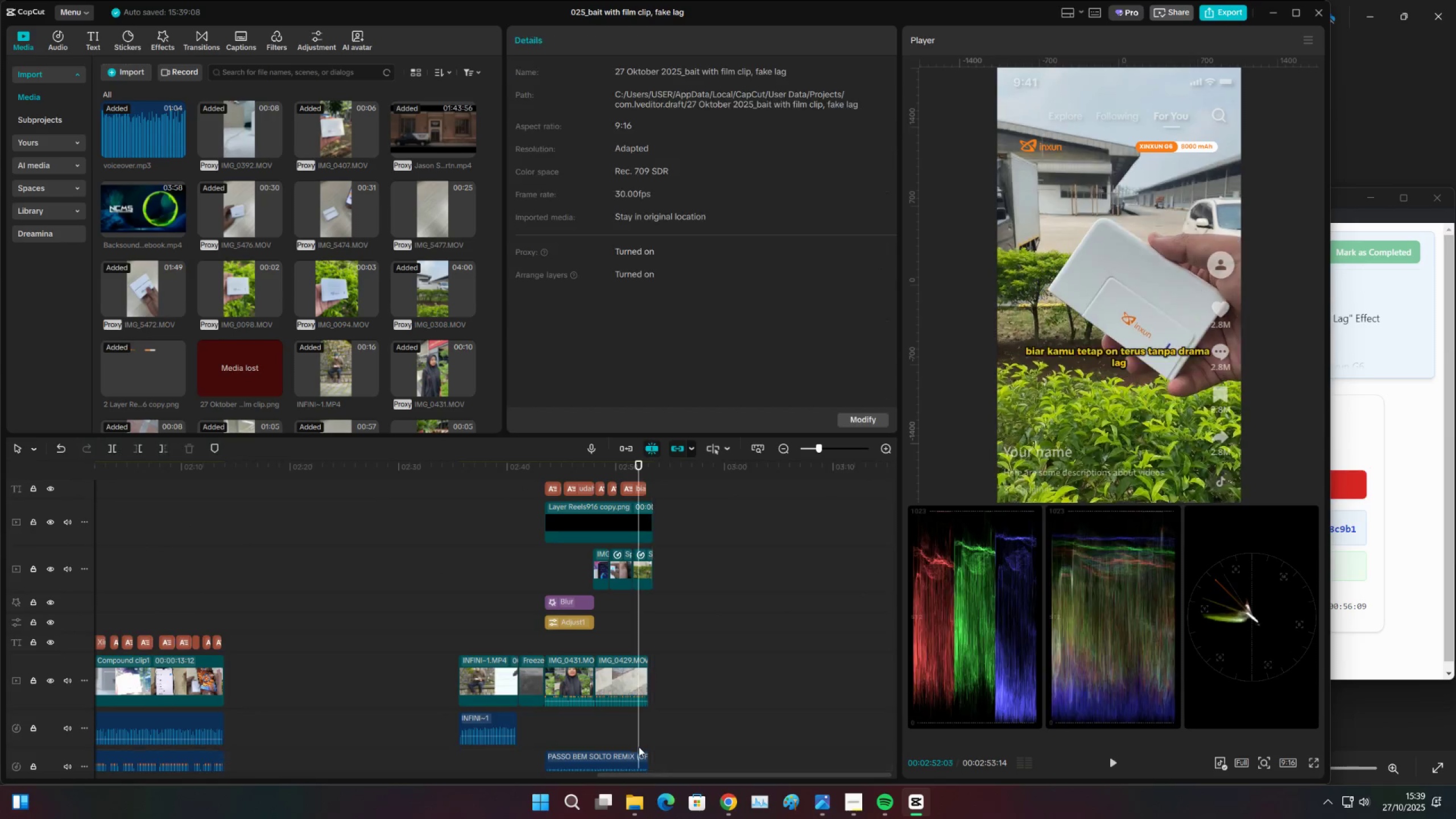 
key(Space)
 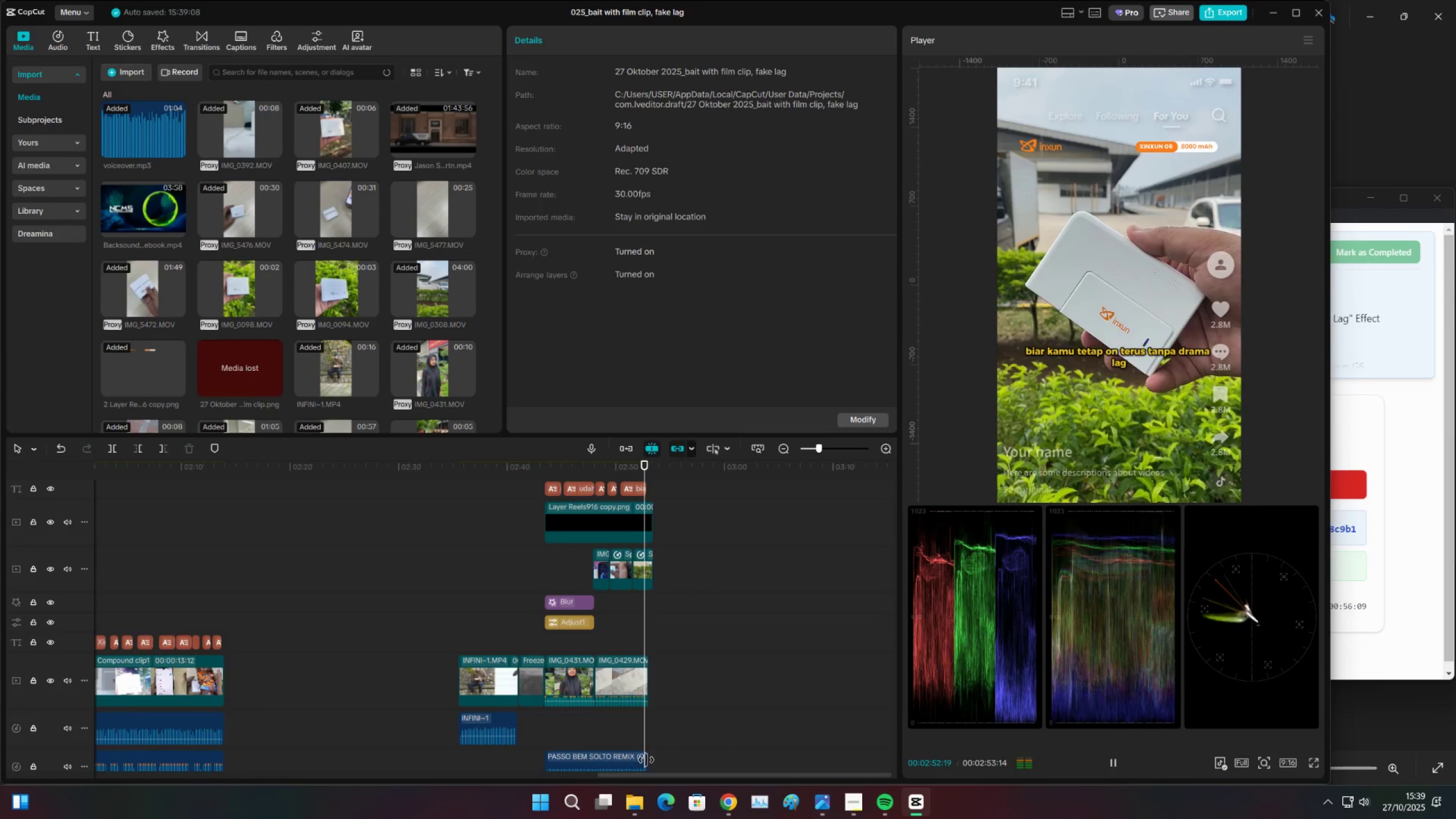 
key(Space)
 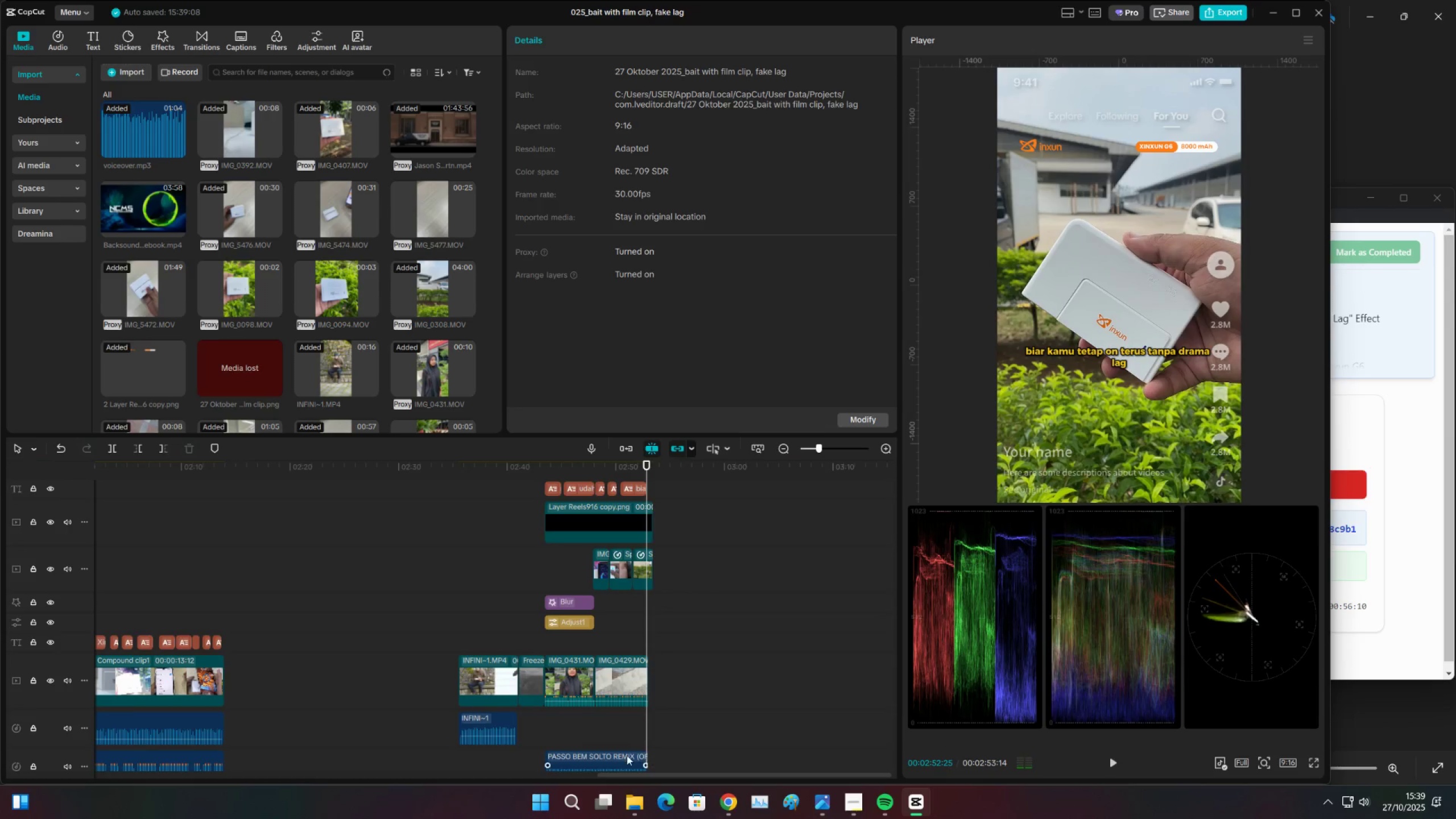 
left_click([626, 755])
 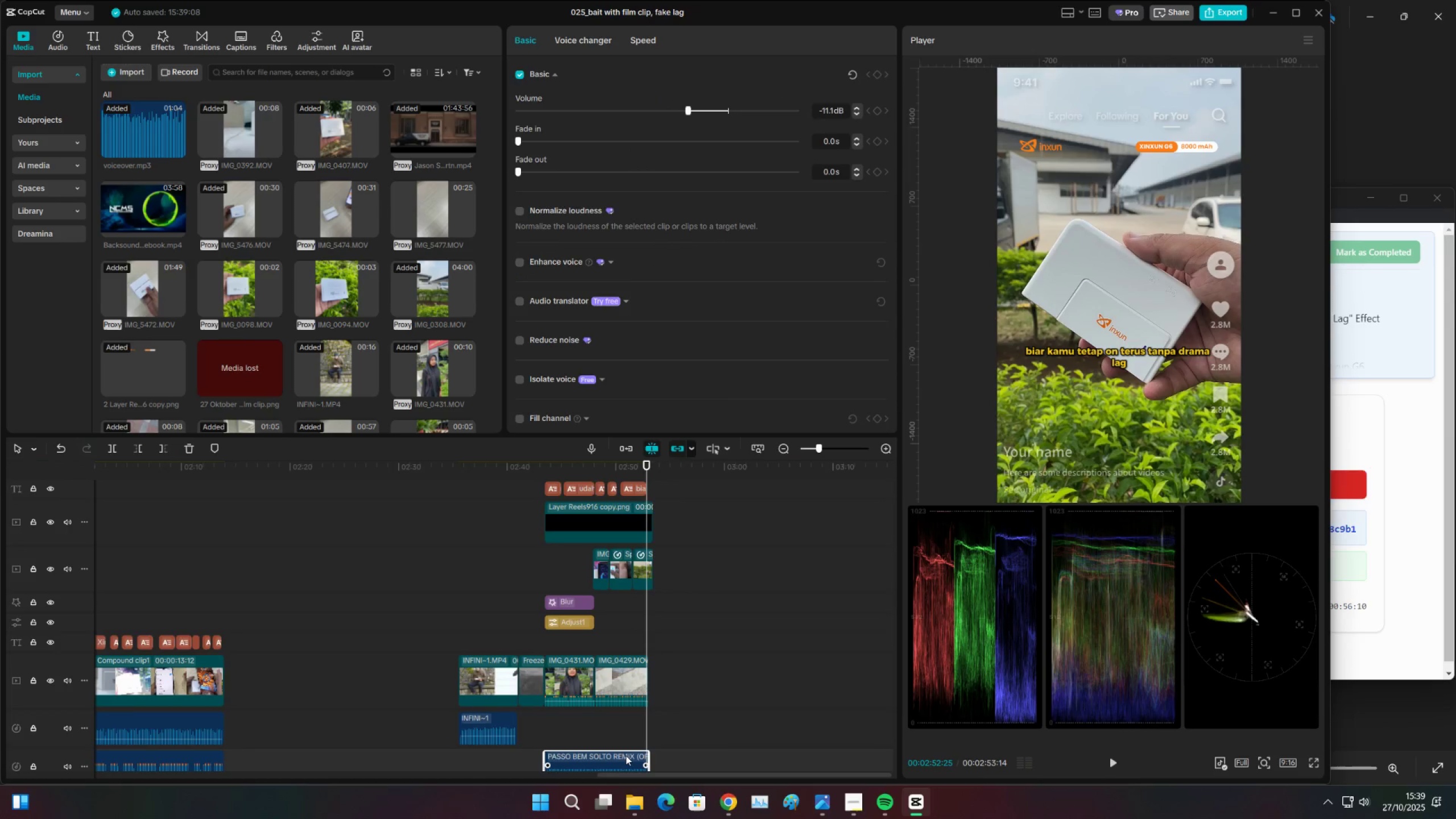 
key(Control+Z)
 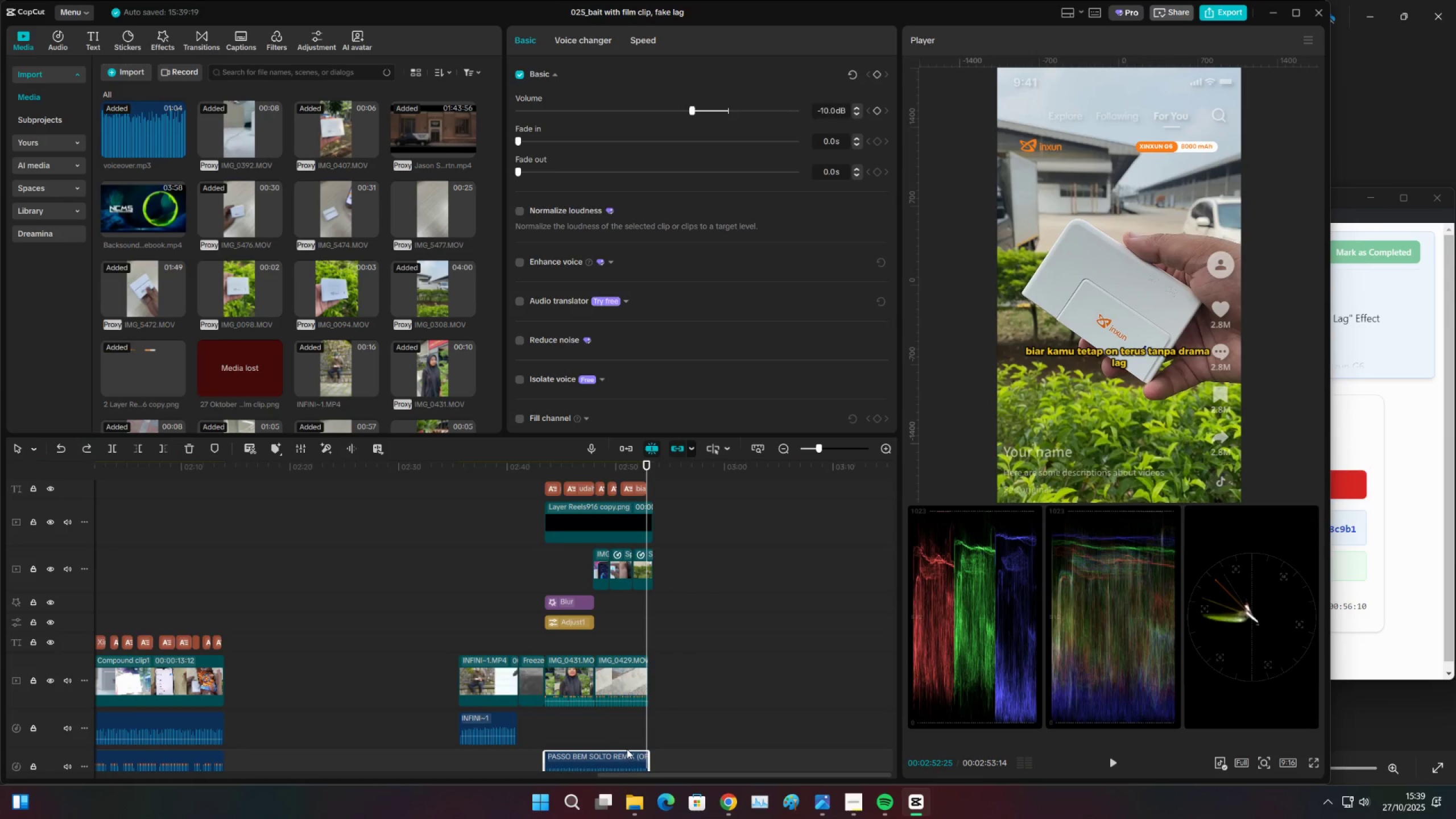 
key(Control+Z)
 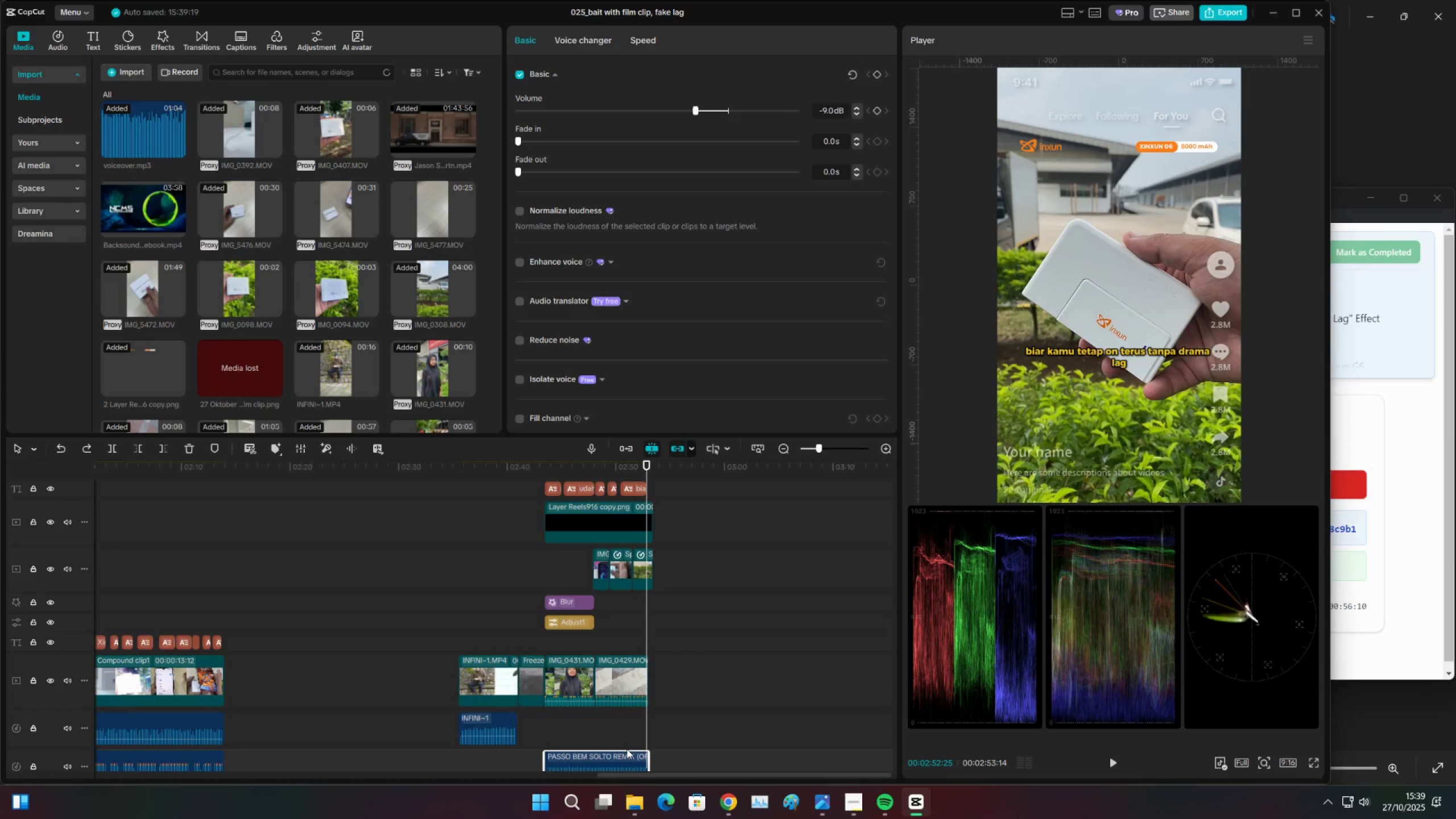 
key(Control+Z)
 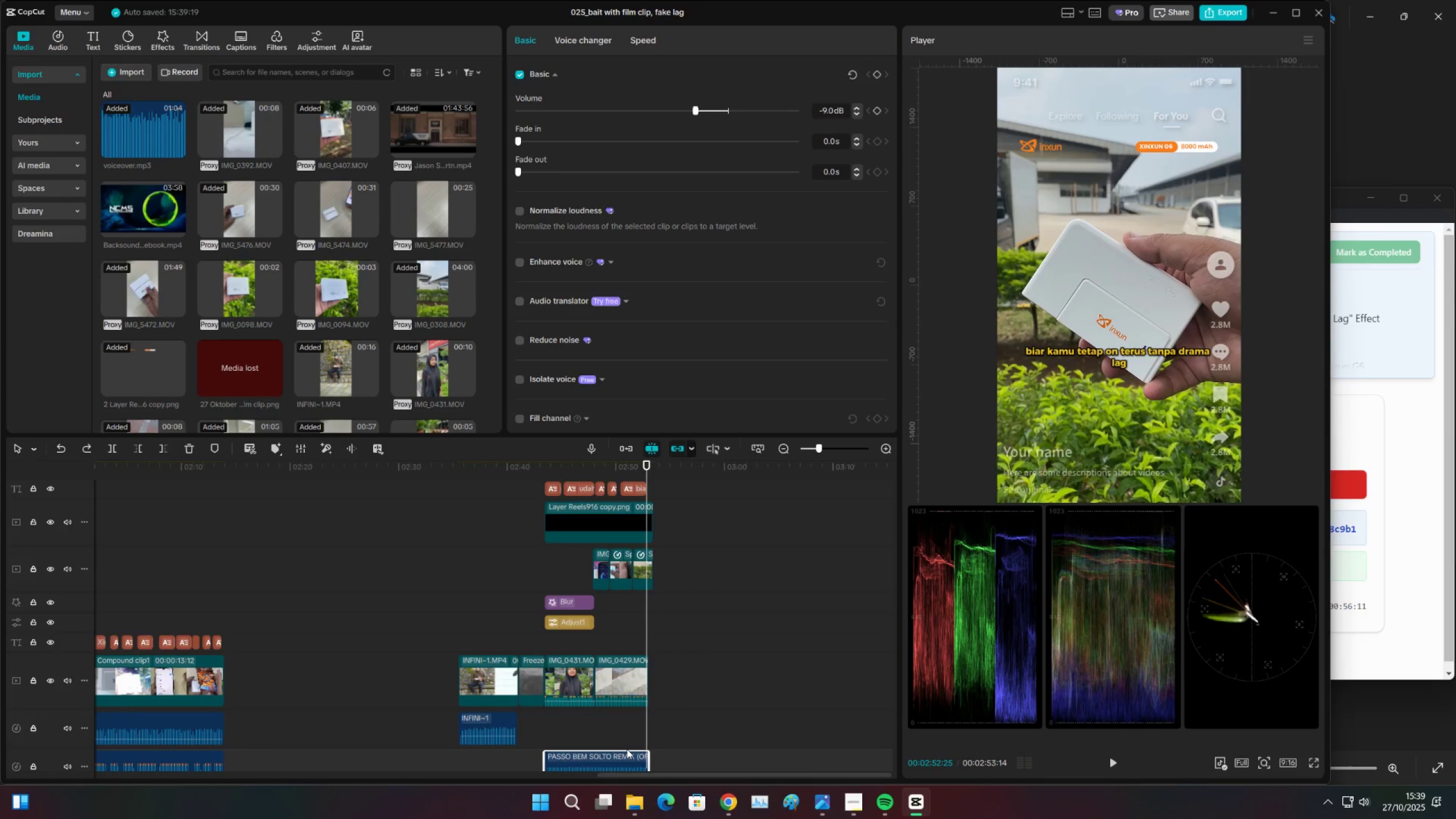 
key(Control+Z)
 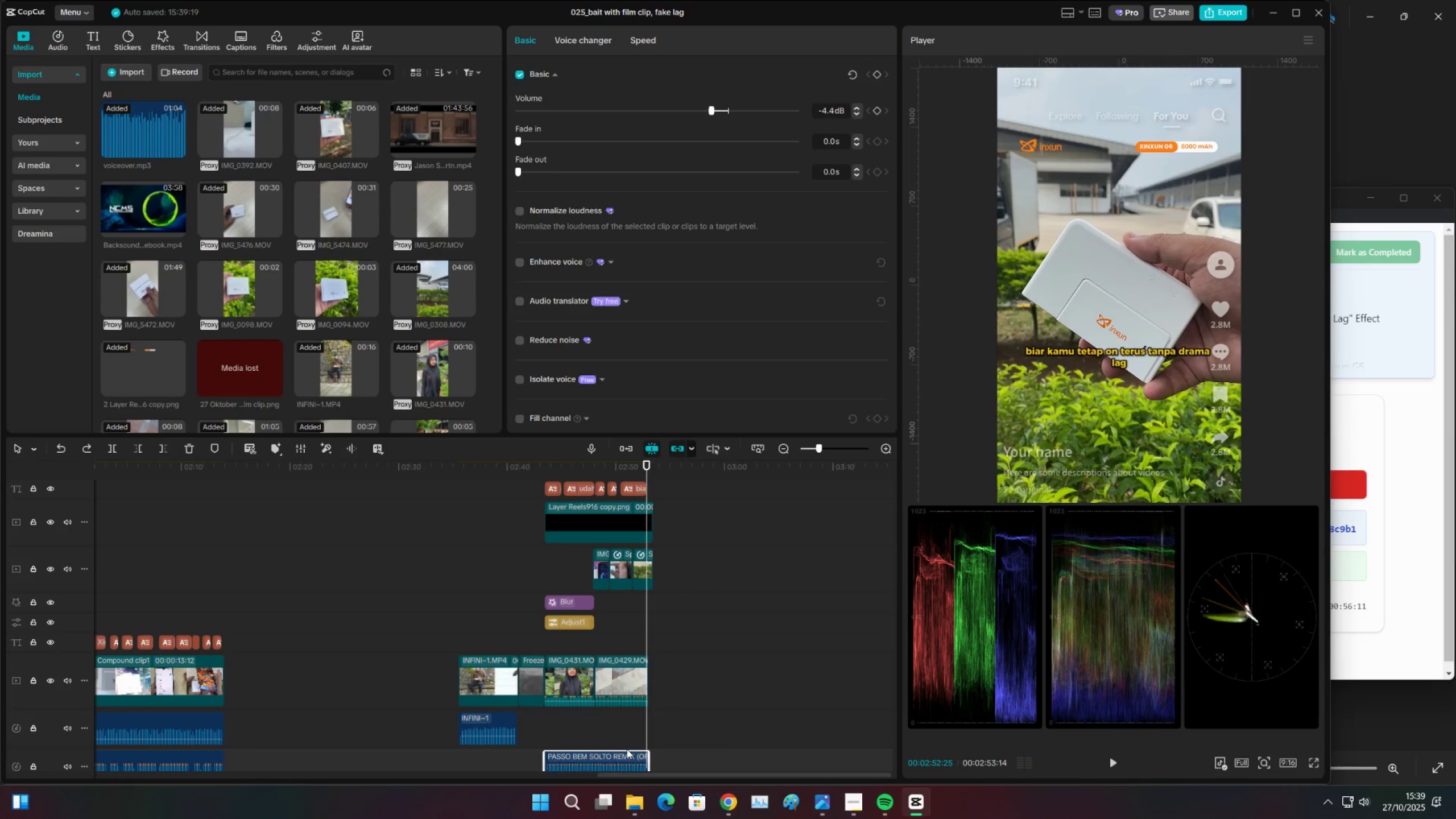 
key(Control+Z)
 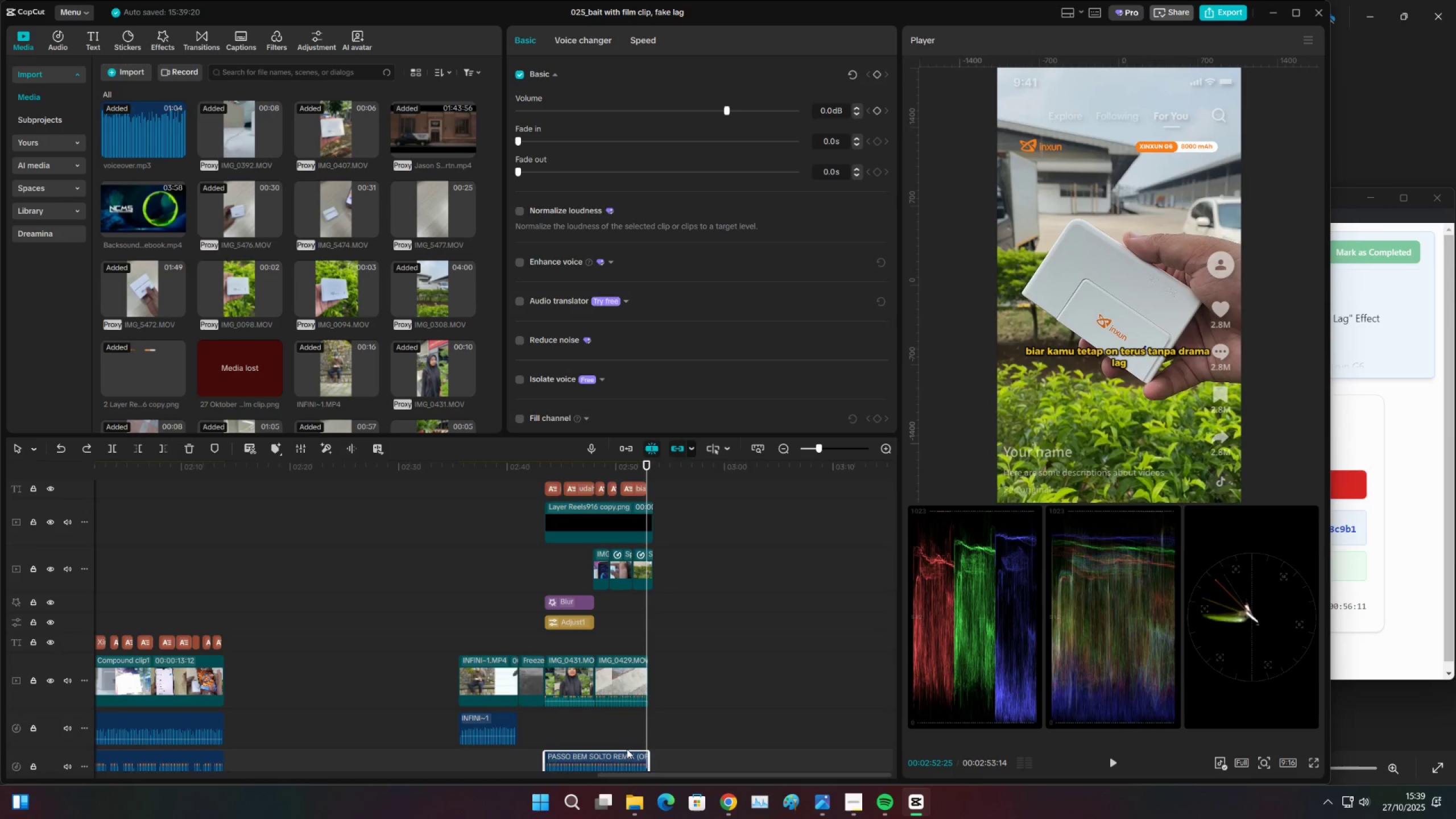 
key(Control+Z)
 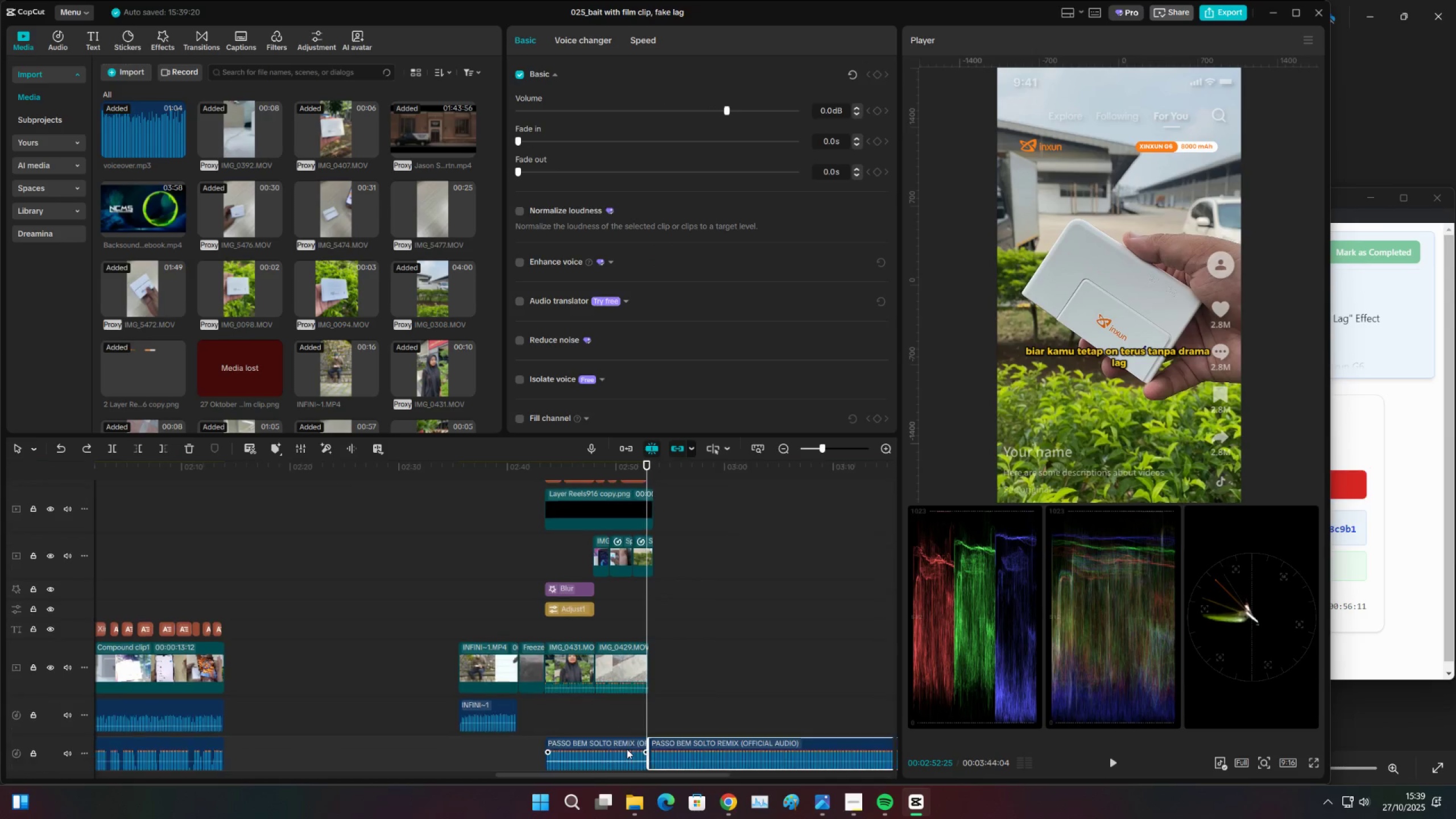 
key(Control+Z)
 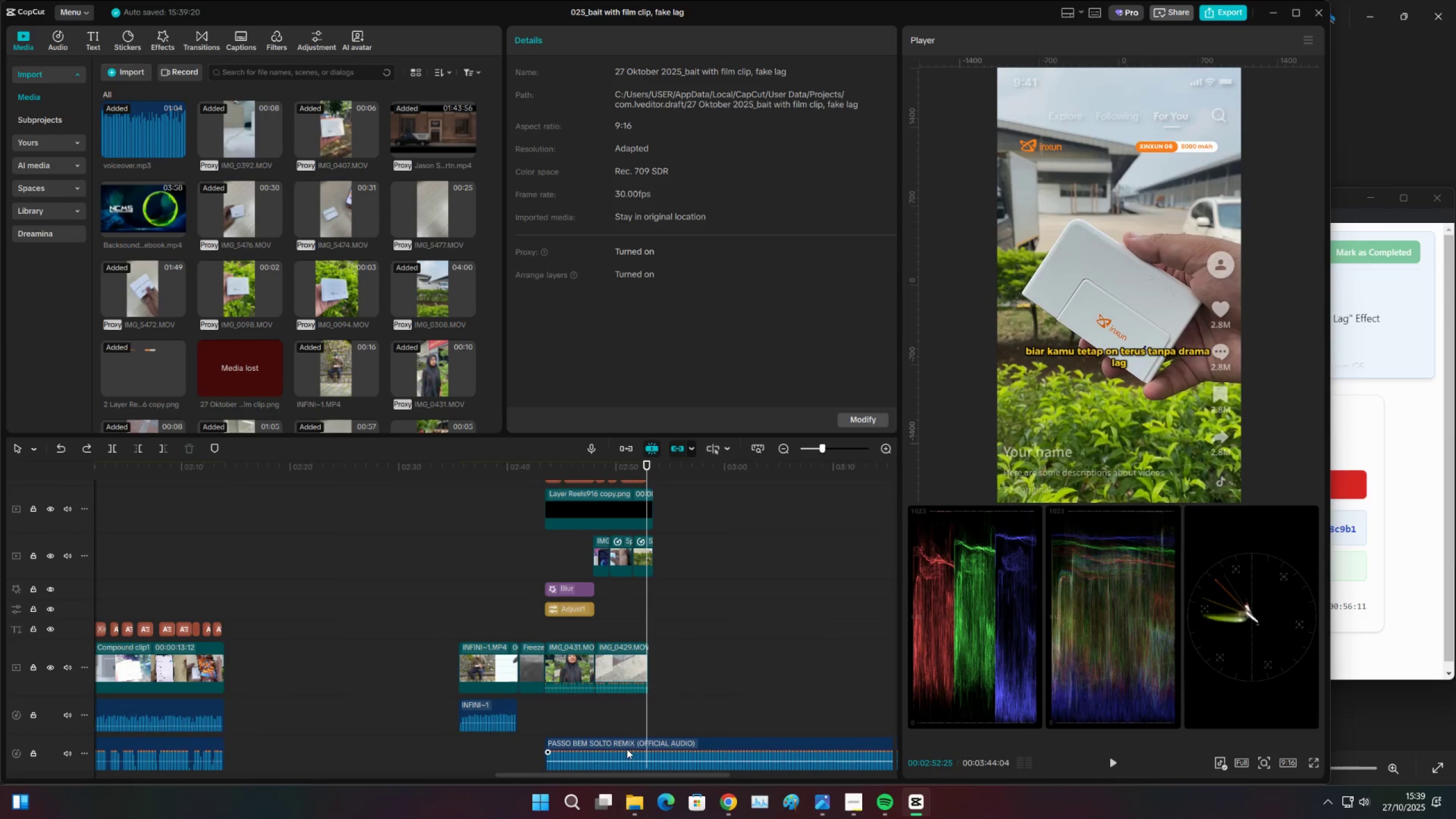 
key(Control+Z)
 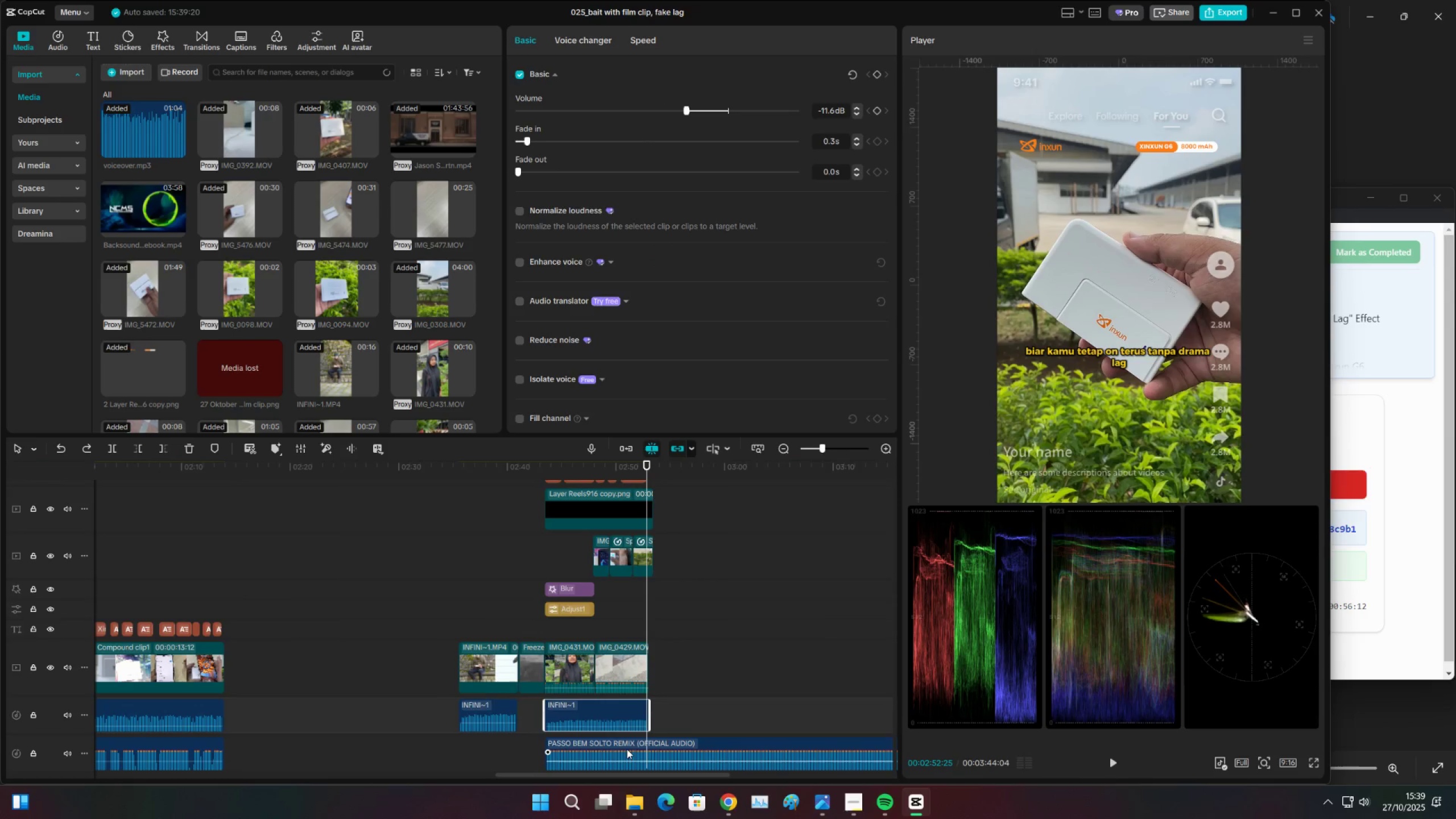 
key(Control+Z)
 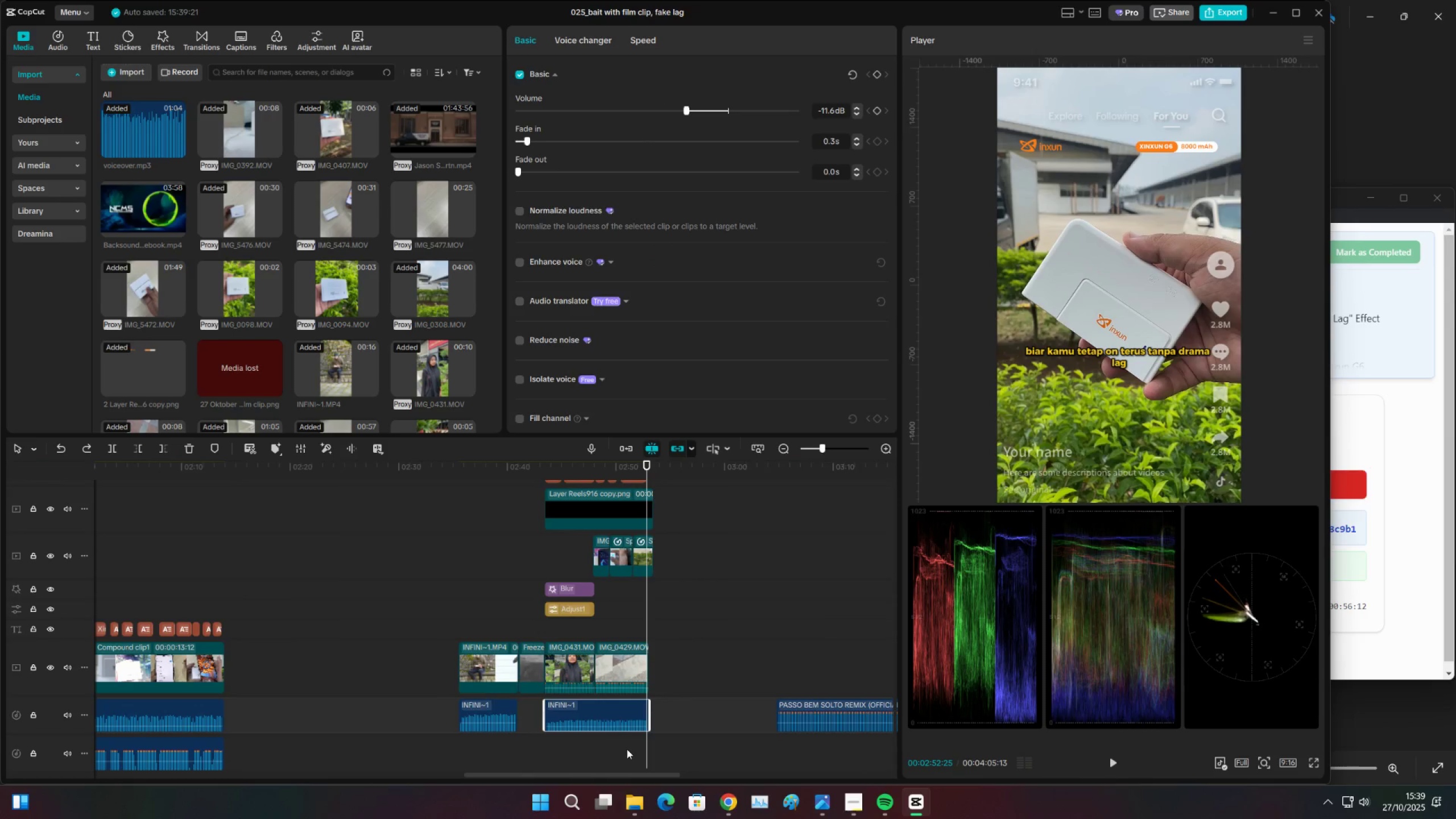 
key(Control+Z)
 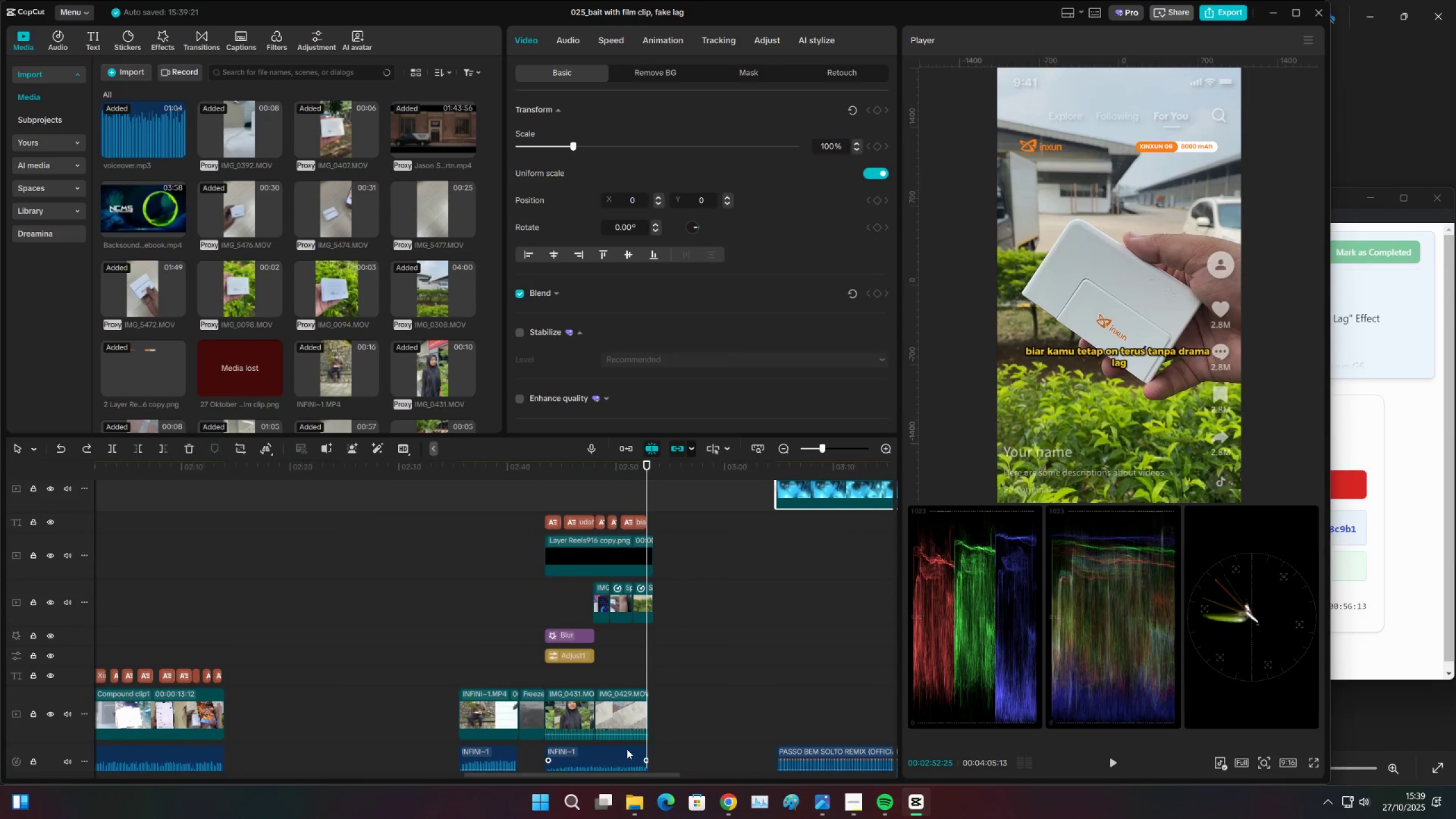 
key(Control+Z)
 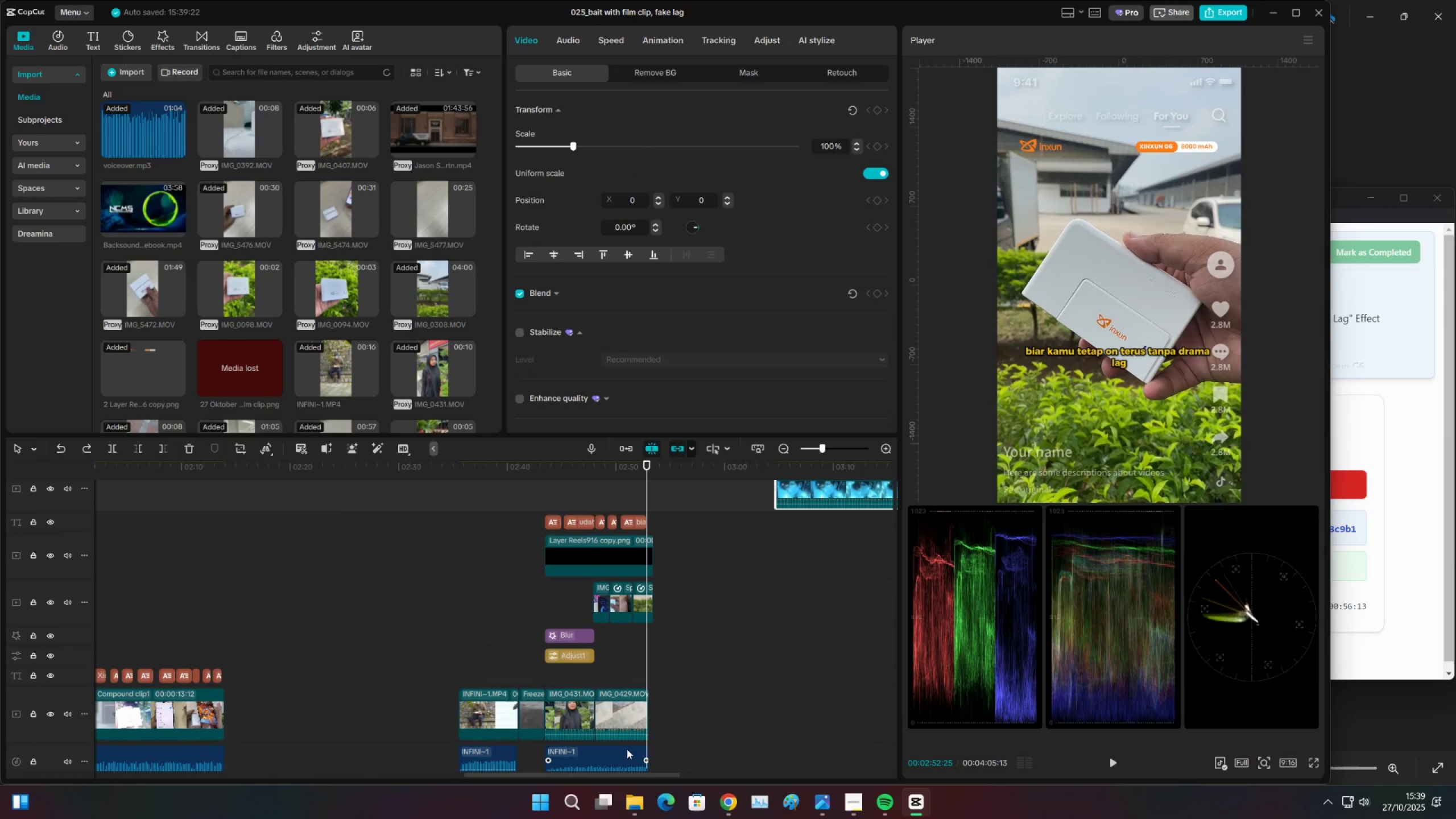 
key(Control+Z)
 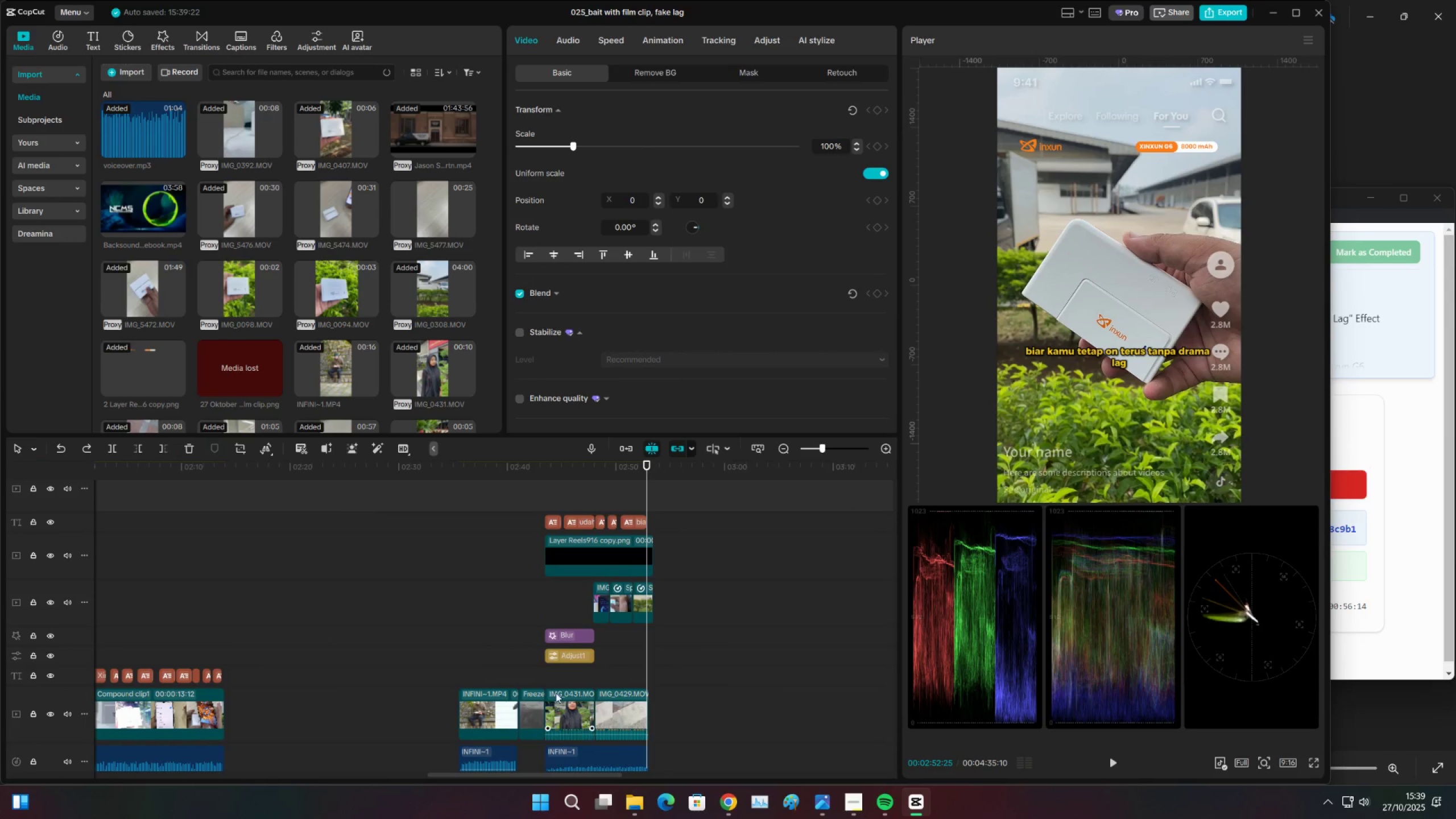 
left_click([555, 692])
 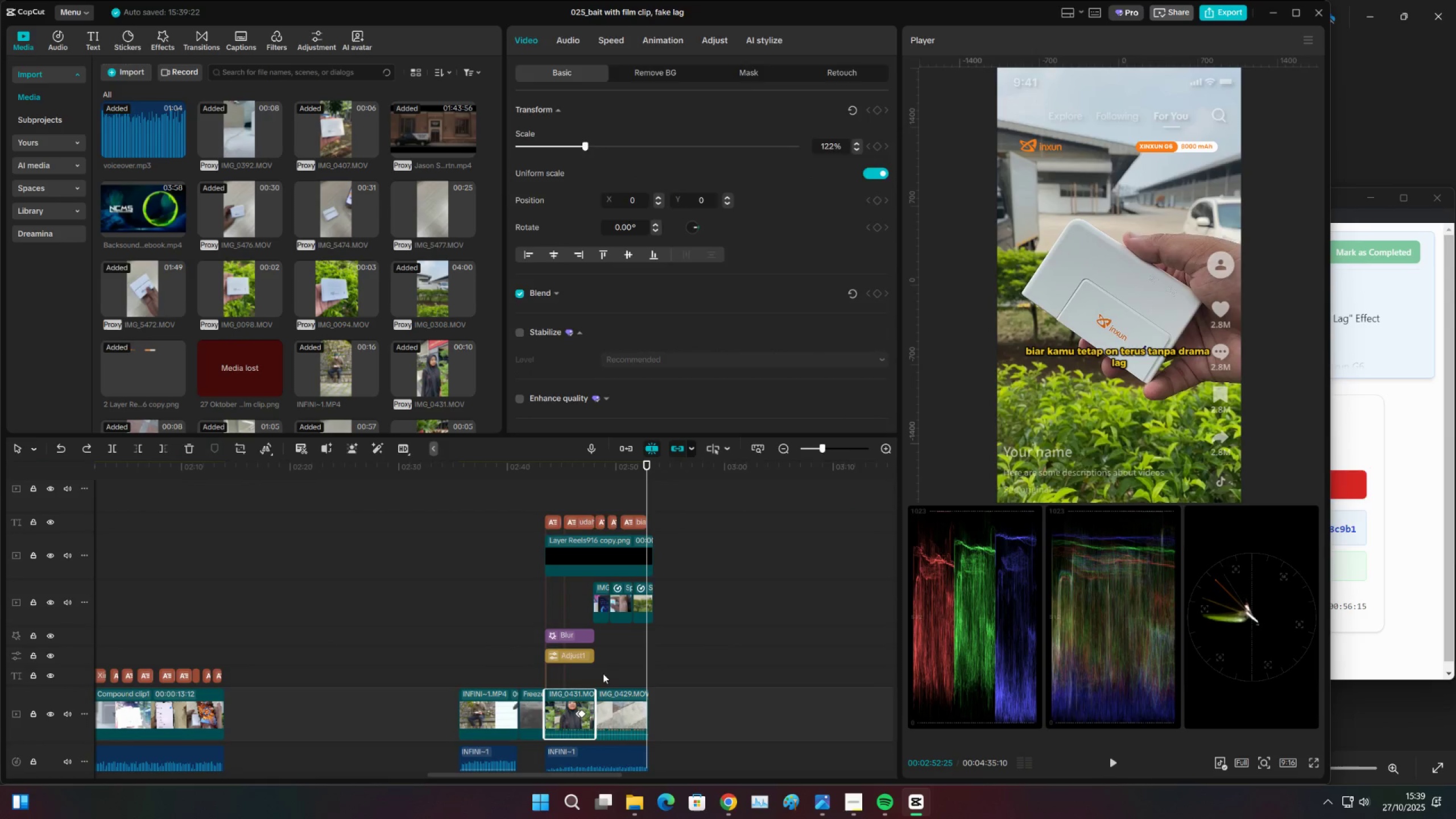 
left_click([612, 669])
 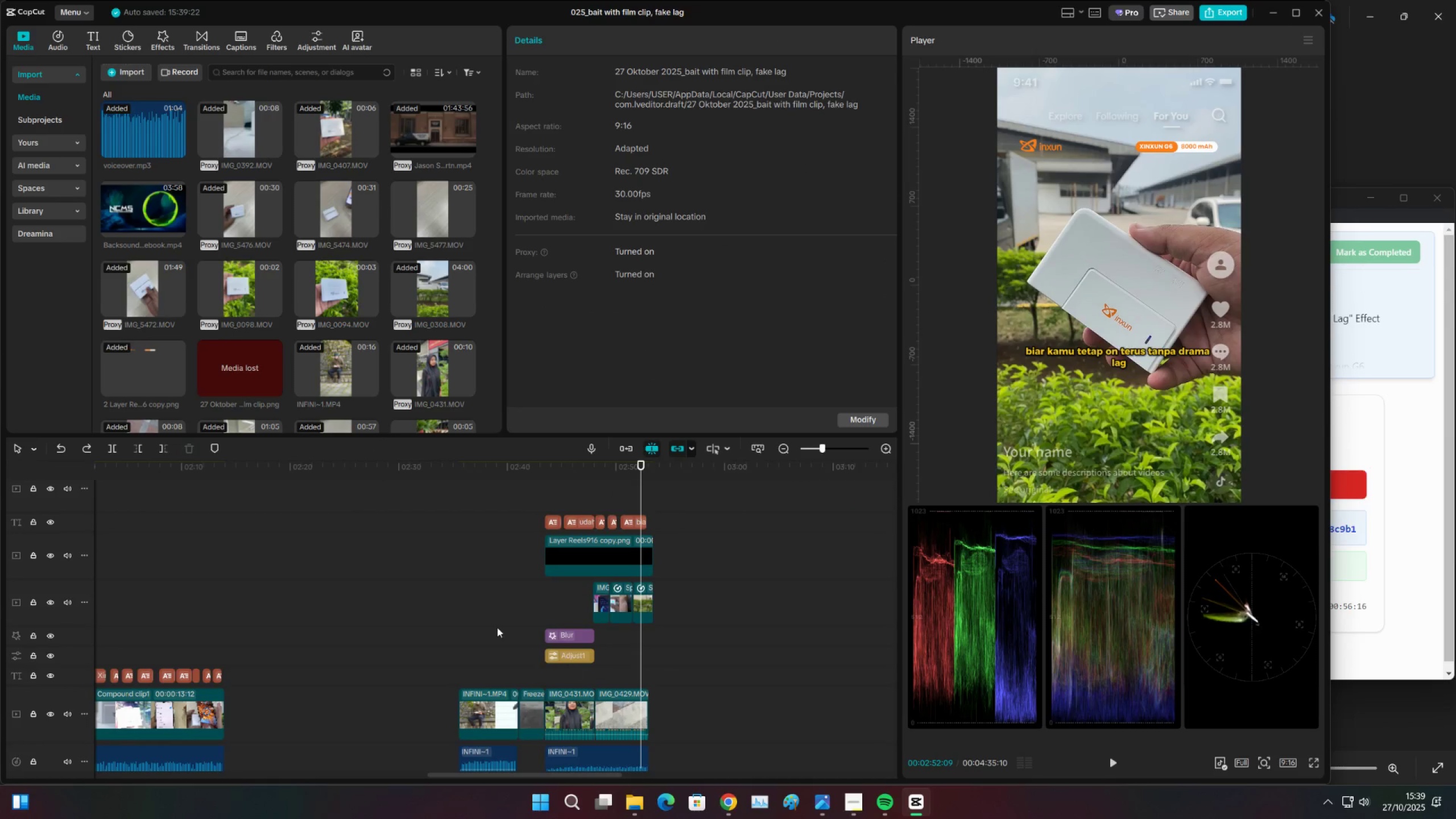 
left_click([464, 601])
 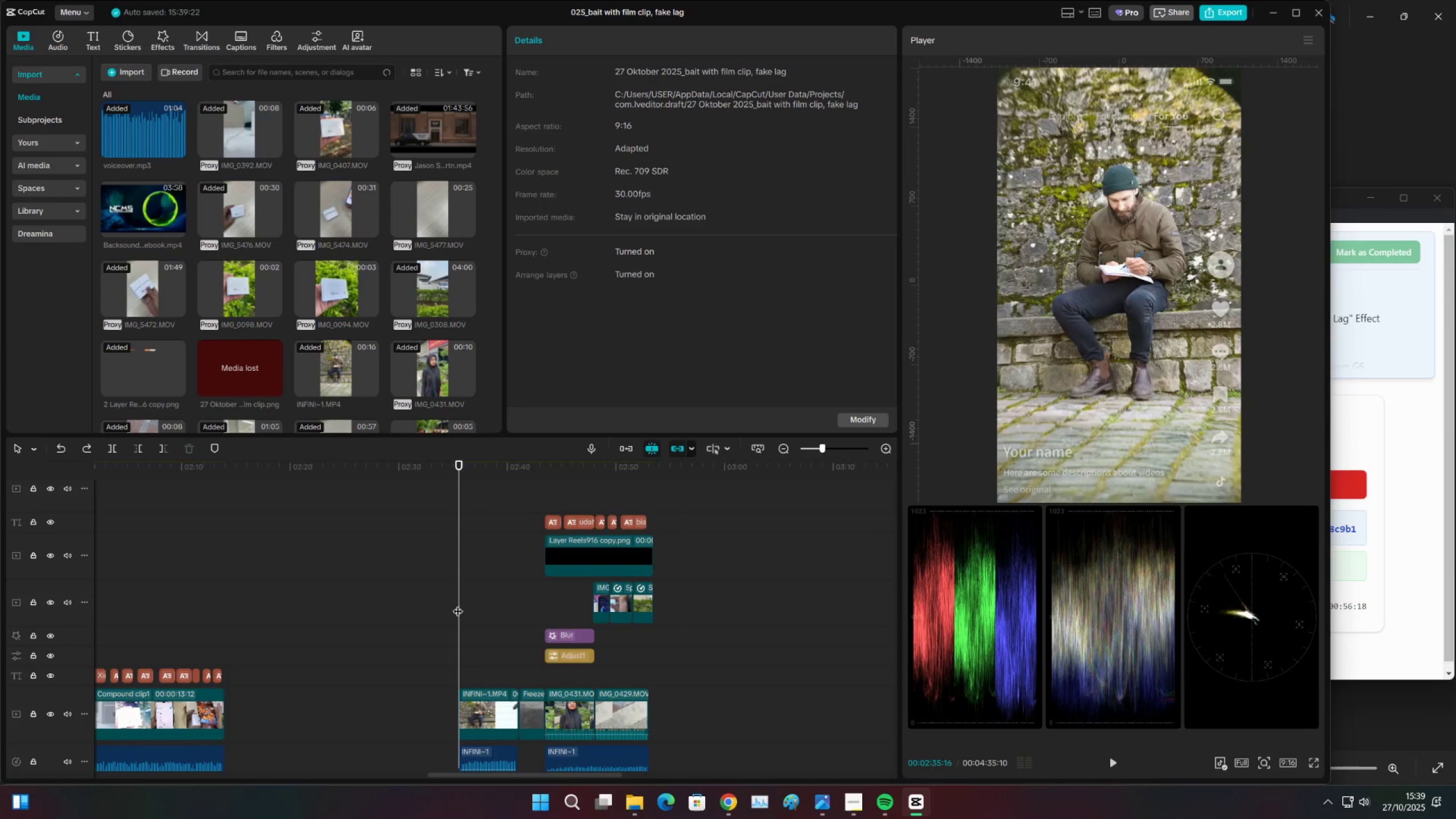 
key(I)
 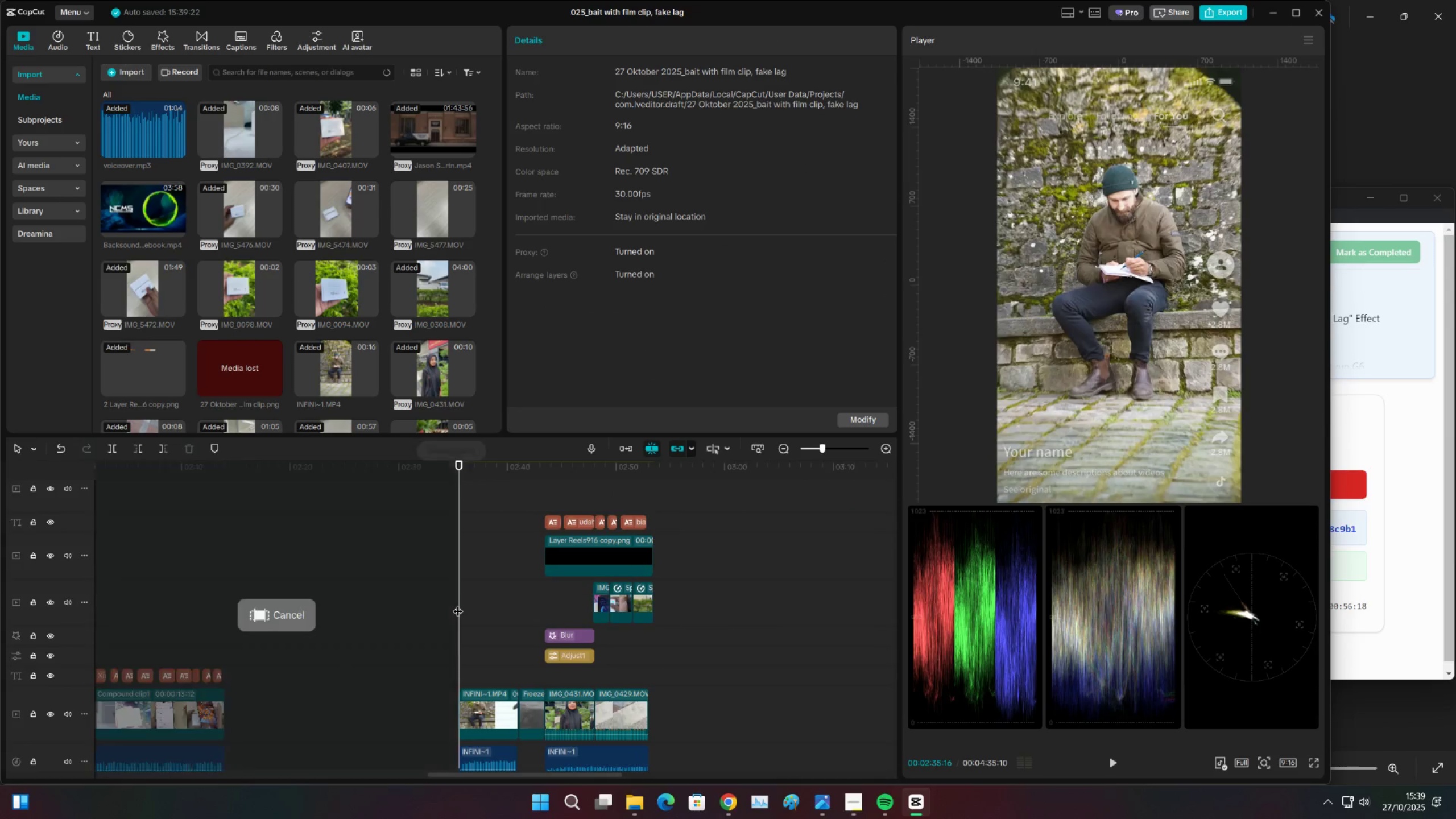 
key(Space)
 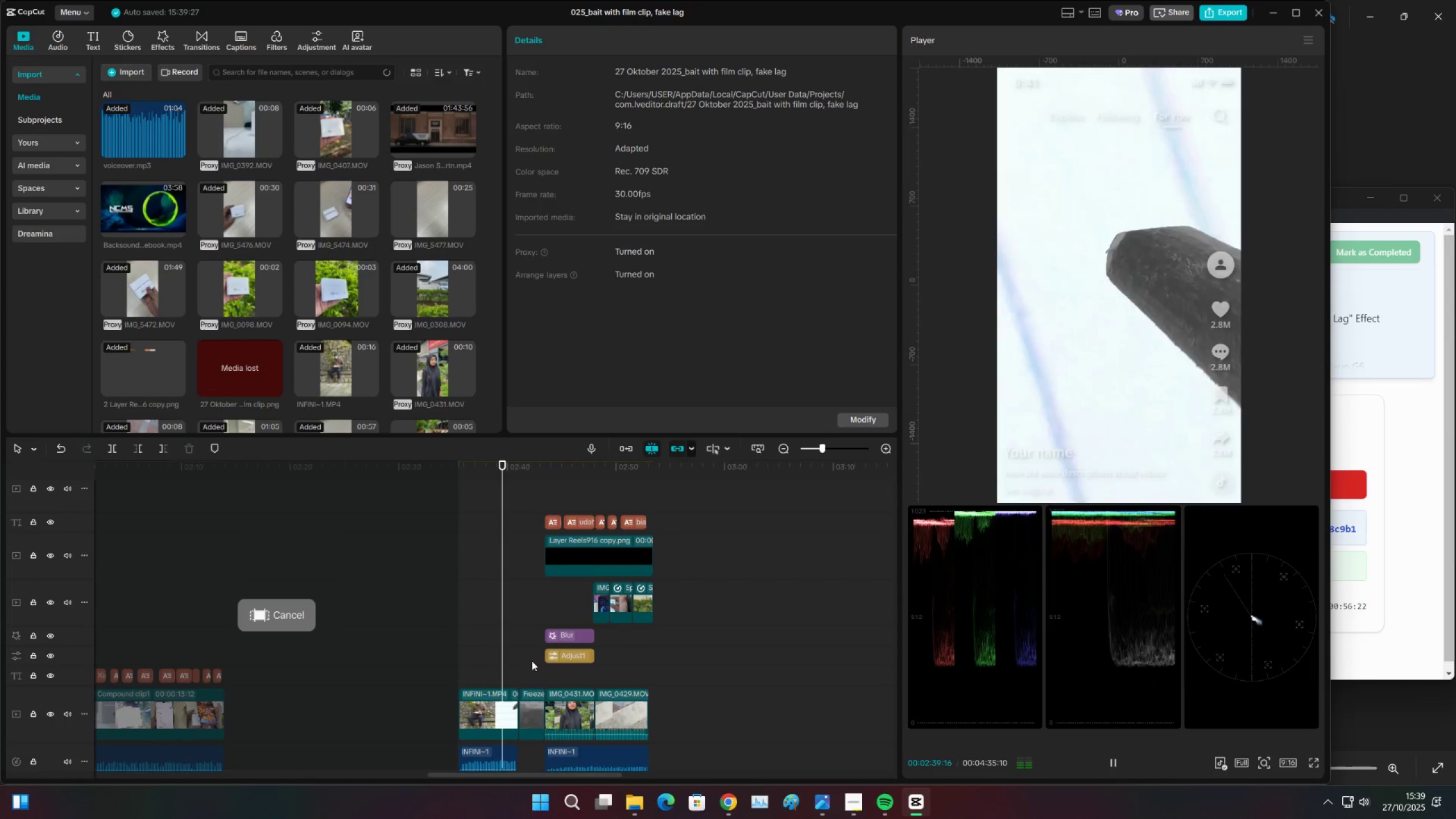 
wait(9.1)
 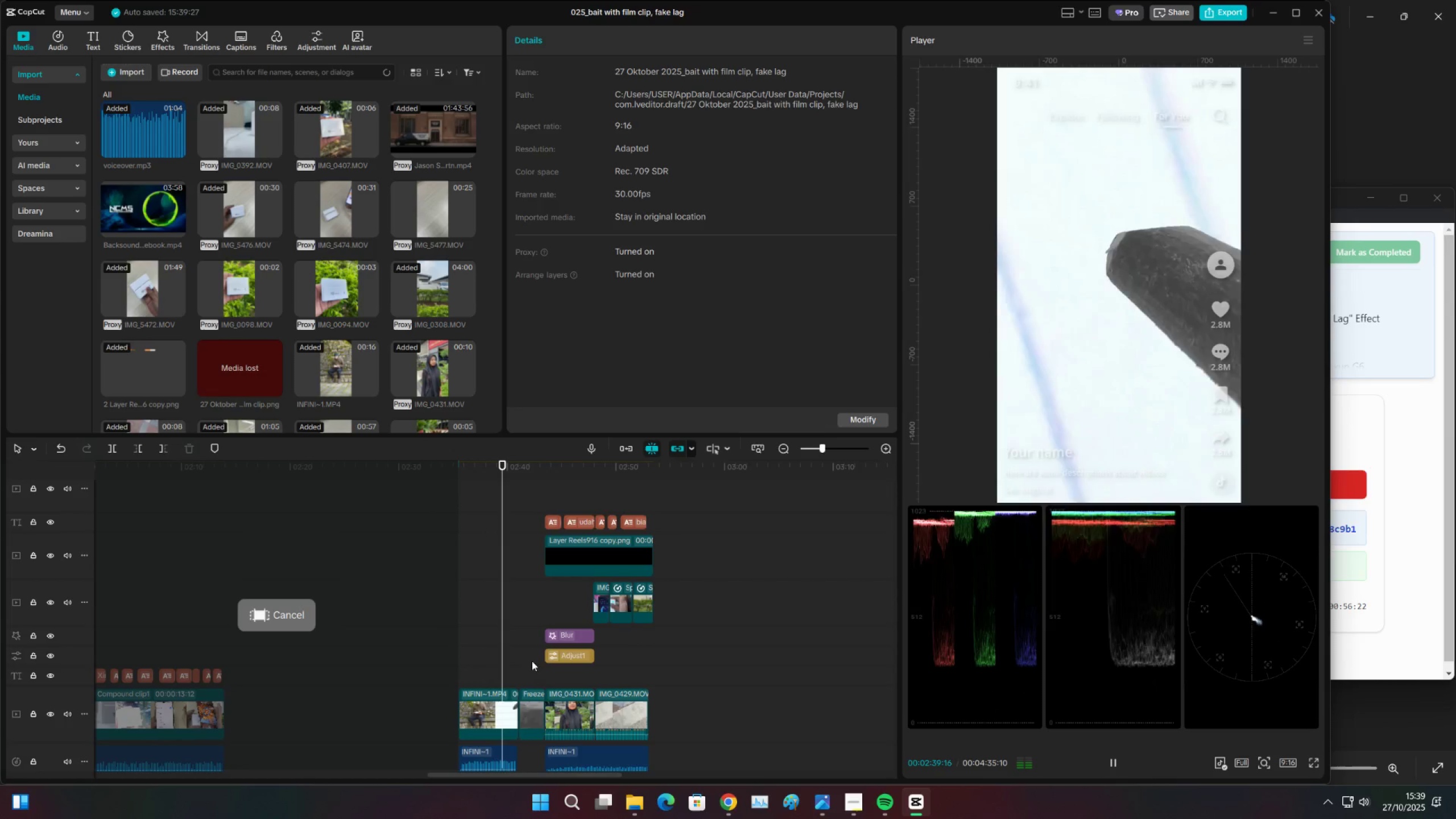 
hold_key(key=AltLeft, duration=1.5)
 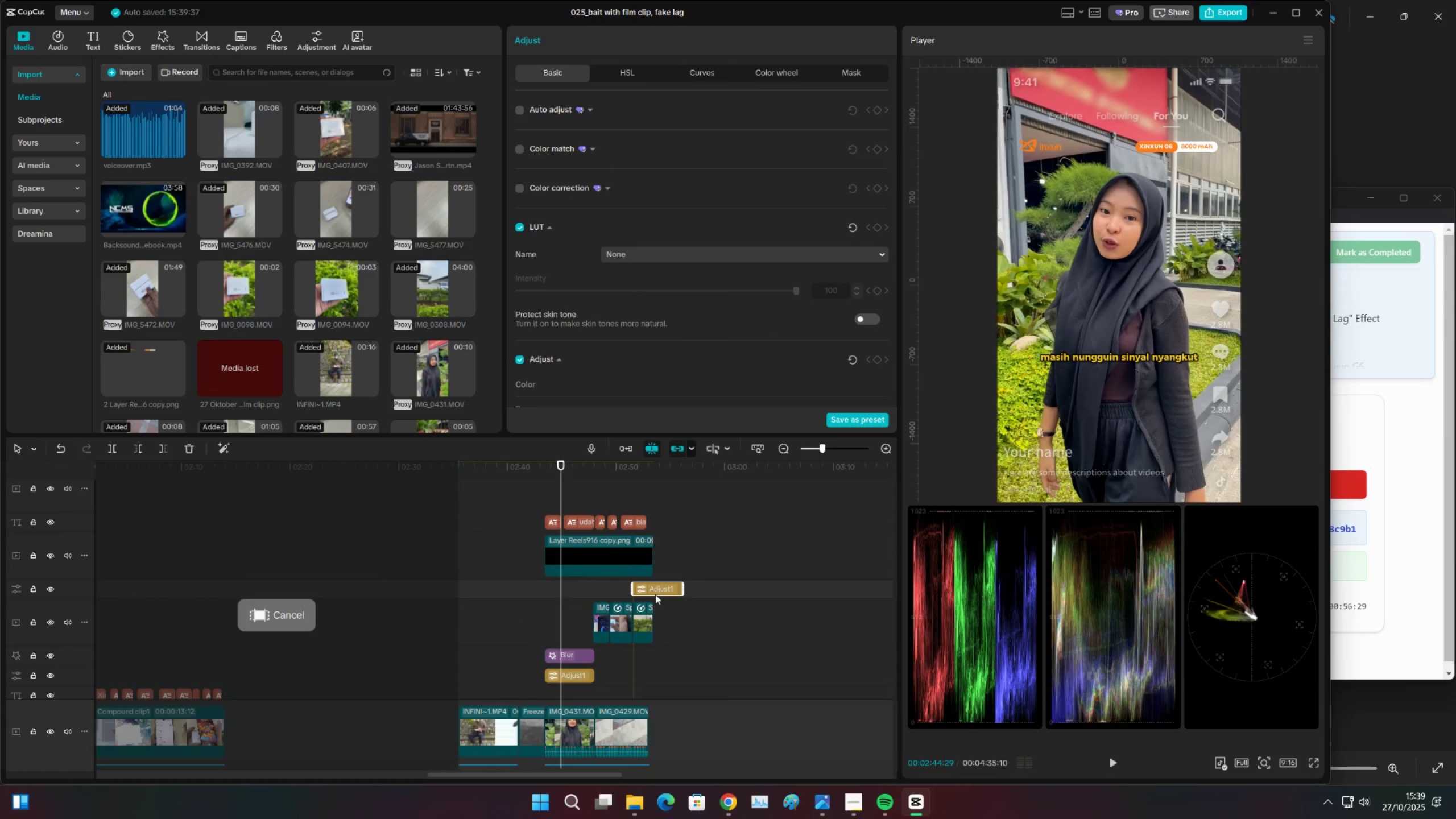 
key(C)
 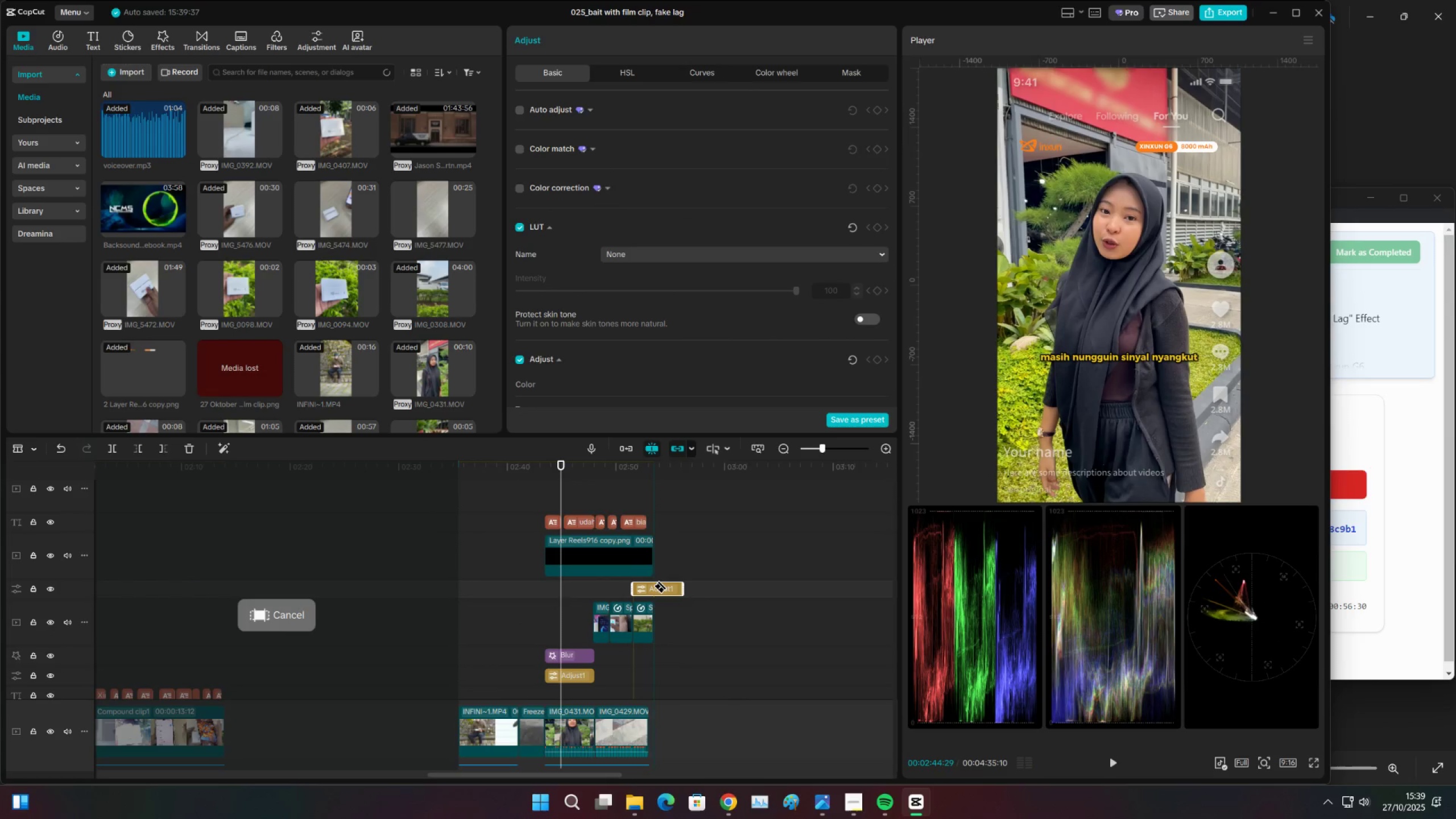 
left_click([653, 586])
 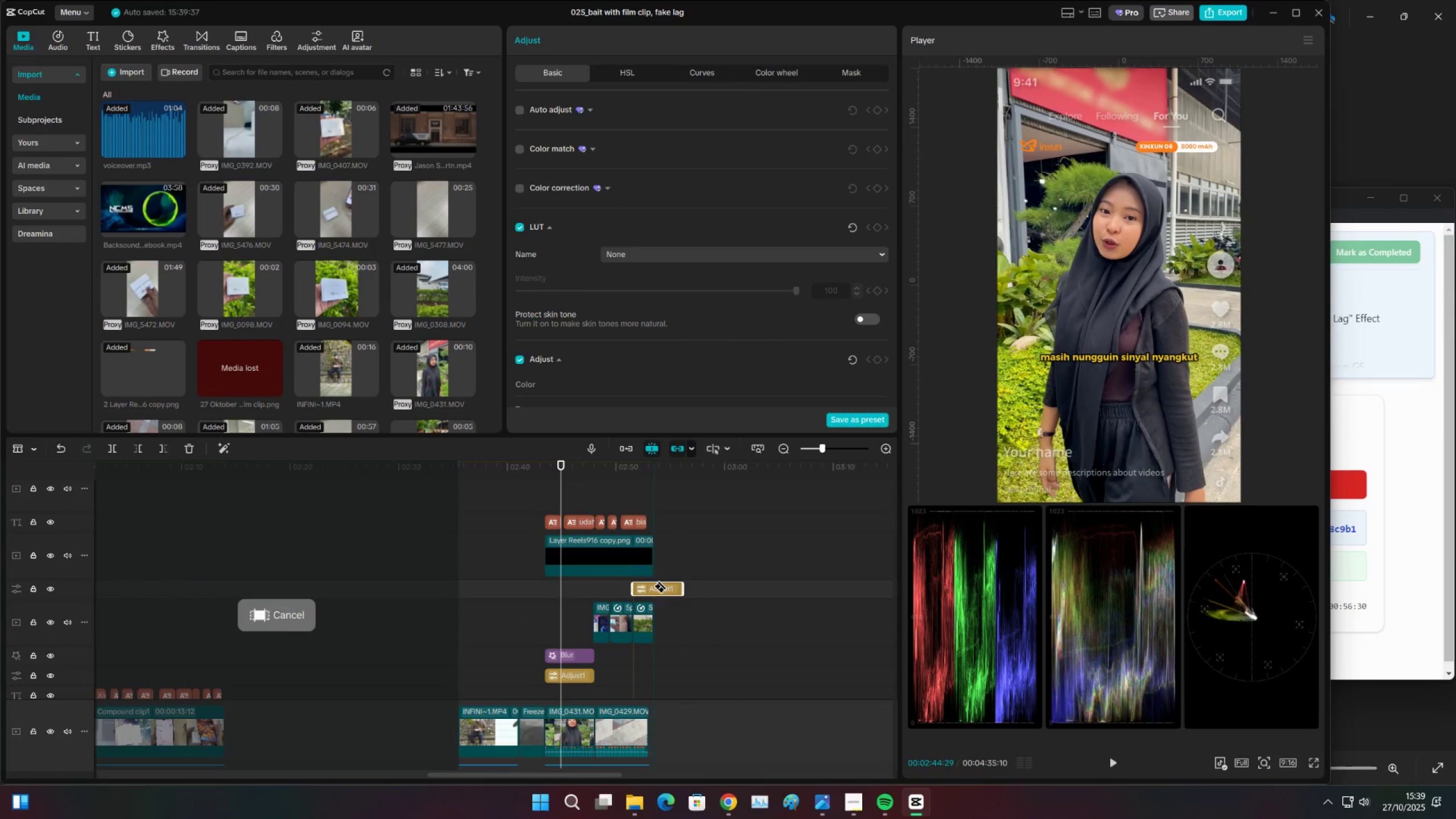 
key(V)
 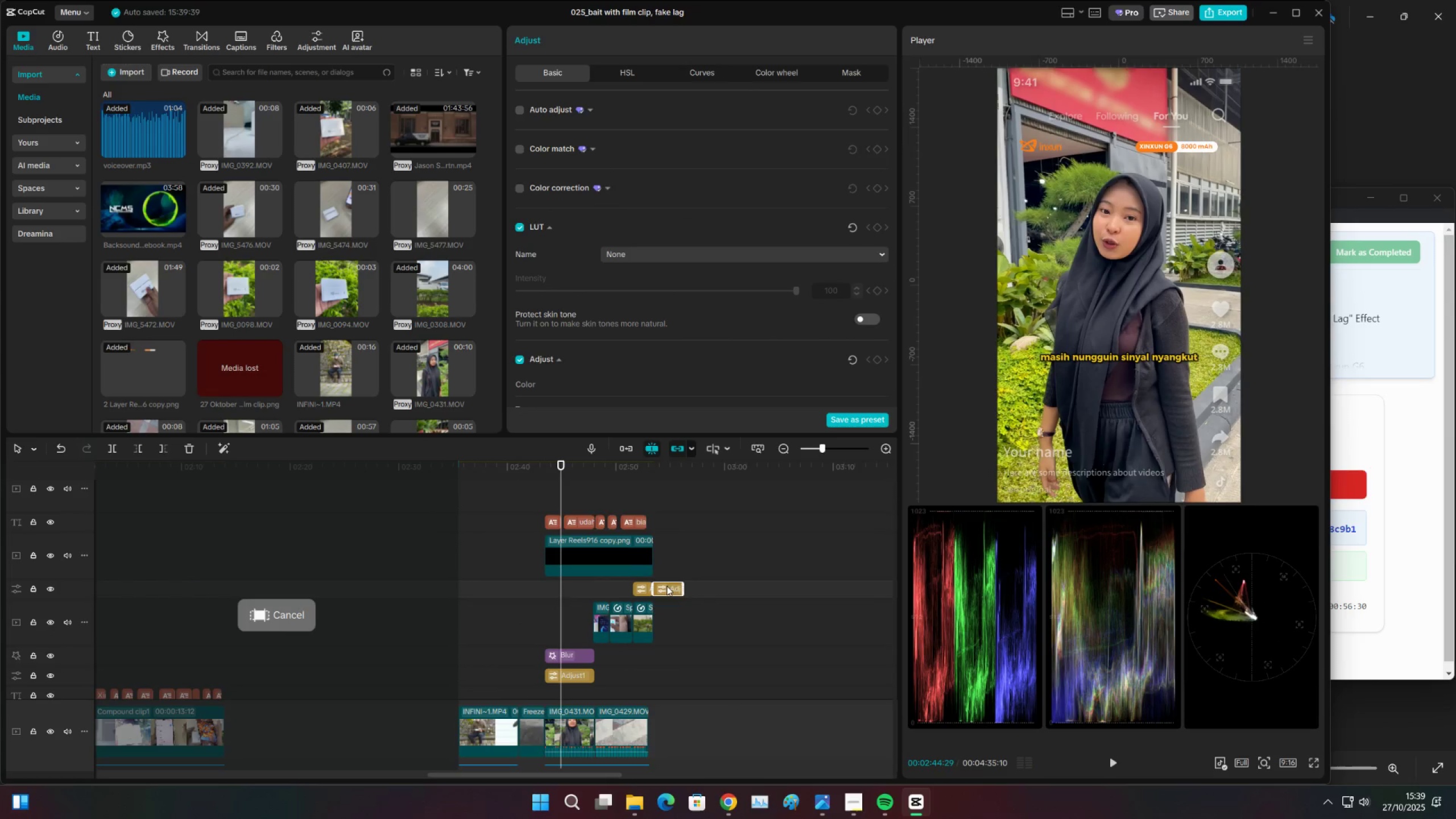 
double_click([667, 586])
 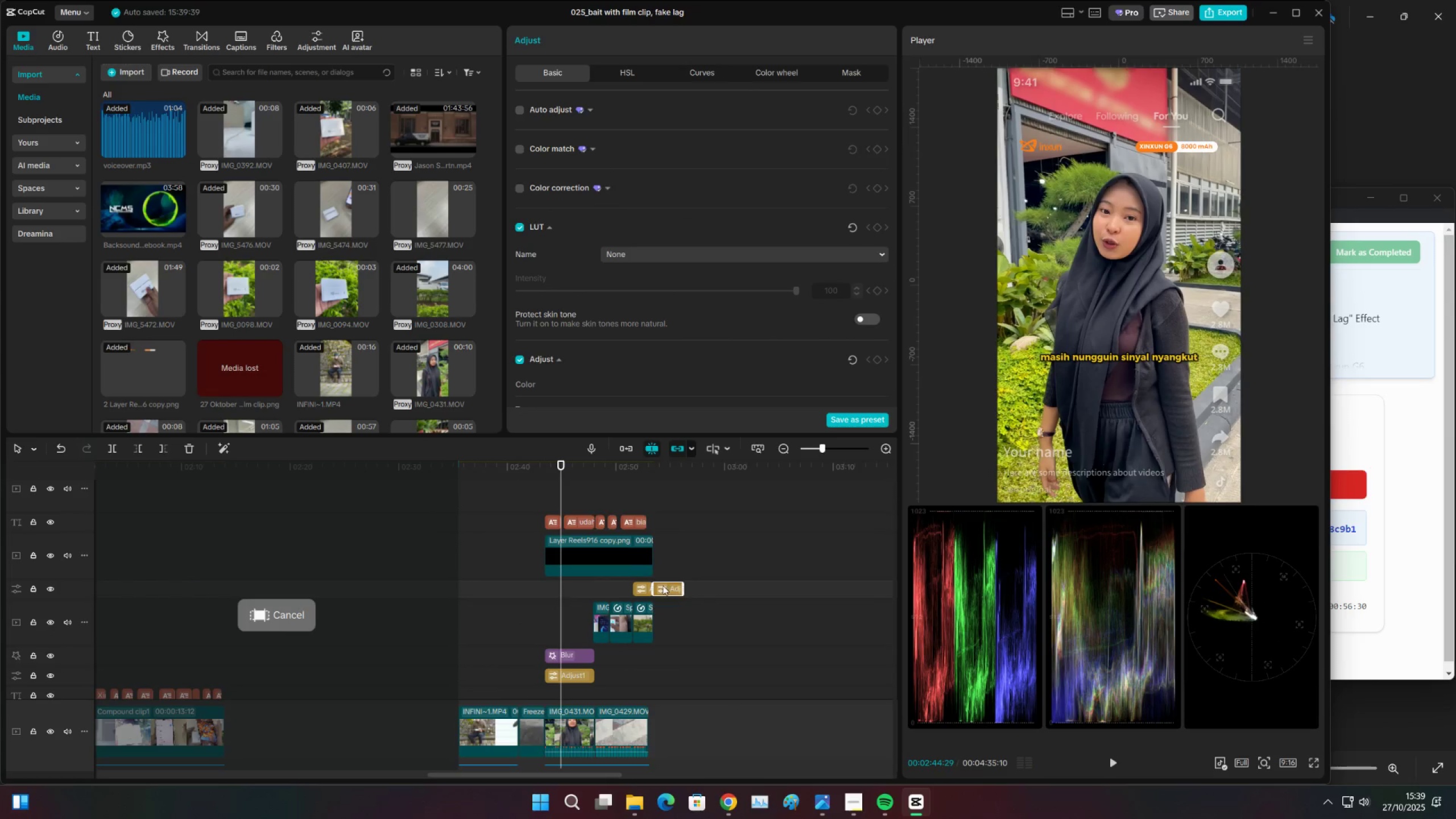 
key(X)
 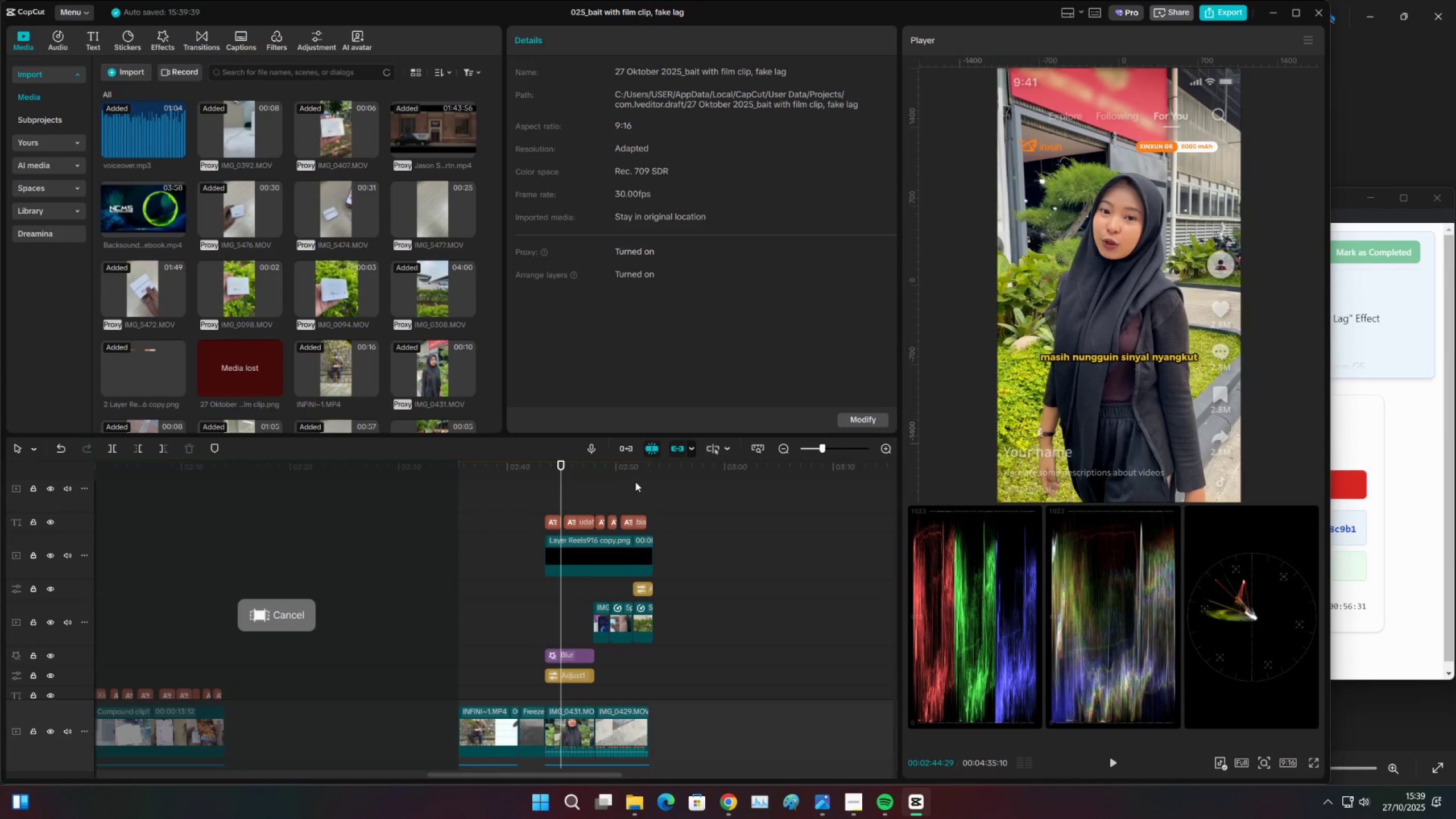 
left_click([639, 475])
 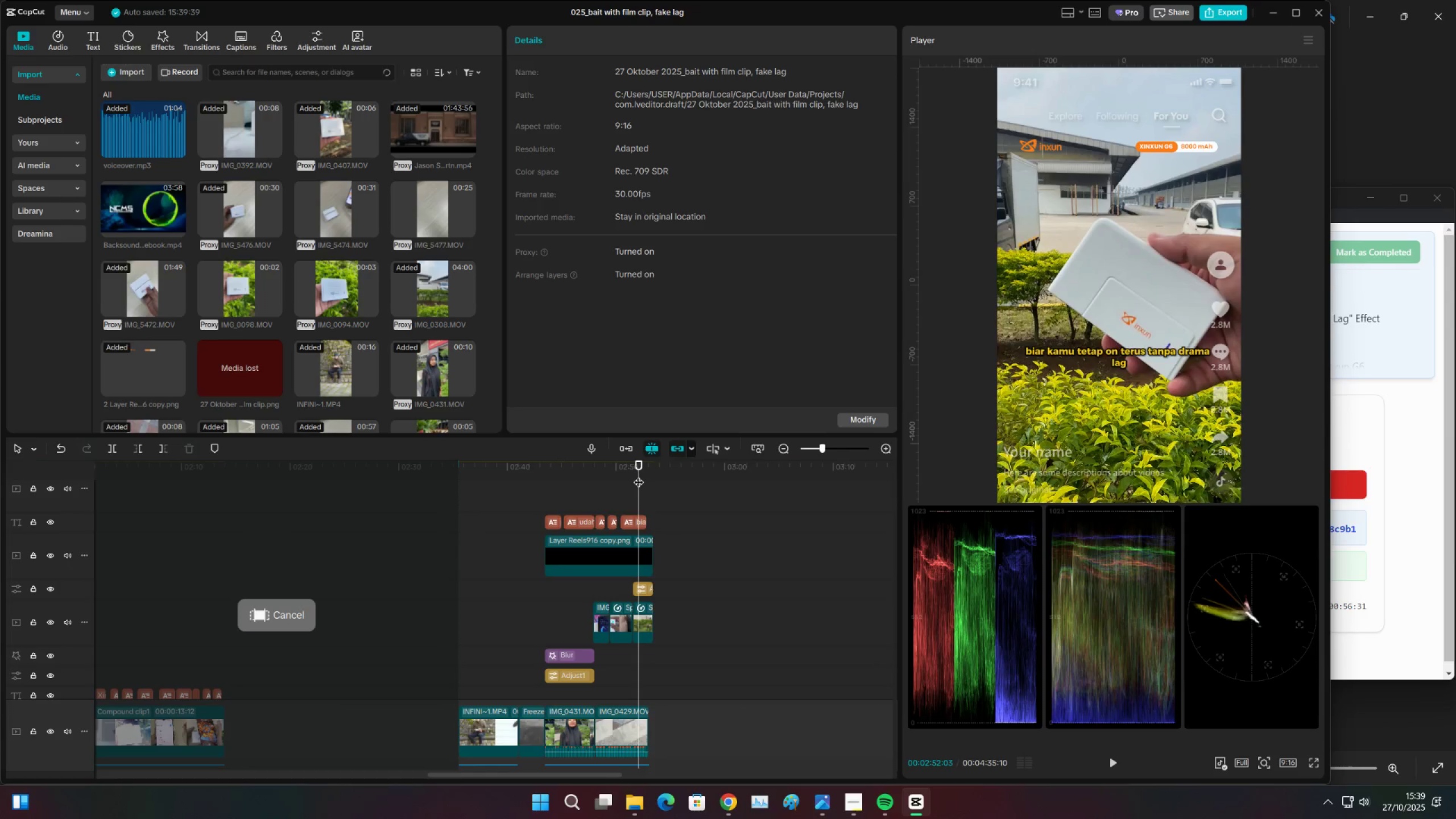 
key(Space)
 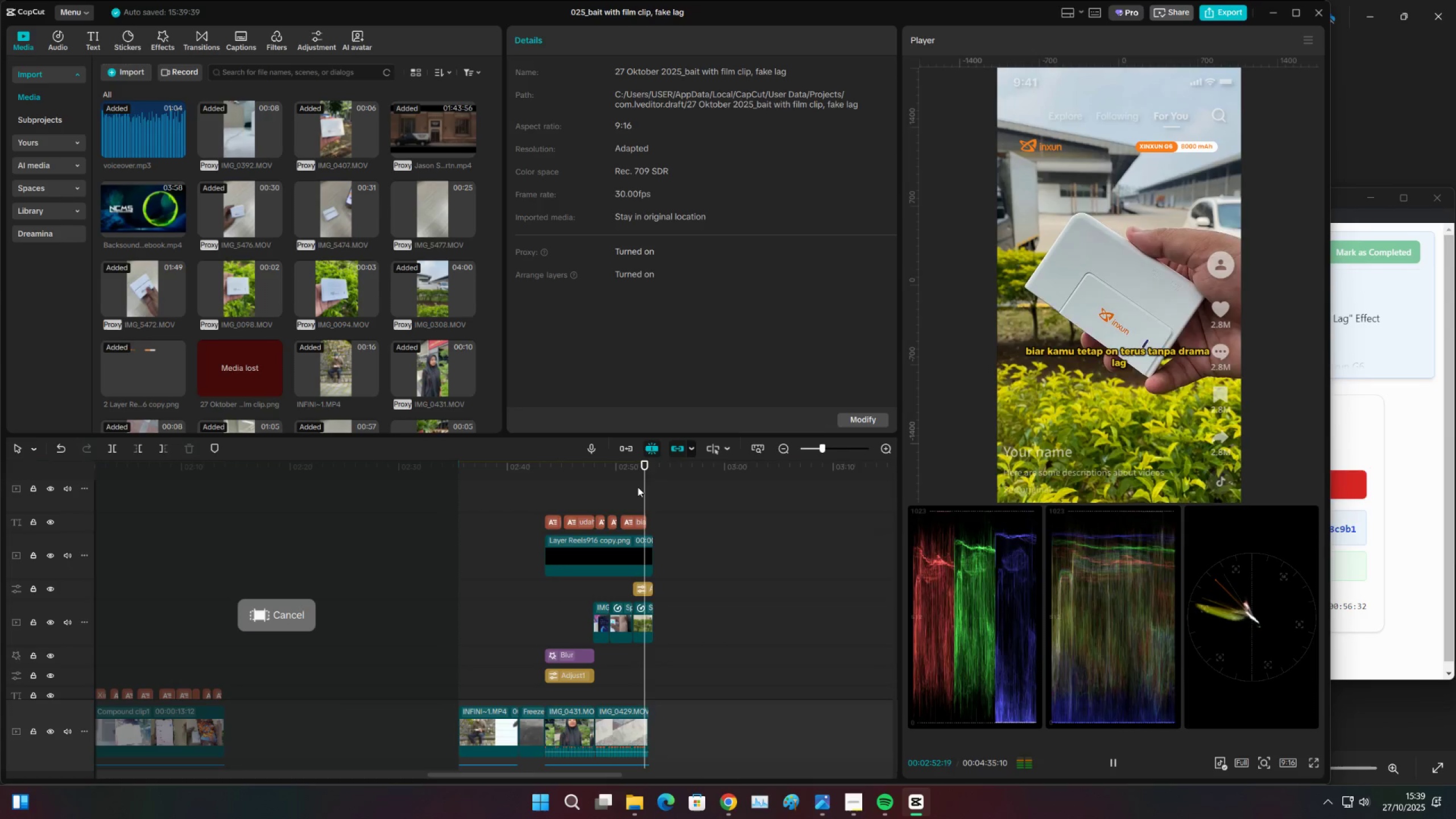 
key(Space)
 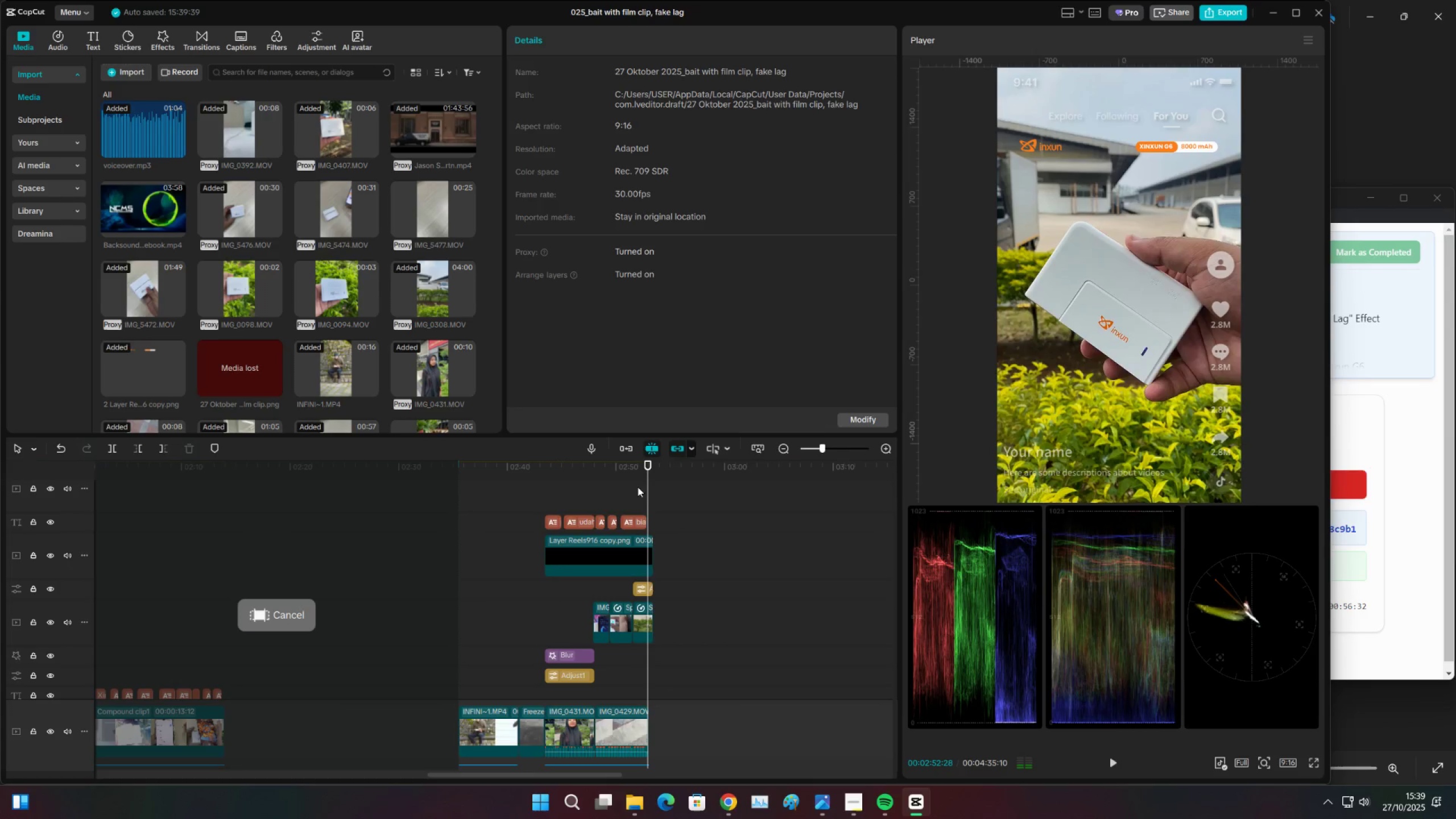 
key(Space)
 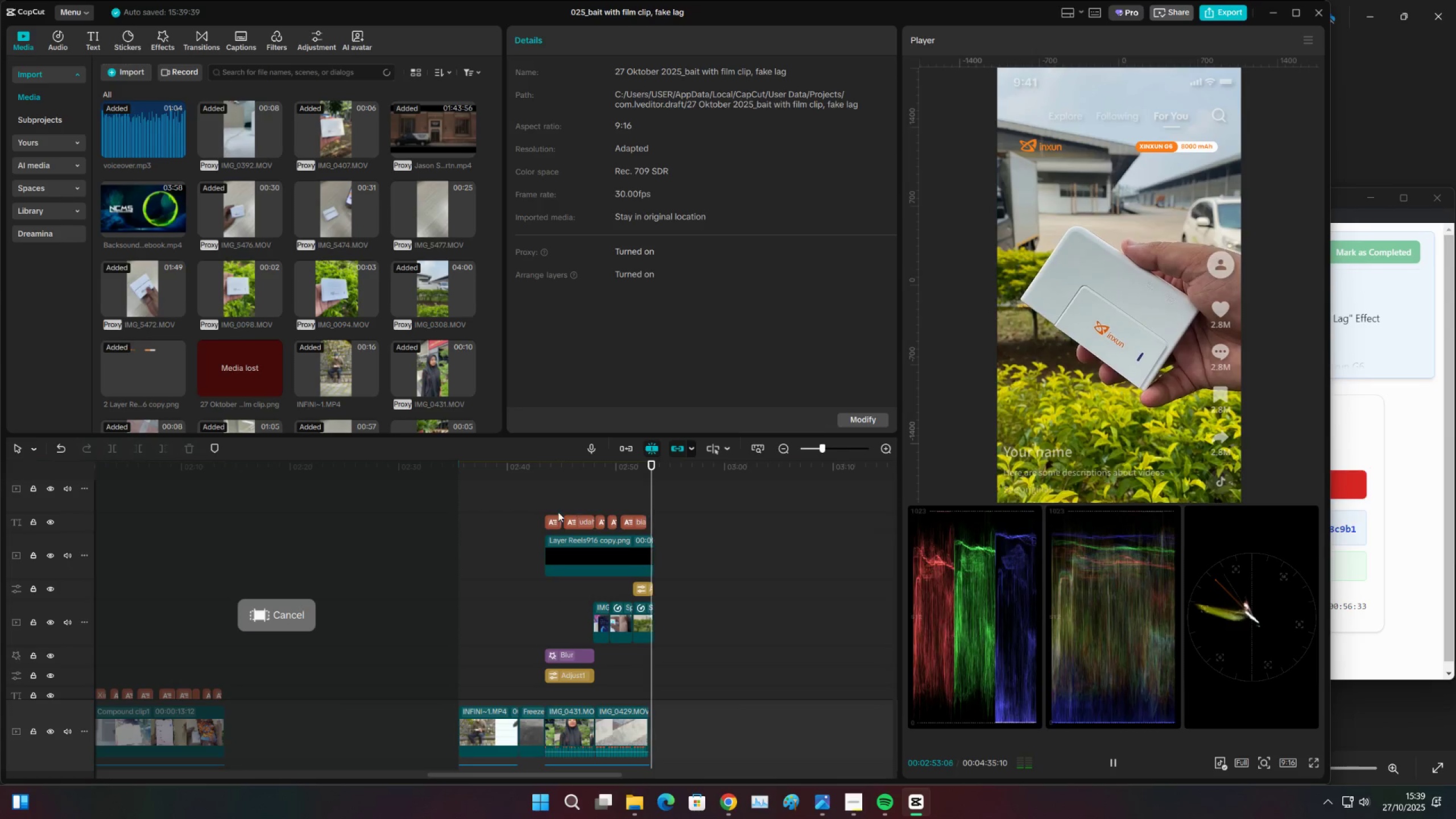 
left_click([556, 512])
 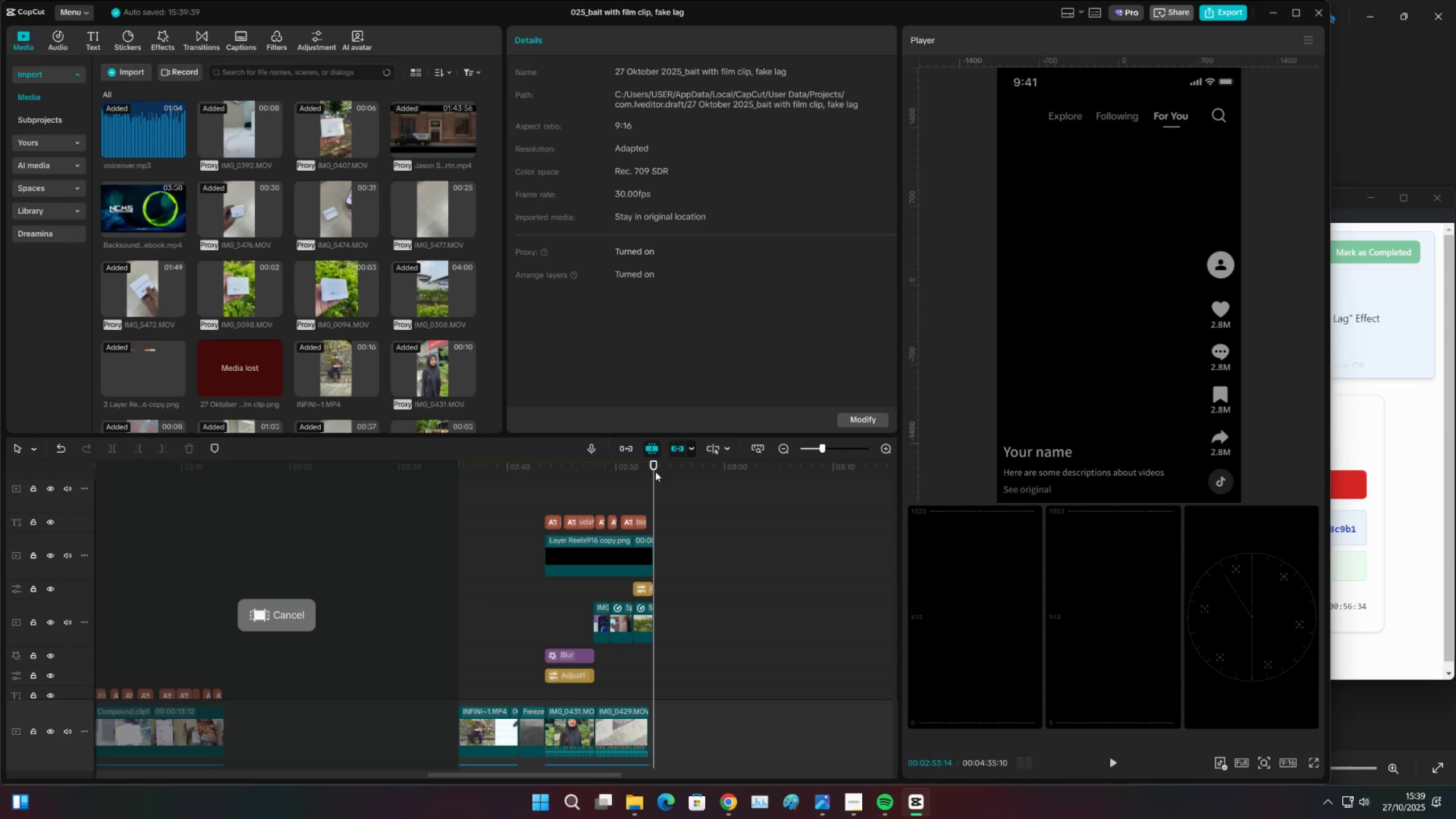 
key(ArrowLeft)
 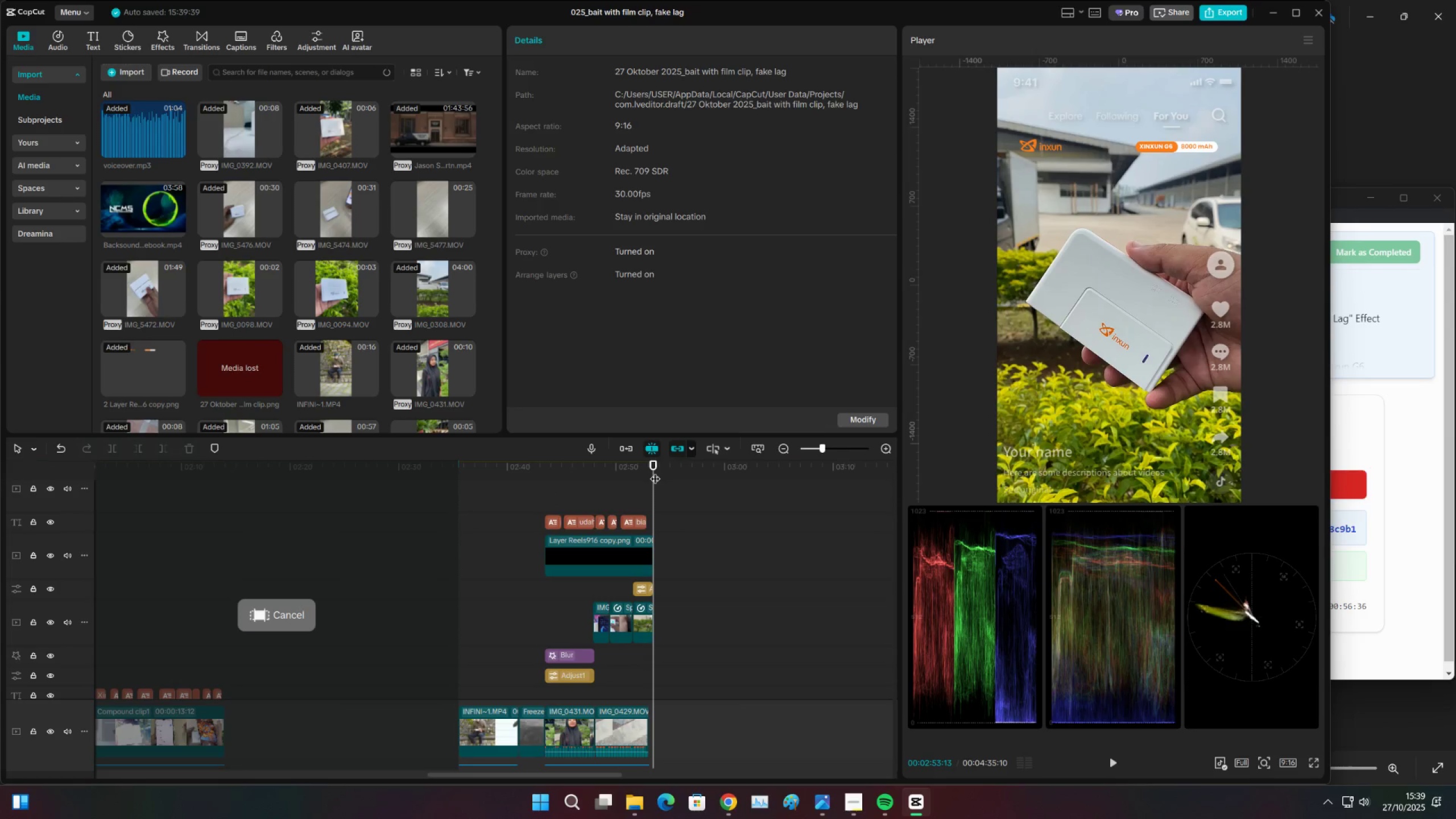 
key(O)
 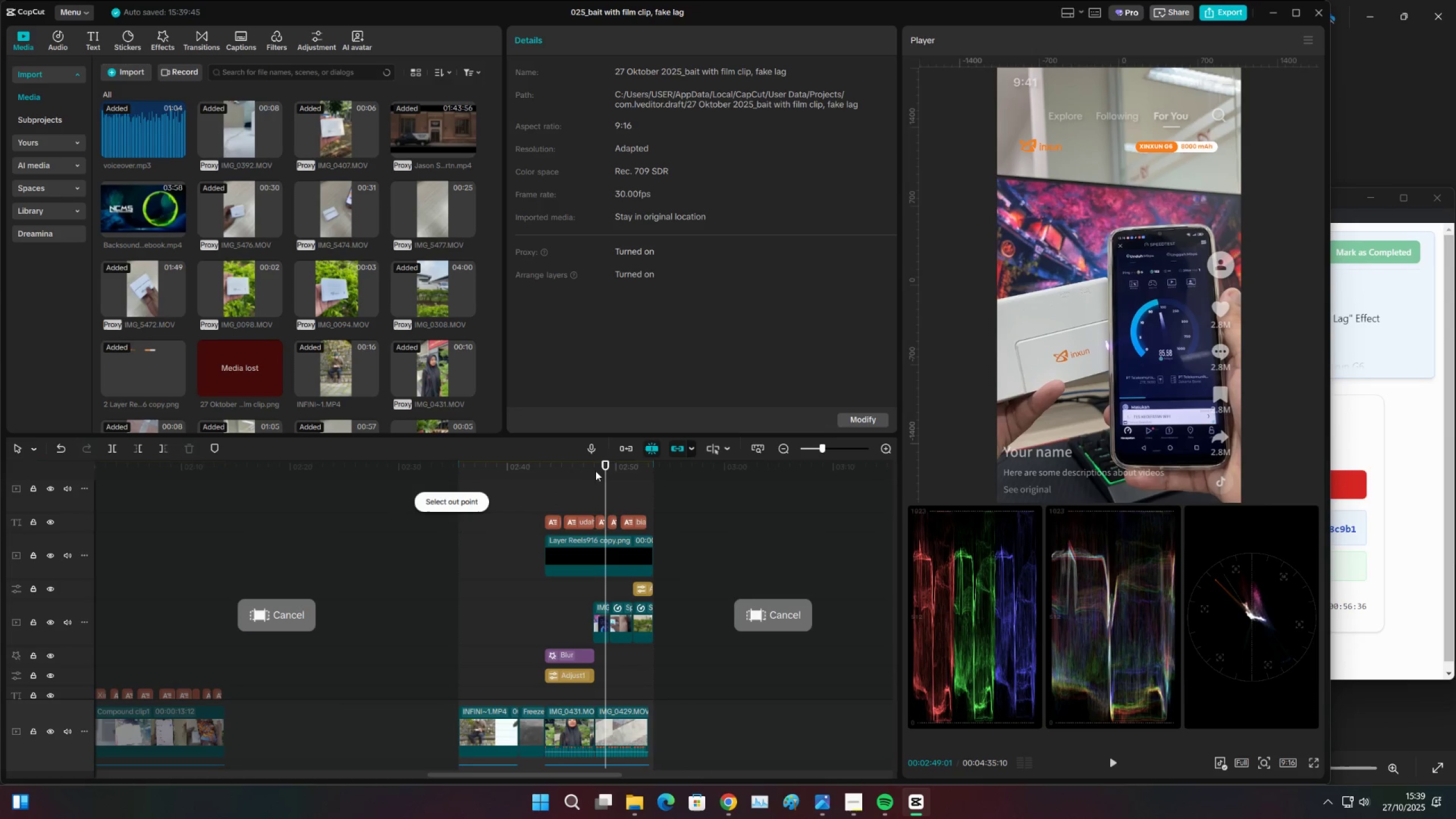 
double_click([588, 469])
 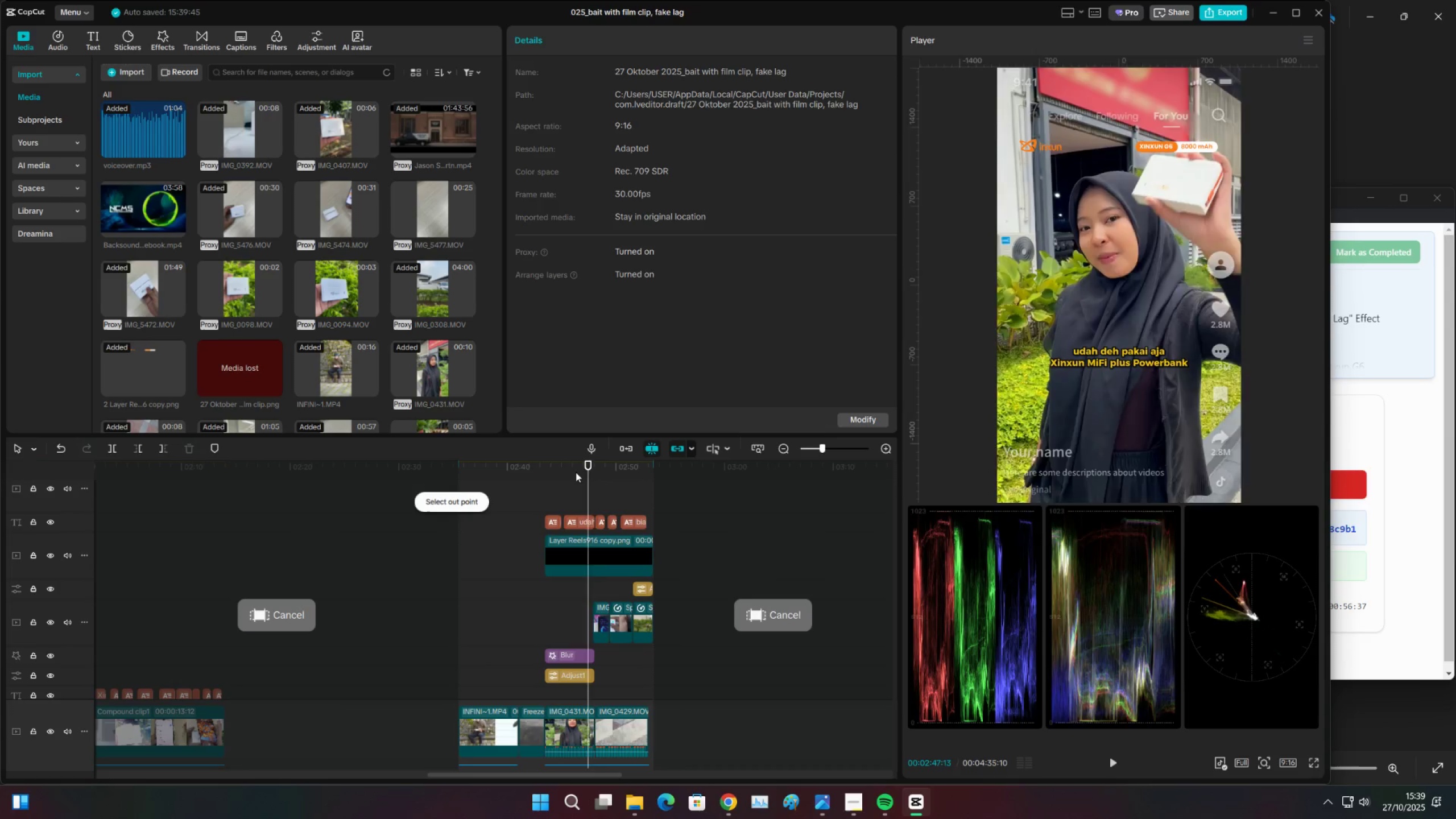 
triple_click([576, 472])
 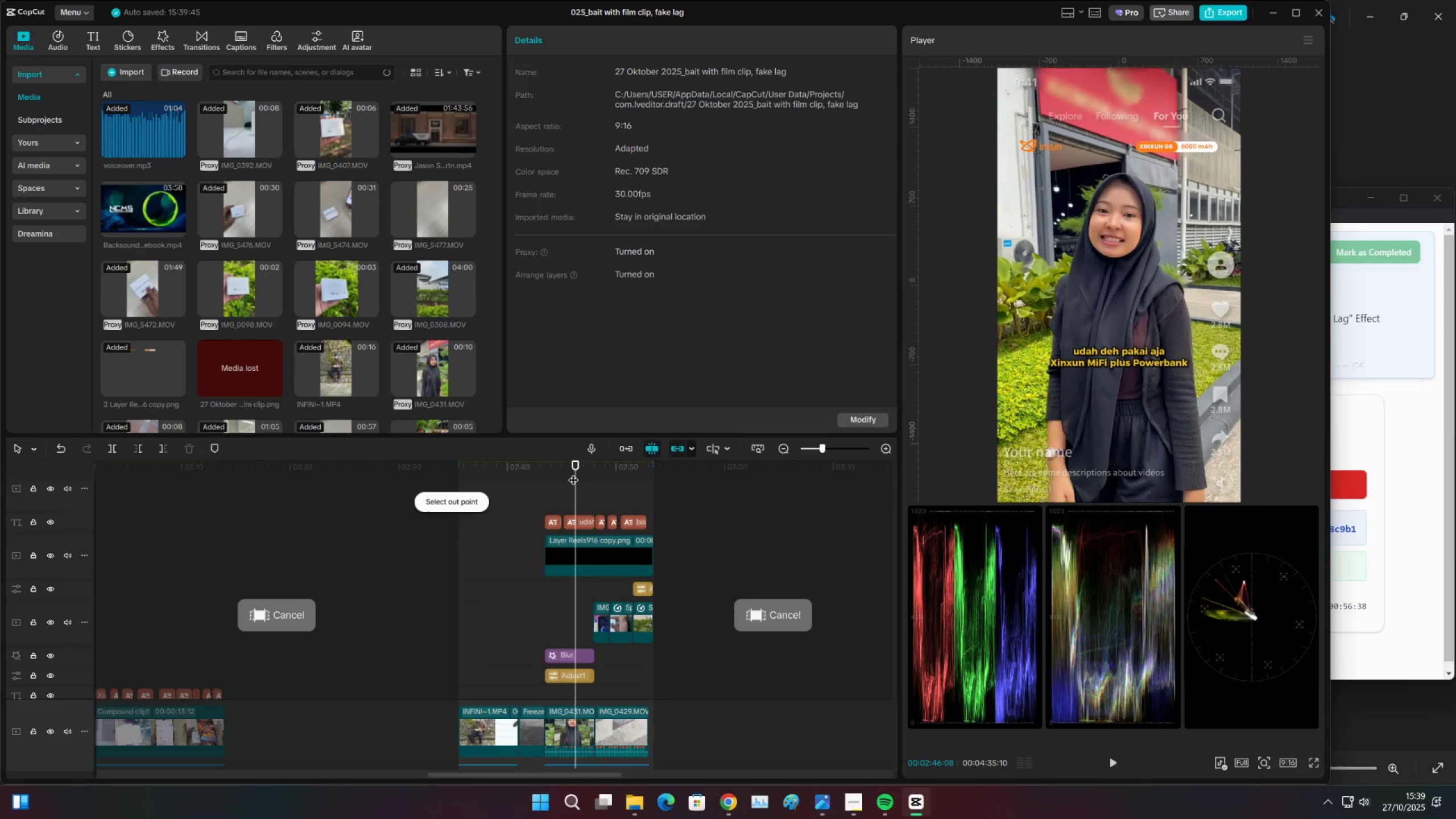 
key(Control+M)
 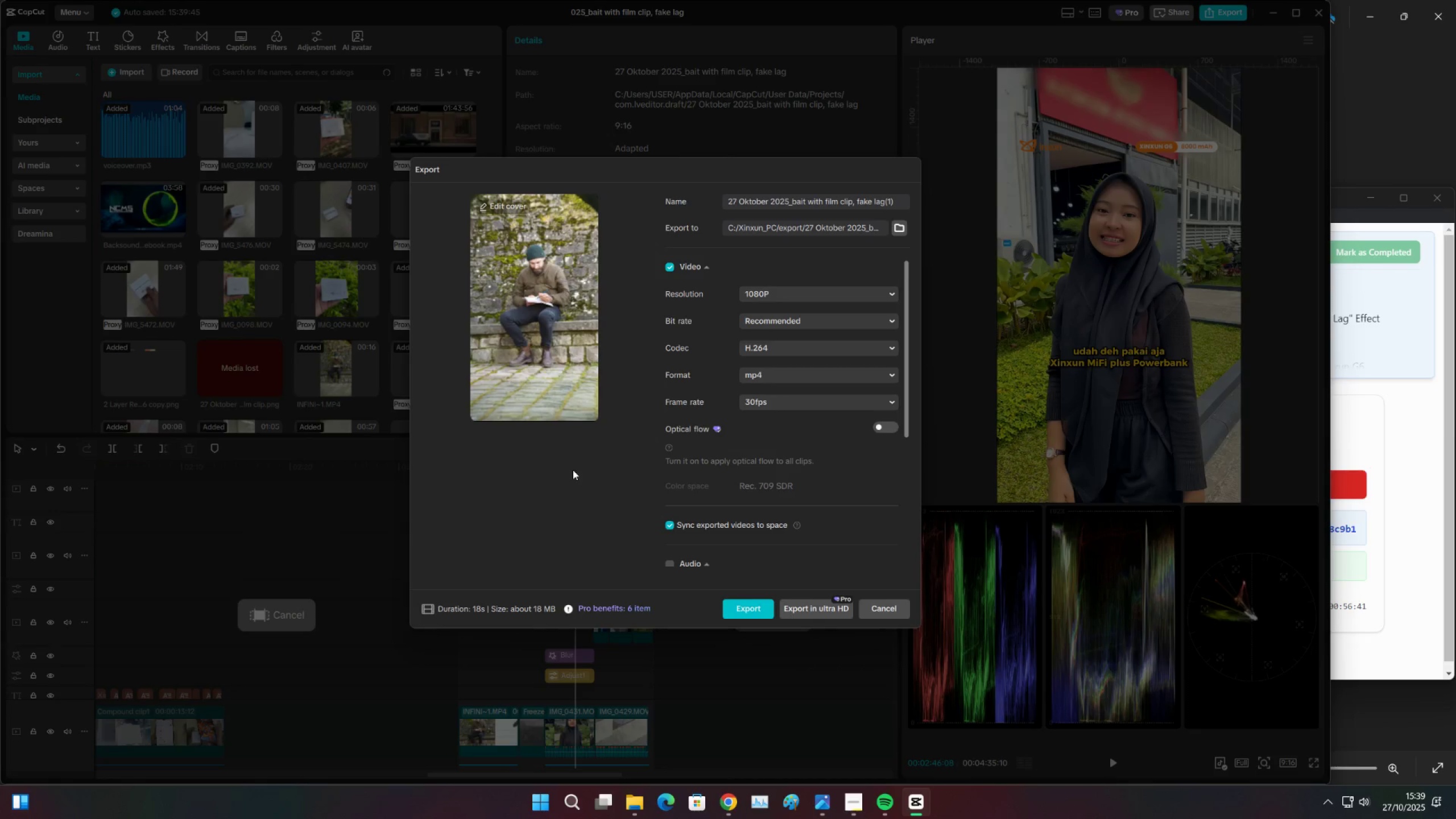 
left_click([751, 607])
 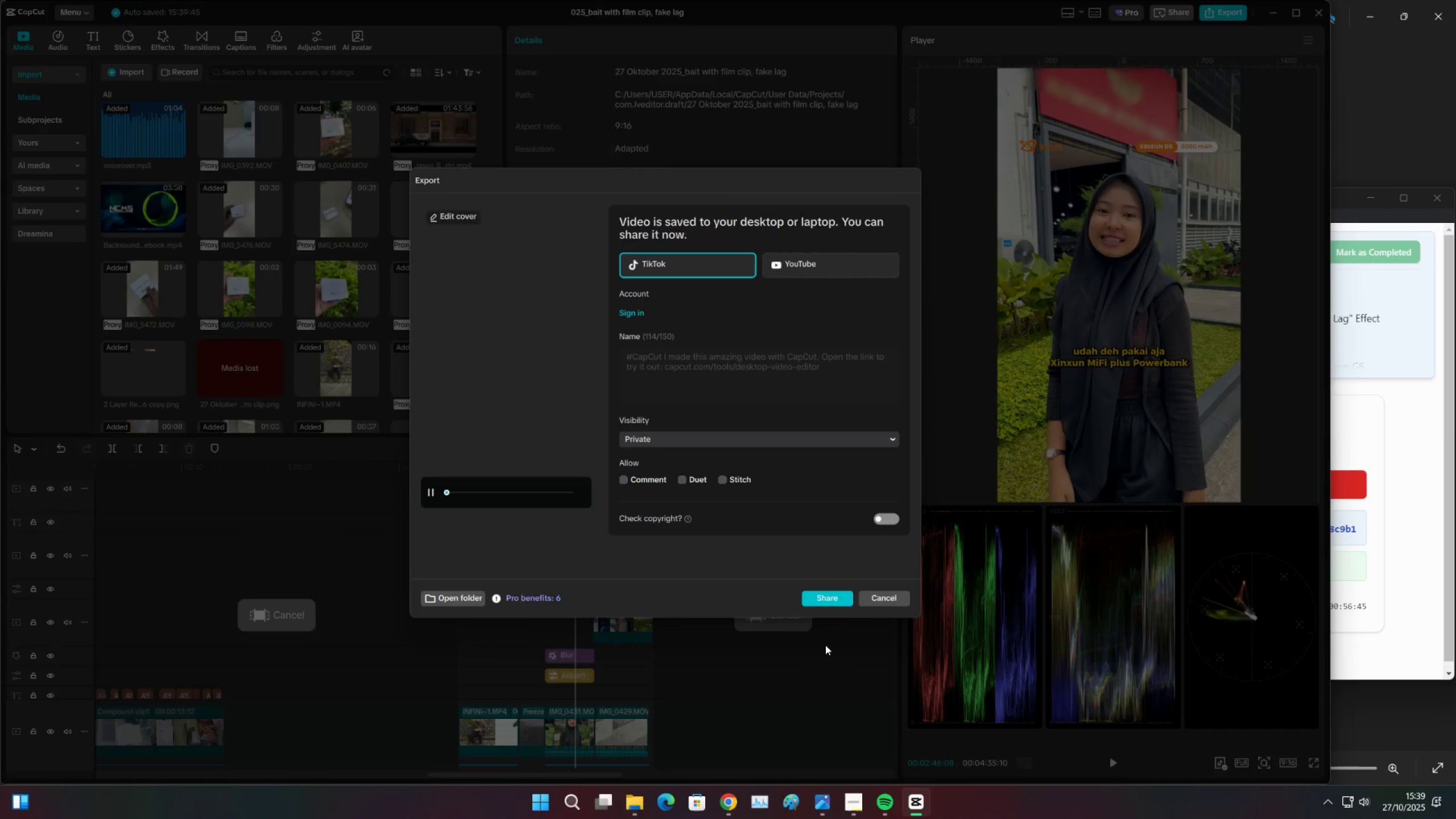 
left_click([479, 567])
 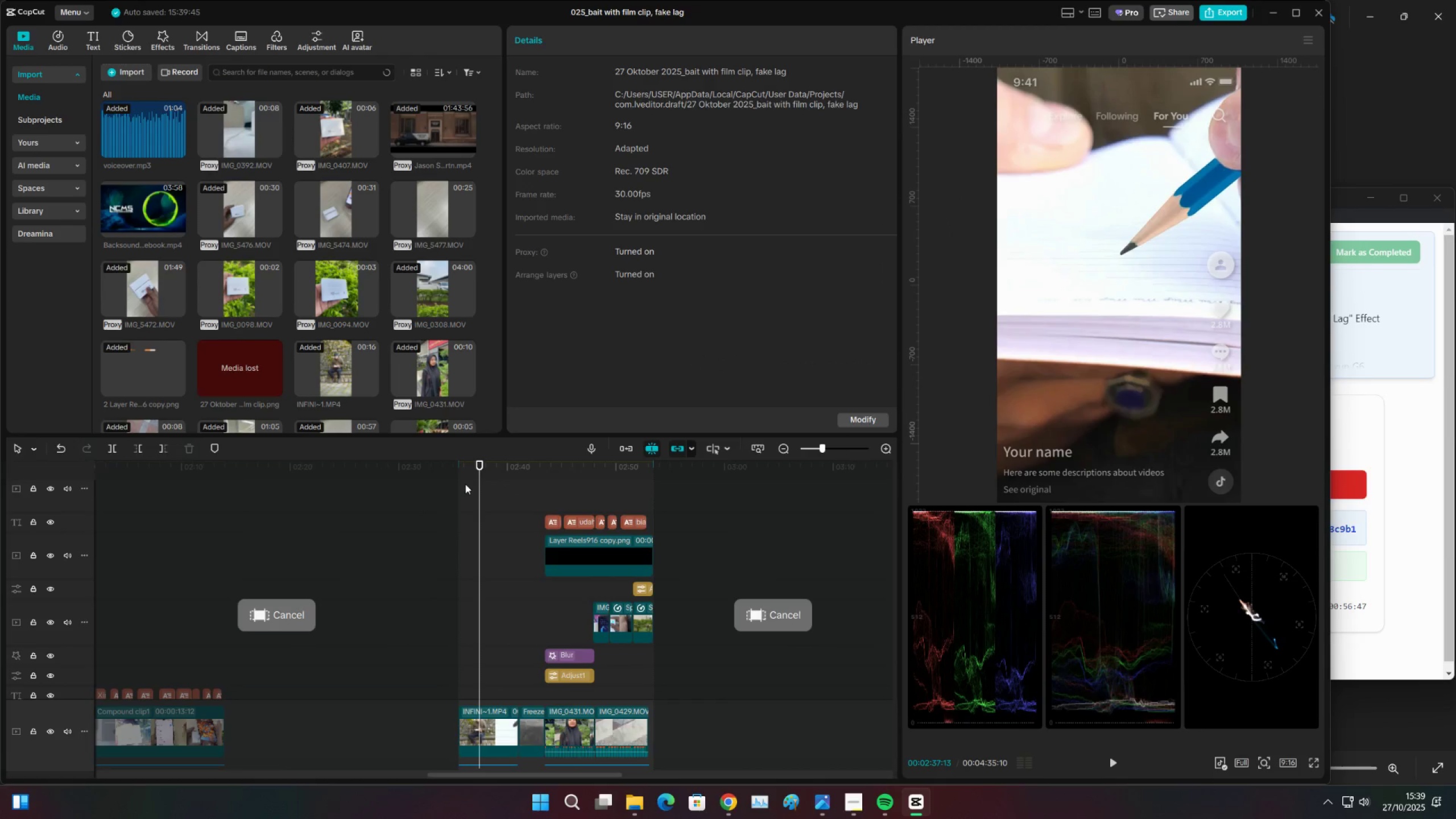 
left_click_drag(start_coordinate=[462, 465], to_coordinate=[453, 470])
 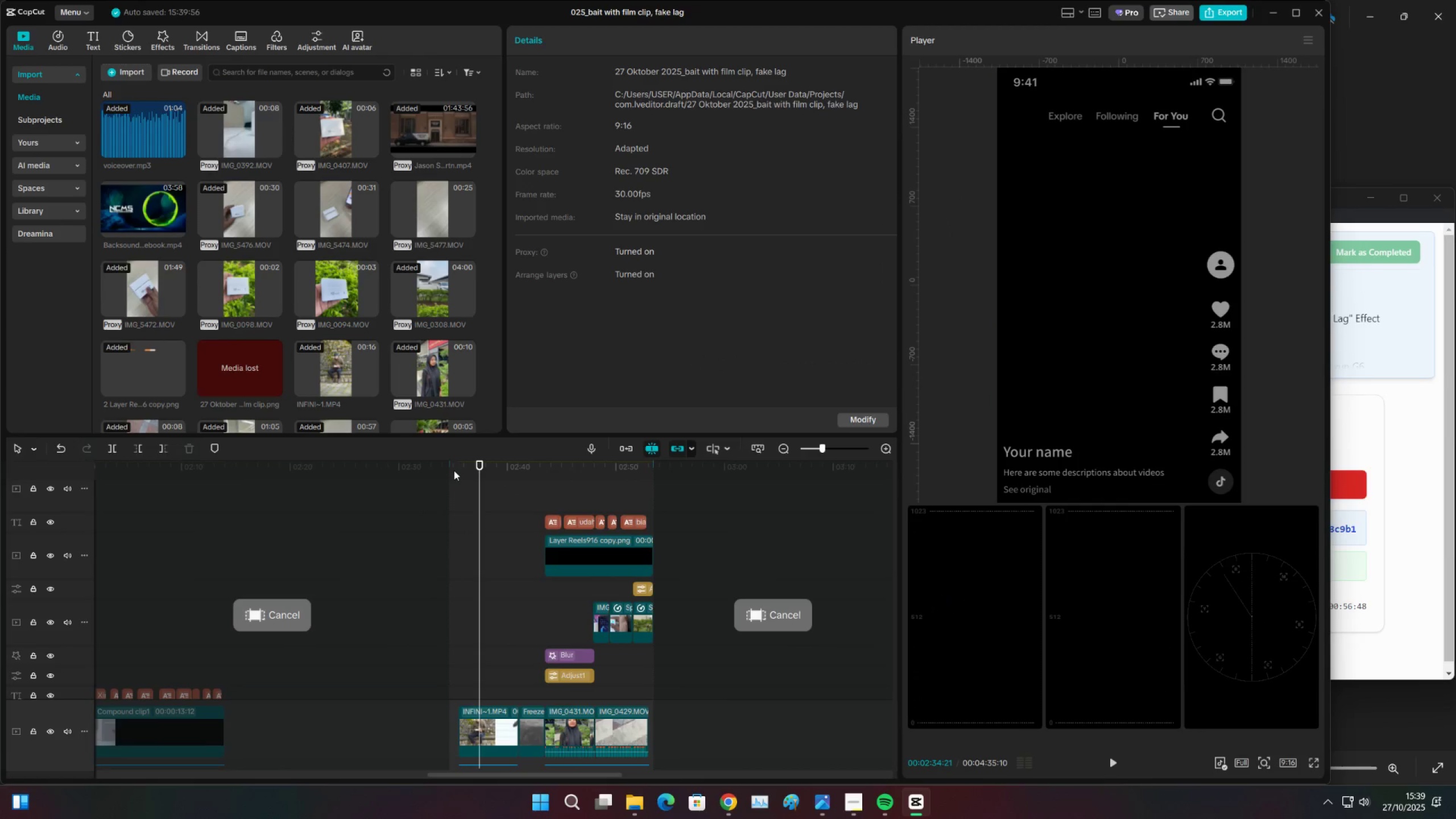 
key(Control+Z)
 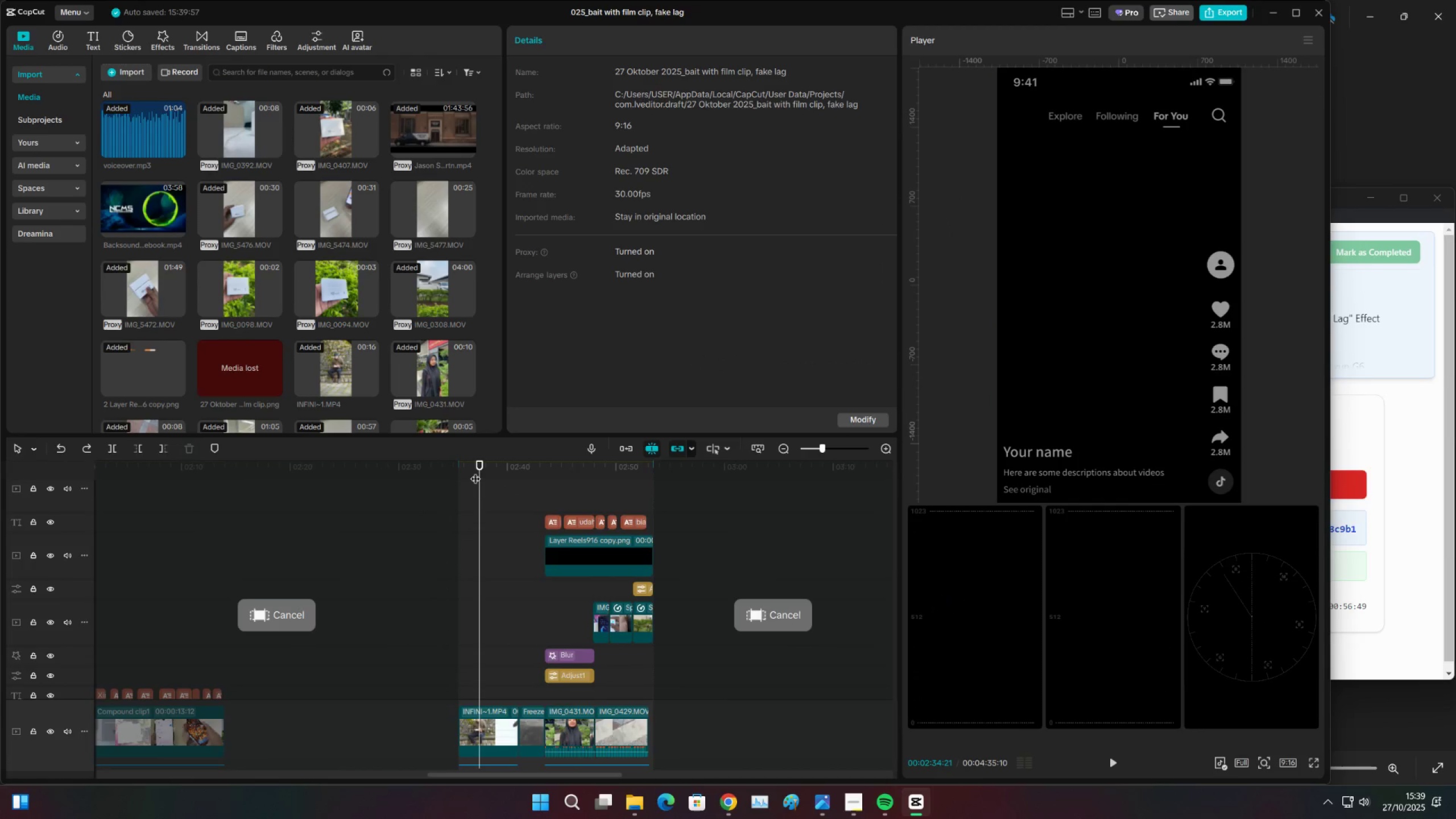 
left_click_drag(start_coordinate=[475, 466], to_coordinate=[461, 475])
 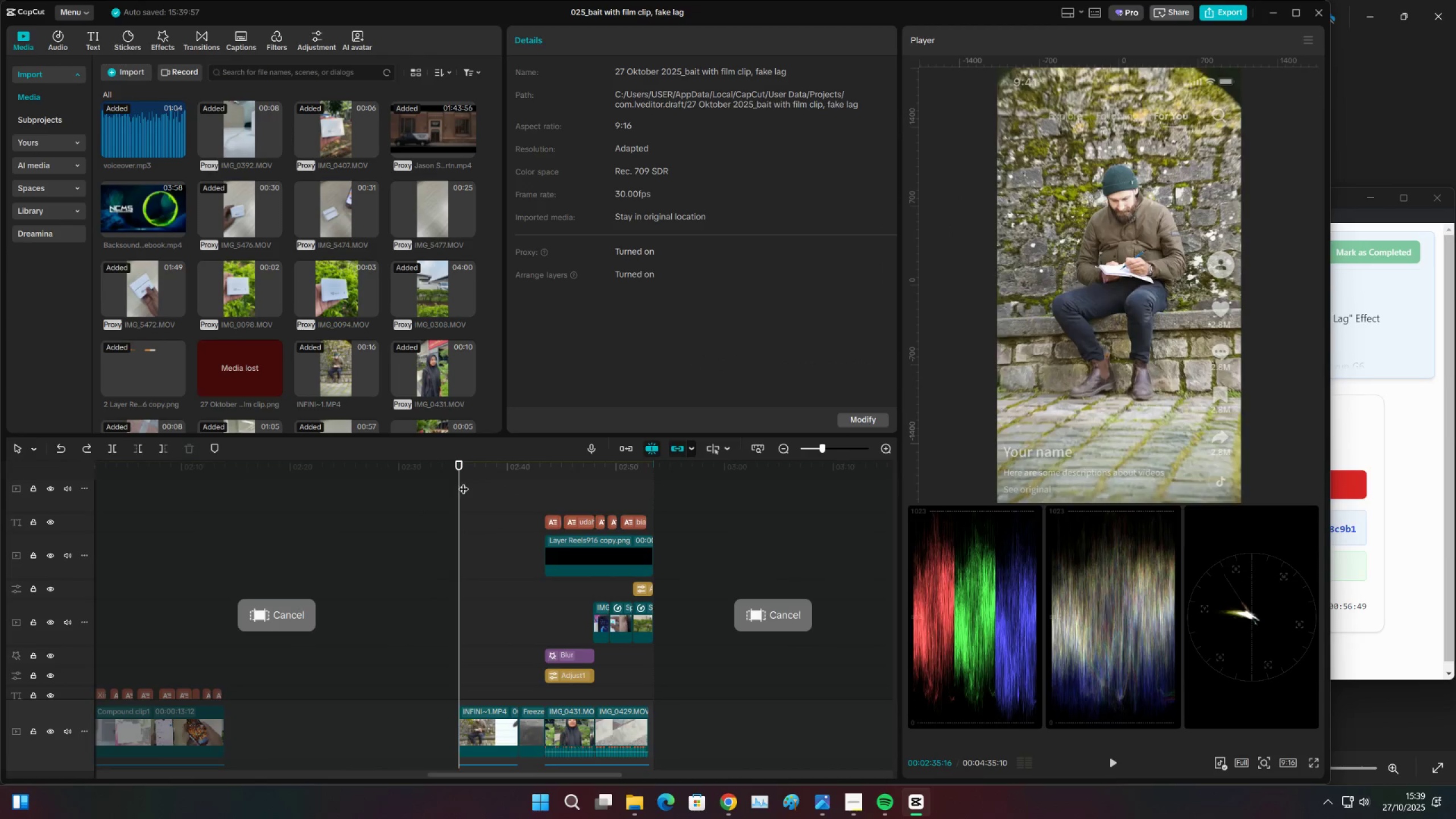 
key(Space)
 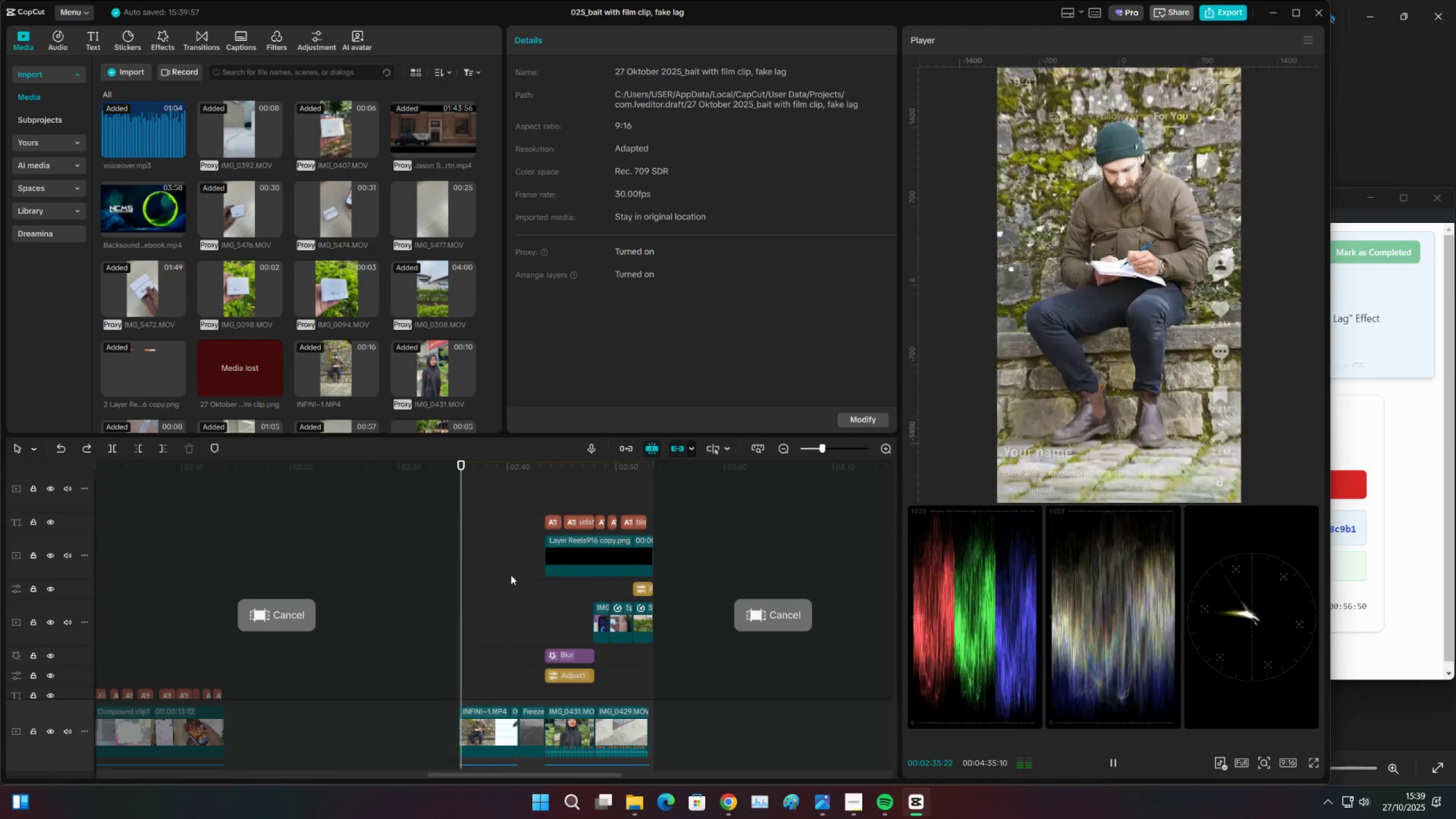 
scroll: coordinate [514, 583], scroll_direction: down, amount: 8.0
 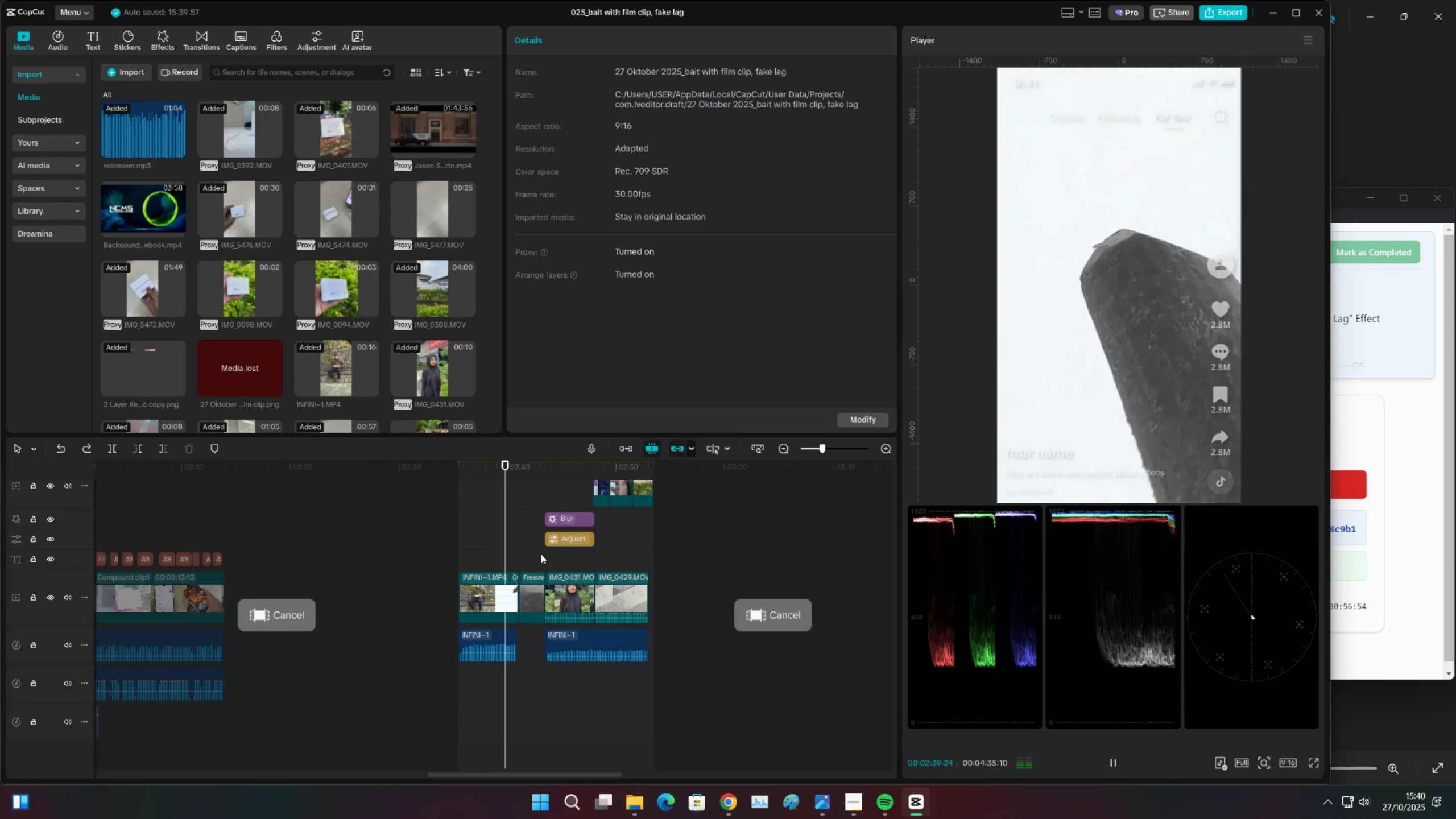 
wait(8.62)
 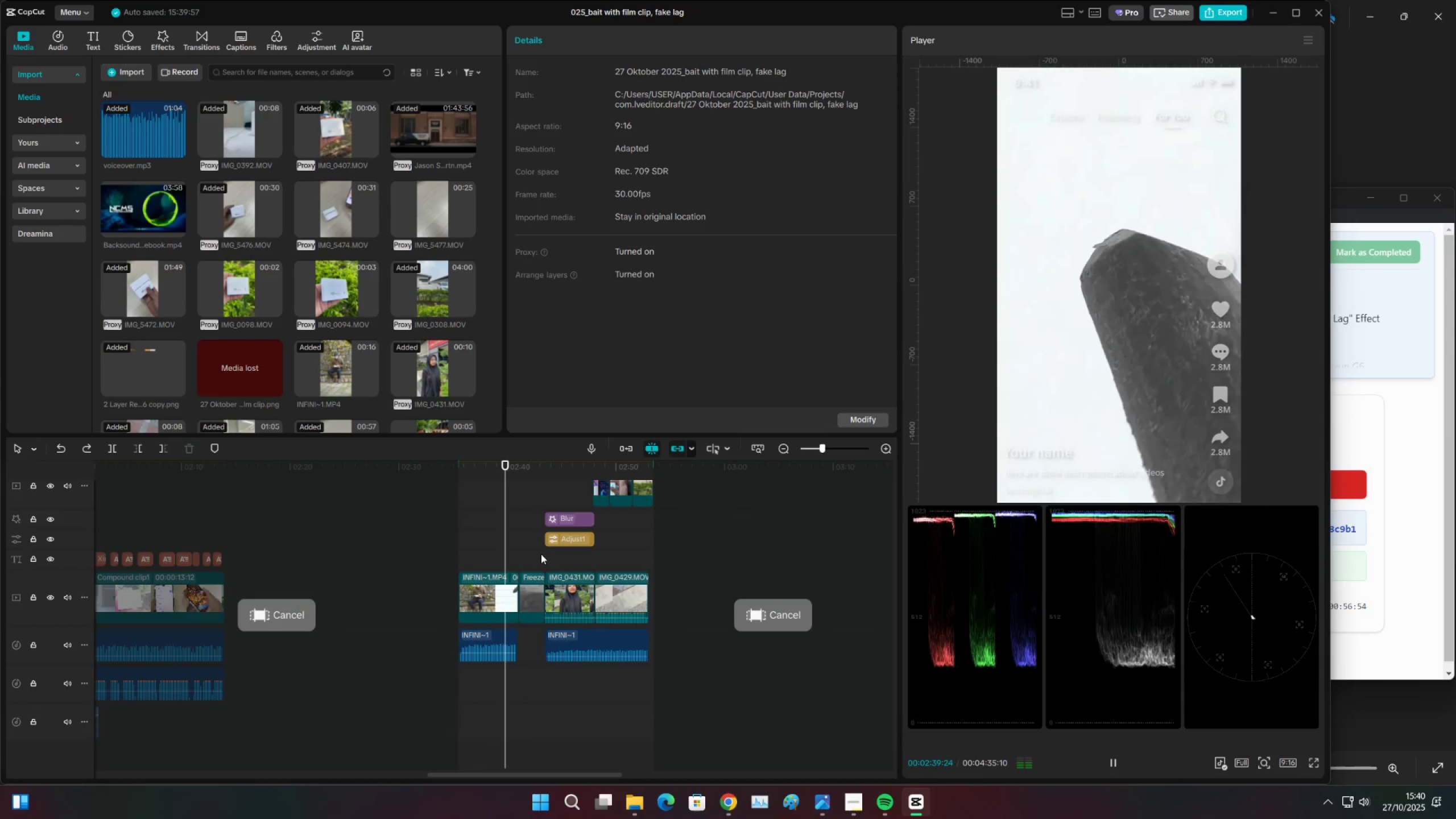 
left_click([555, 597])
 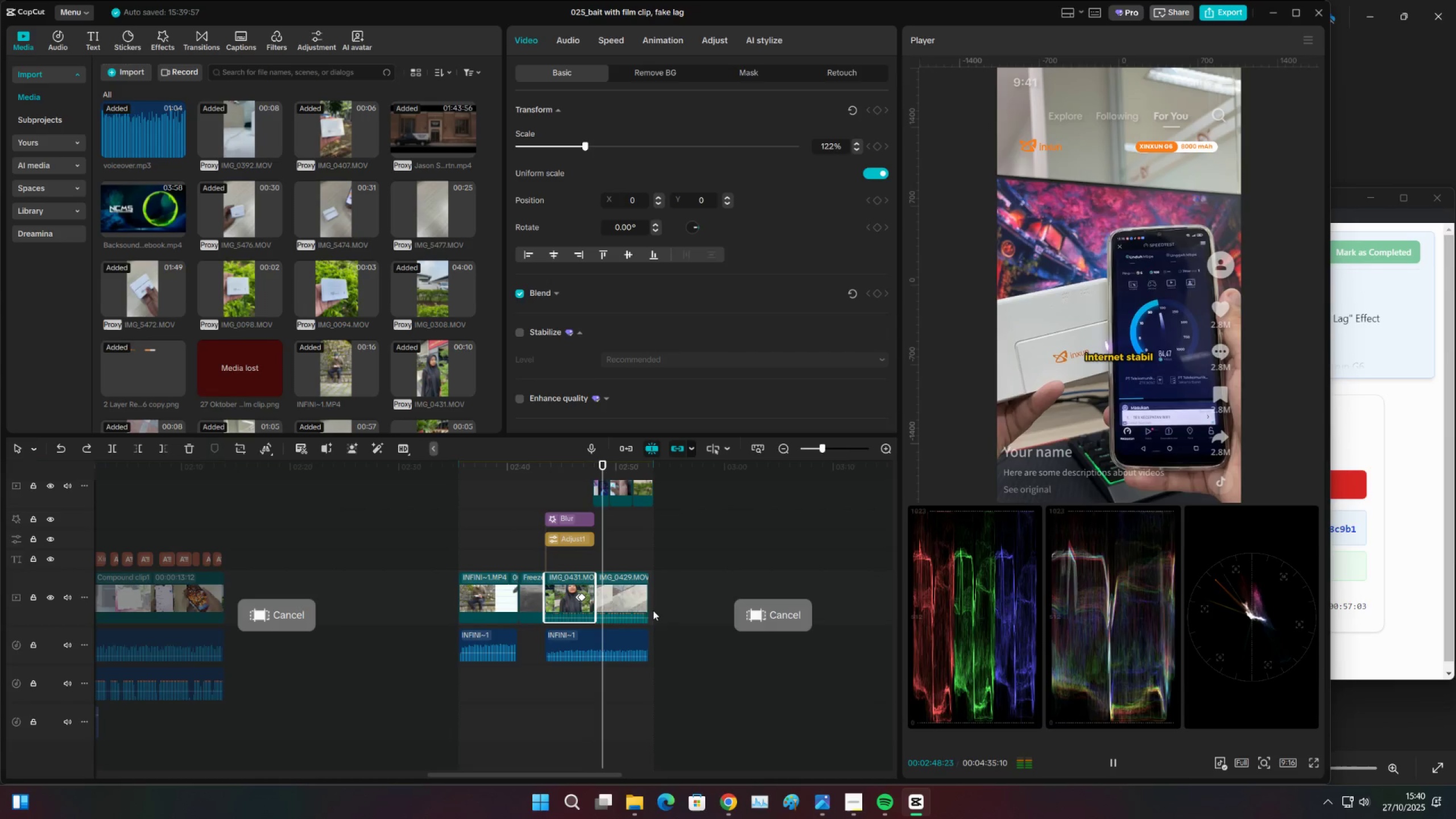 
wait(5.33)
 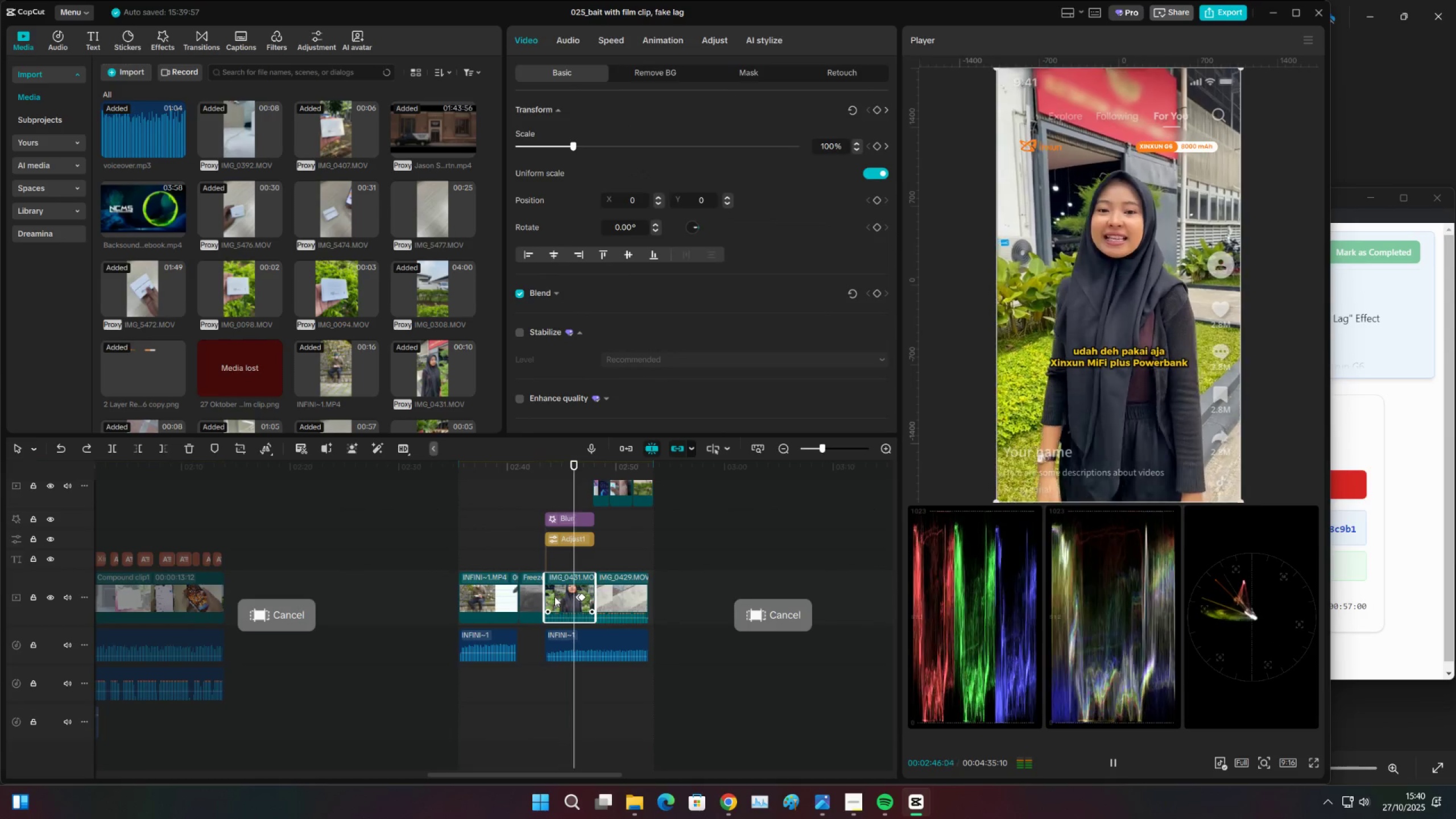 
left_click([615, 595])
 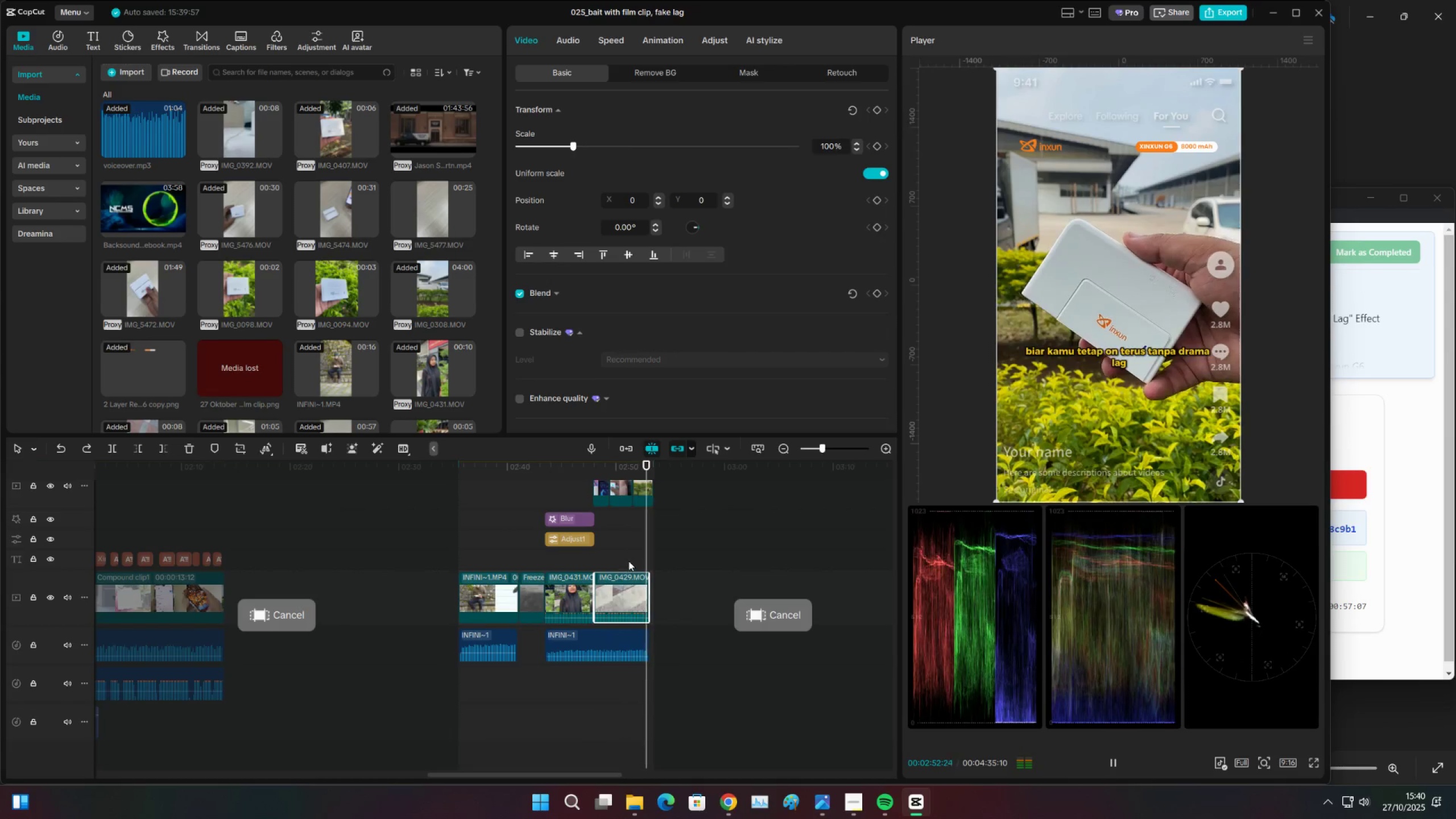 
key(Space)
 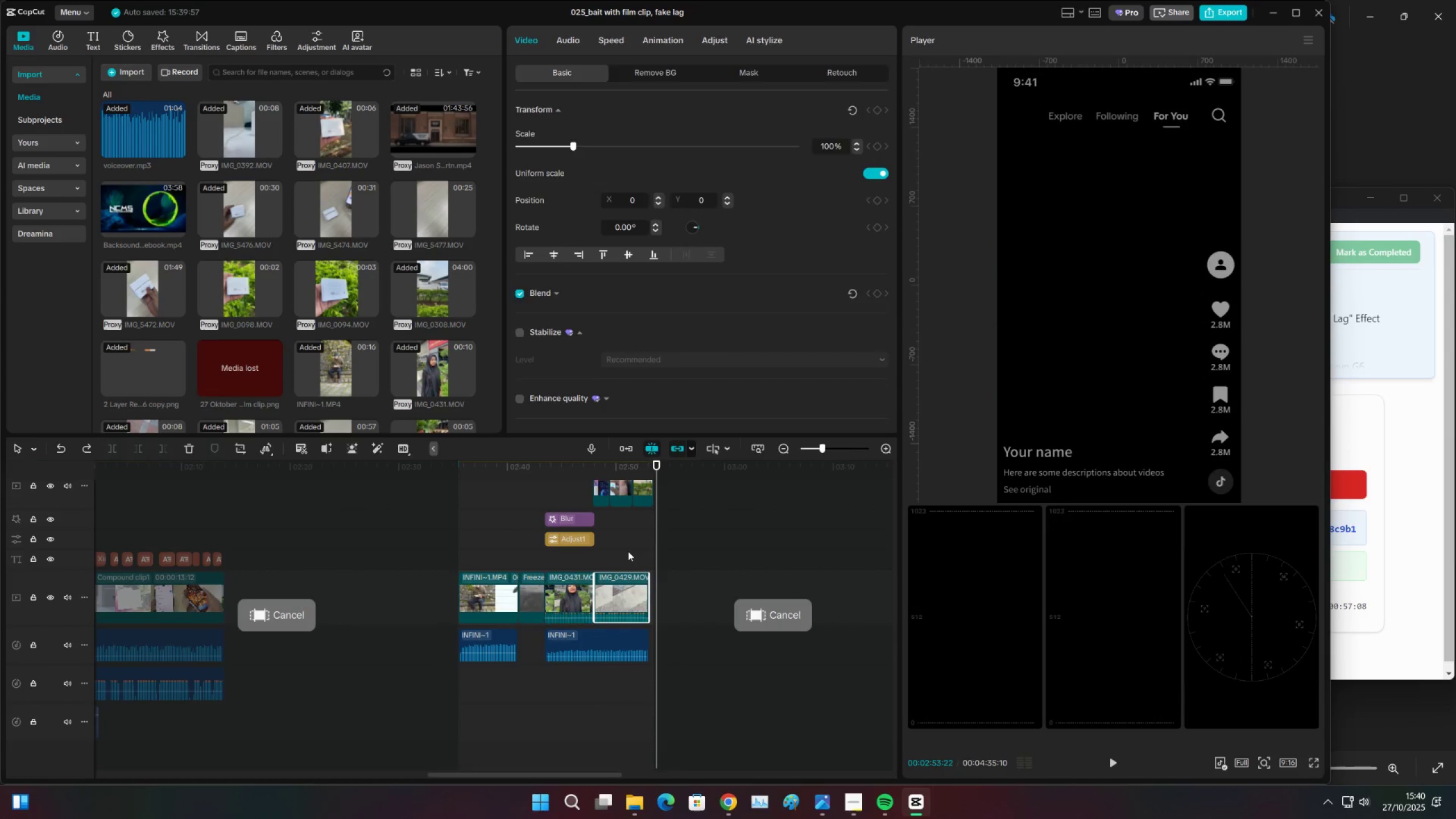 
left_click([628, 551])
 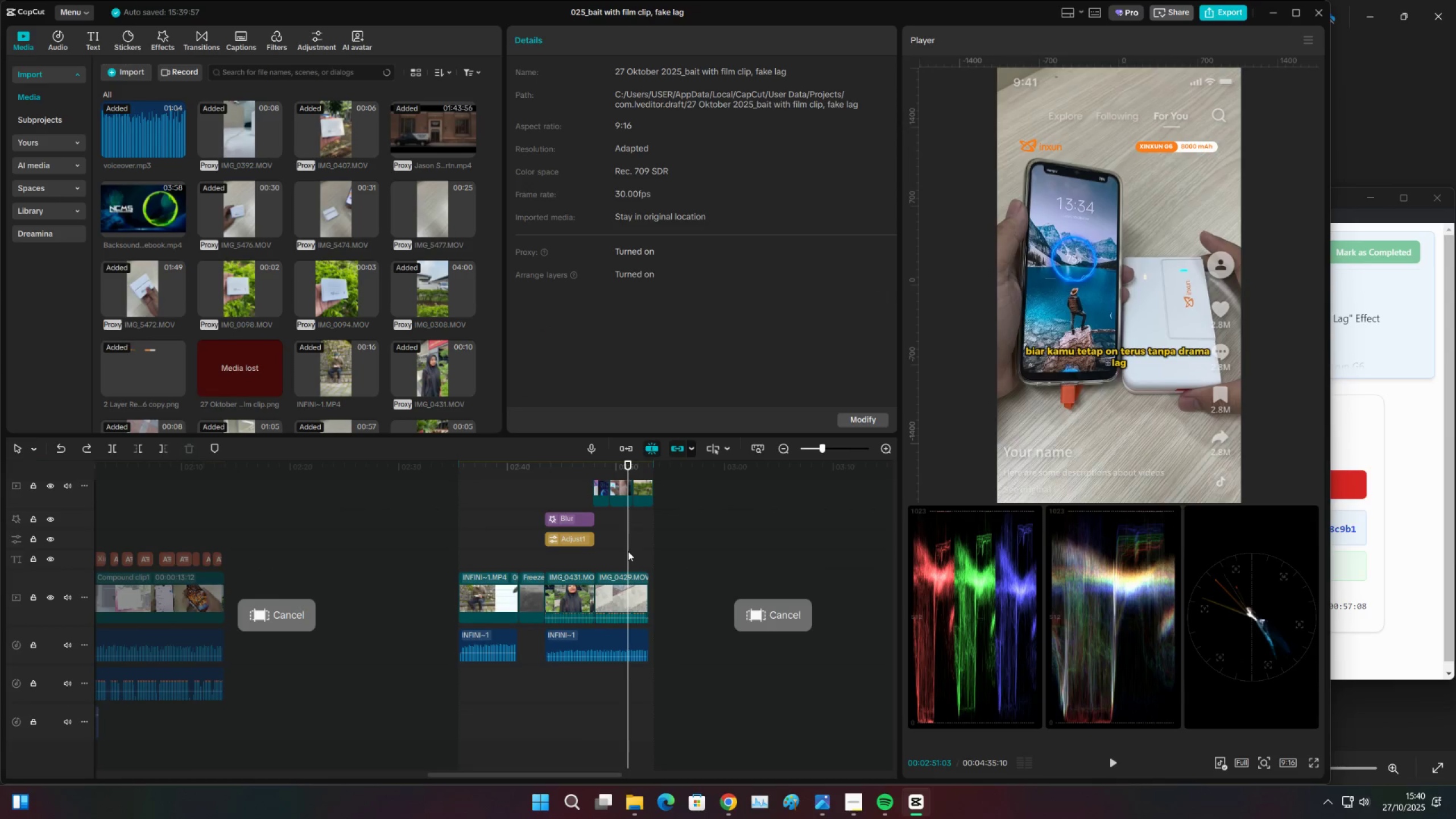 
key(Space)
 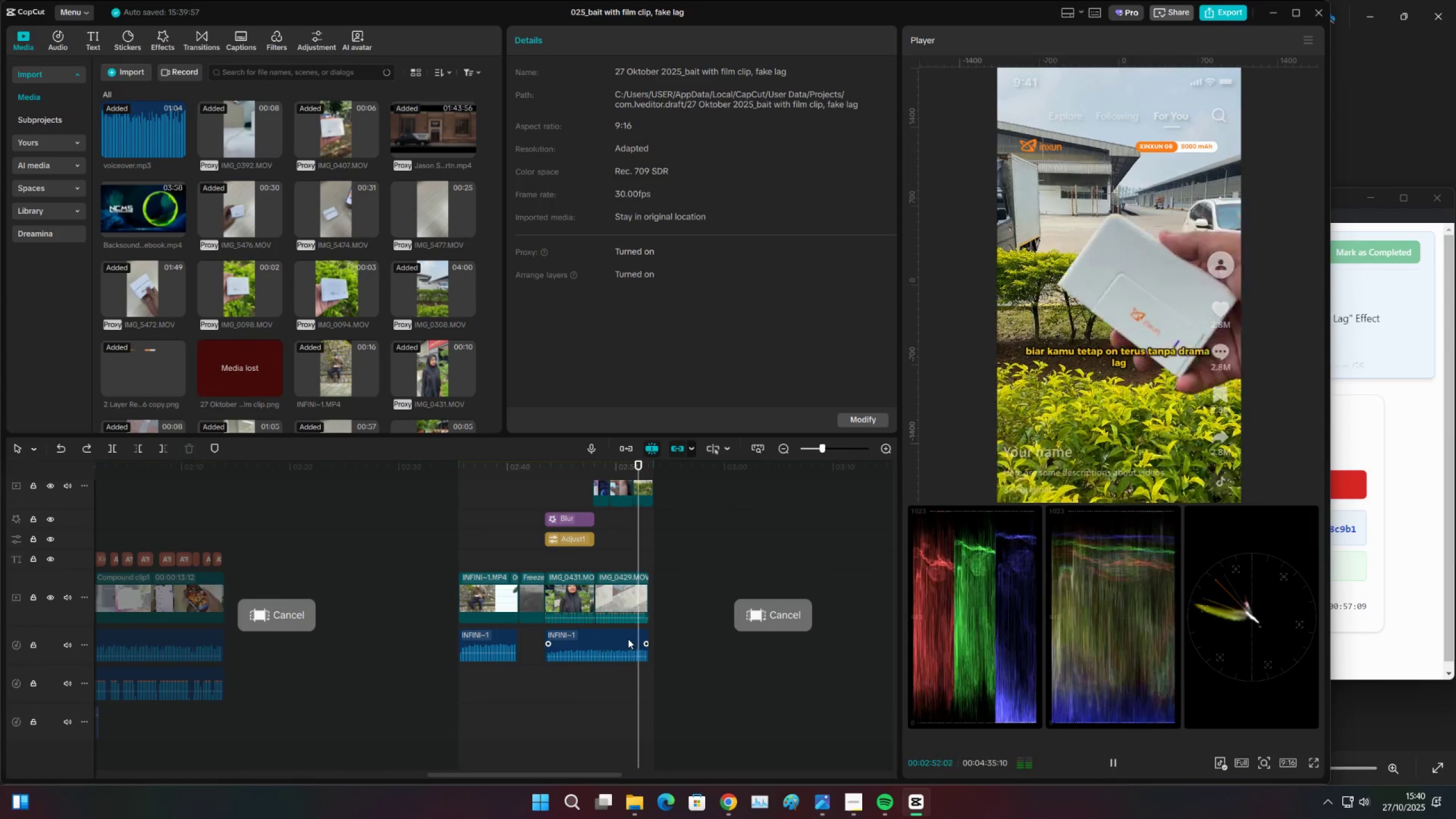 
left_click([628, 638])
 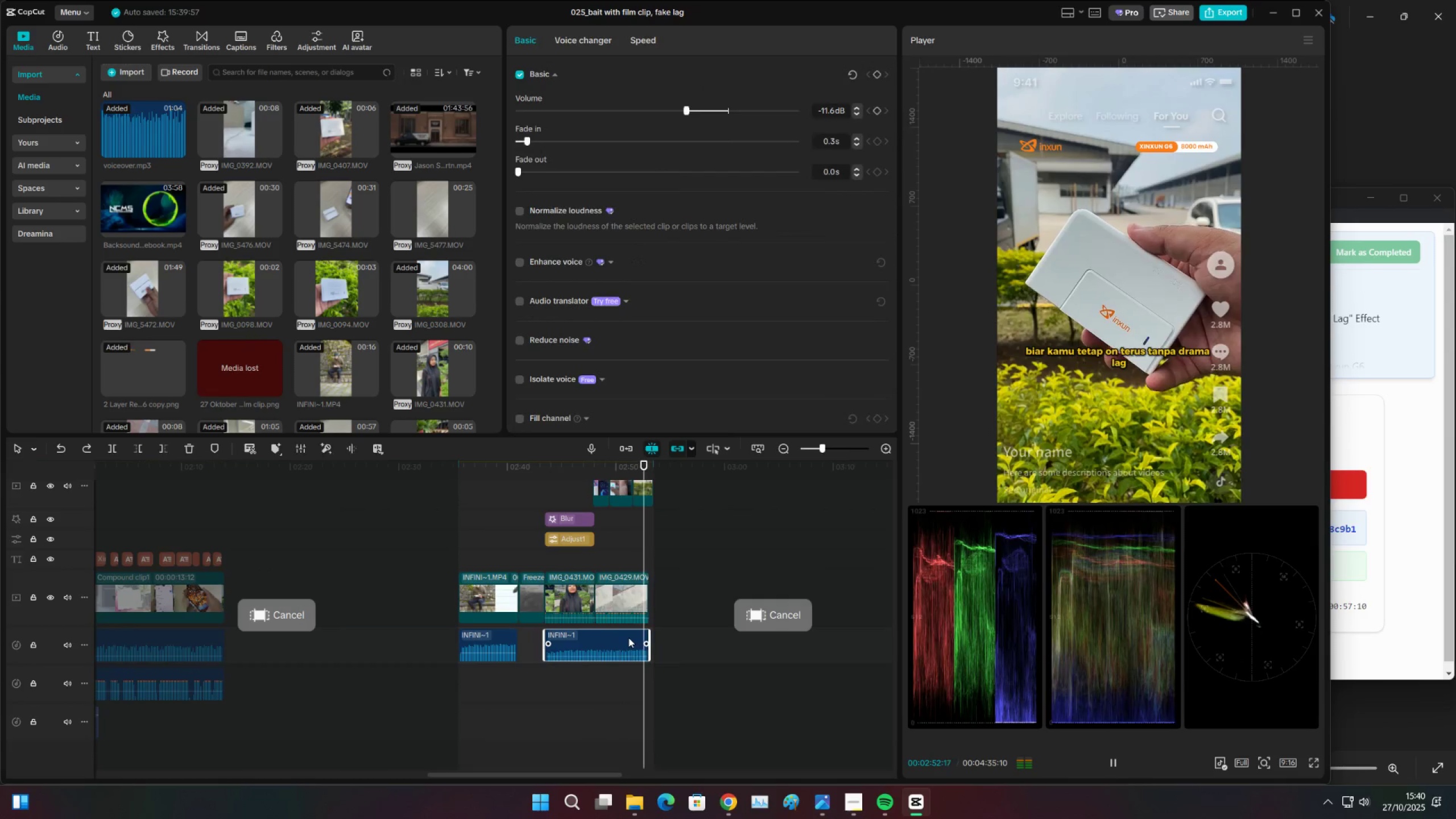 
key(Space)
 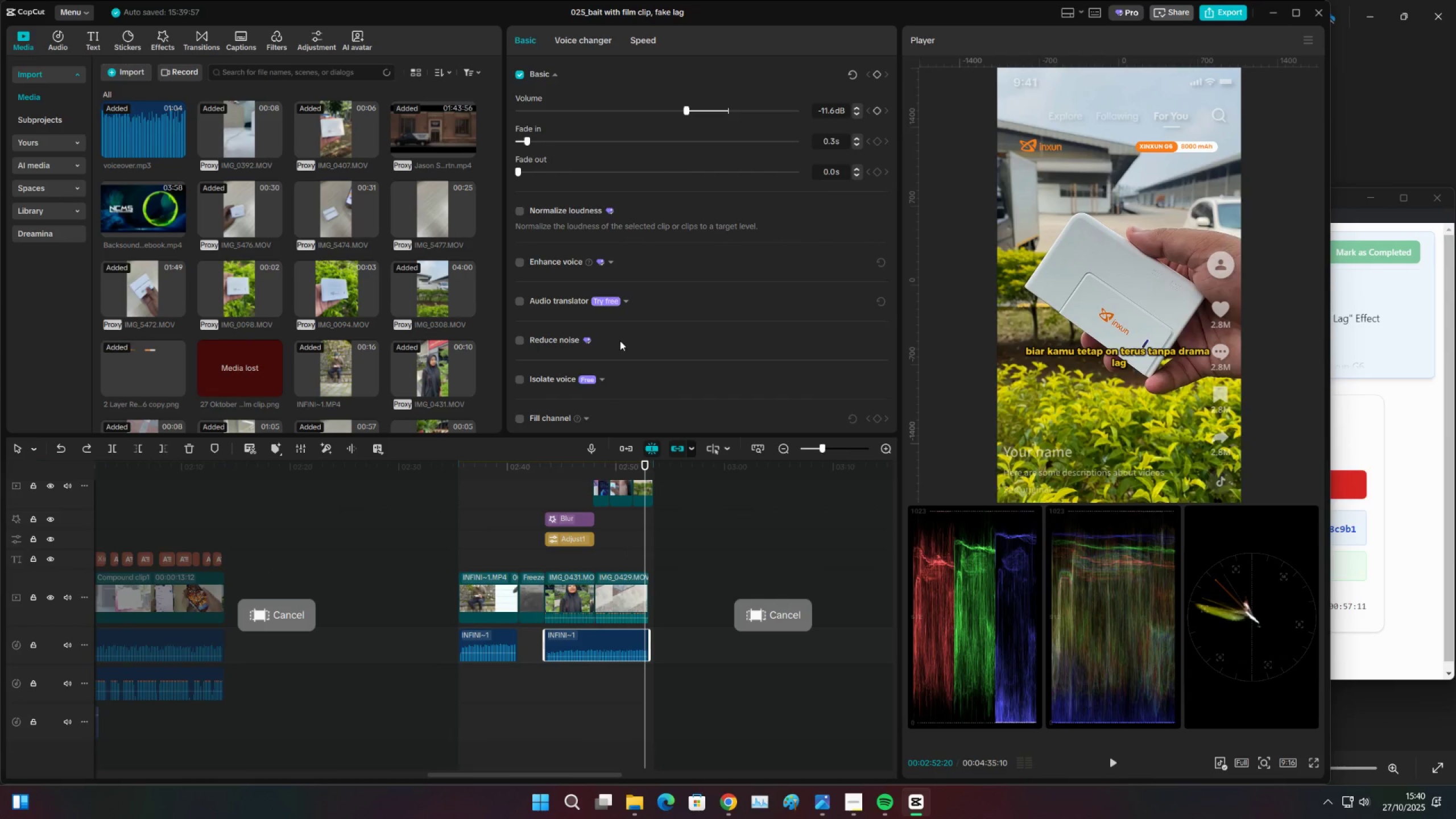 
scroll: coordinate [614, 237], scroll_direction: down, amount: 8.0
 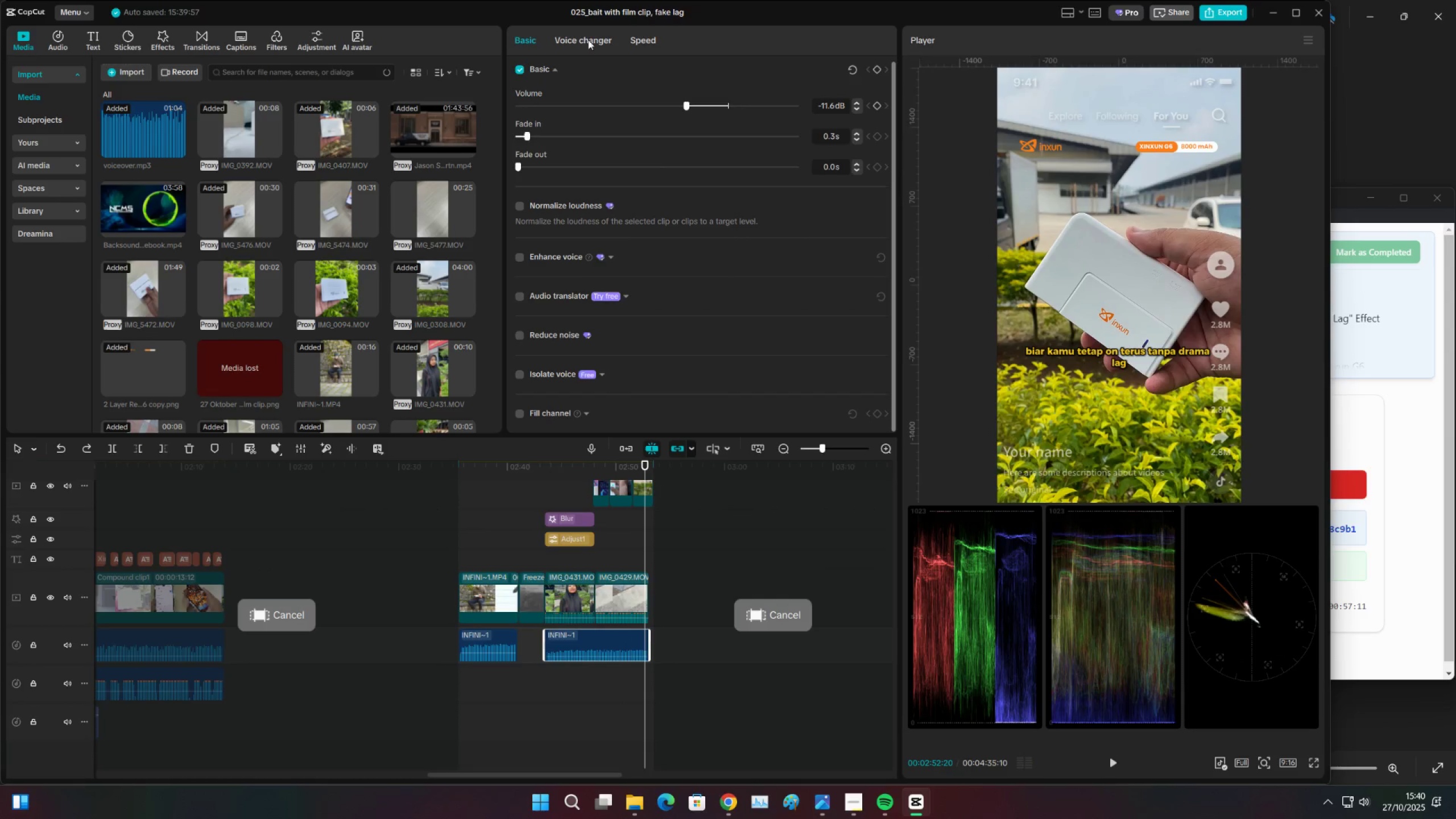 
left_click([588, 37])
 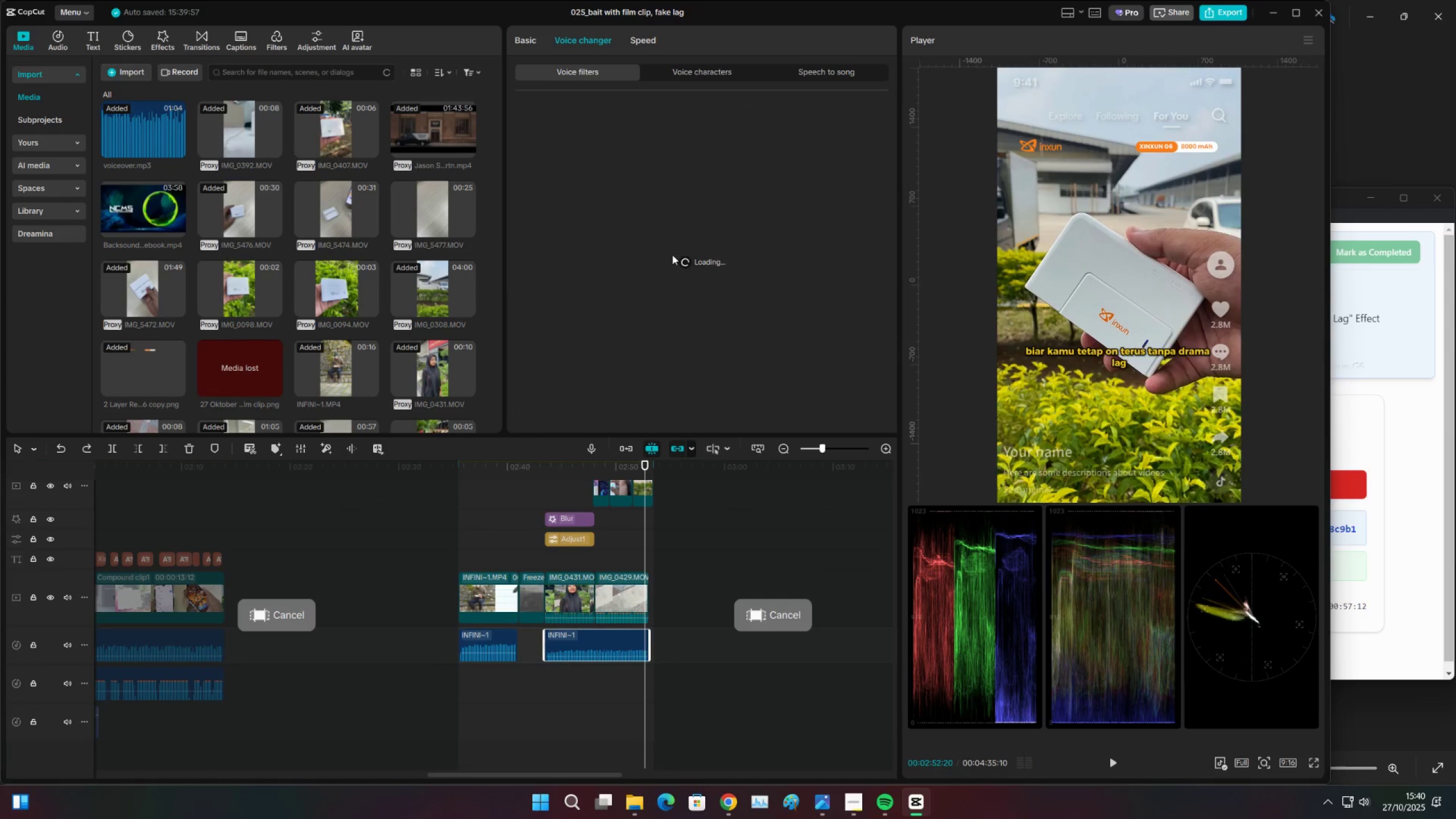 
scroll: coordinate [677, 274], scroll_direction: down, amount: 4.0
 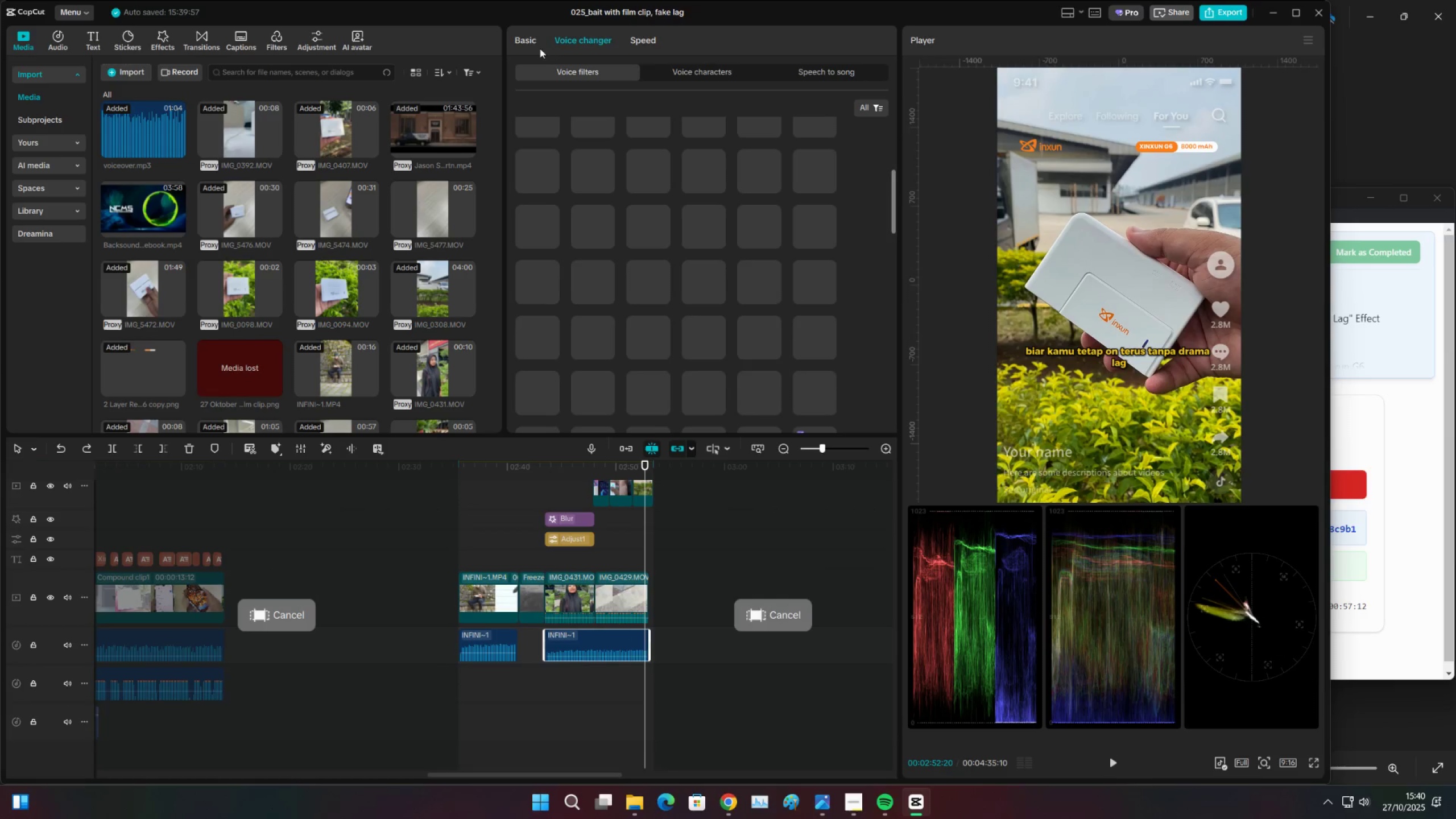 
left_click([534, 39])
 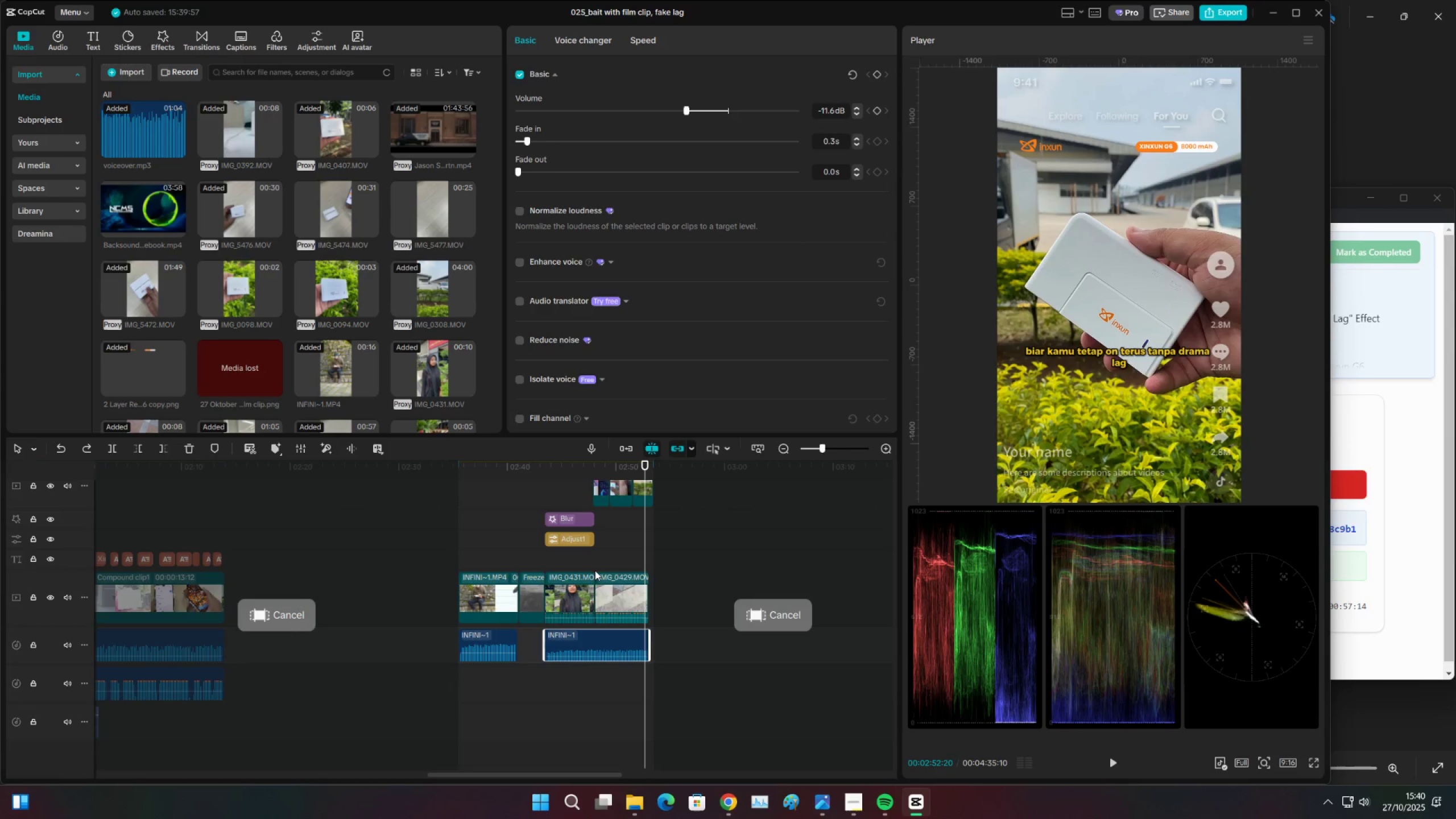 
left_click([623, 586])
 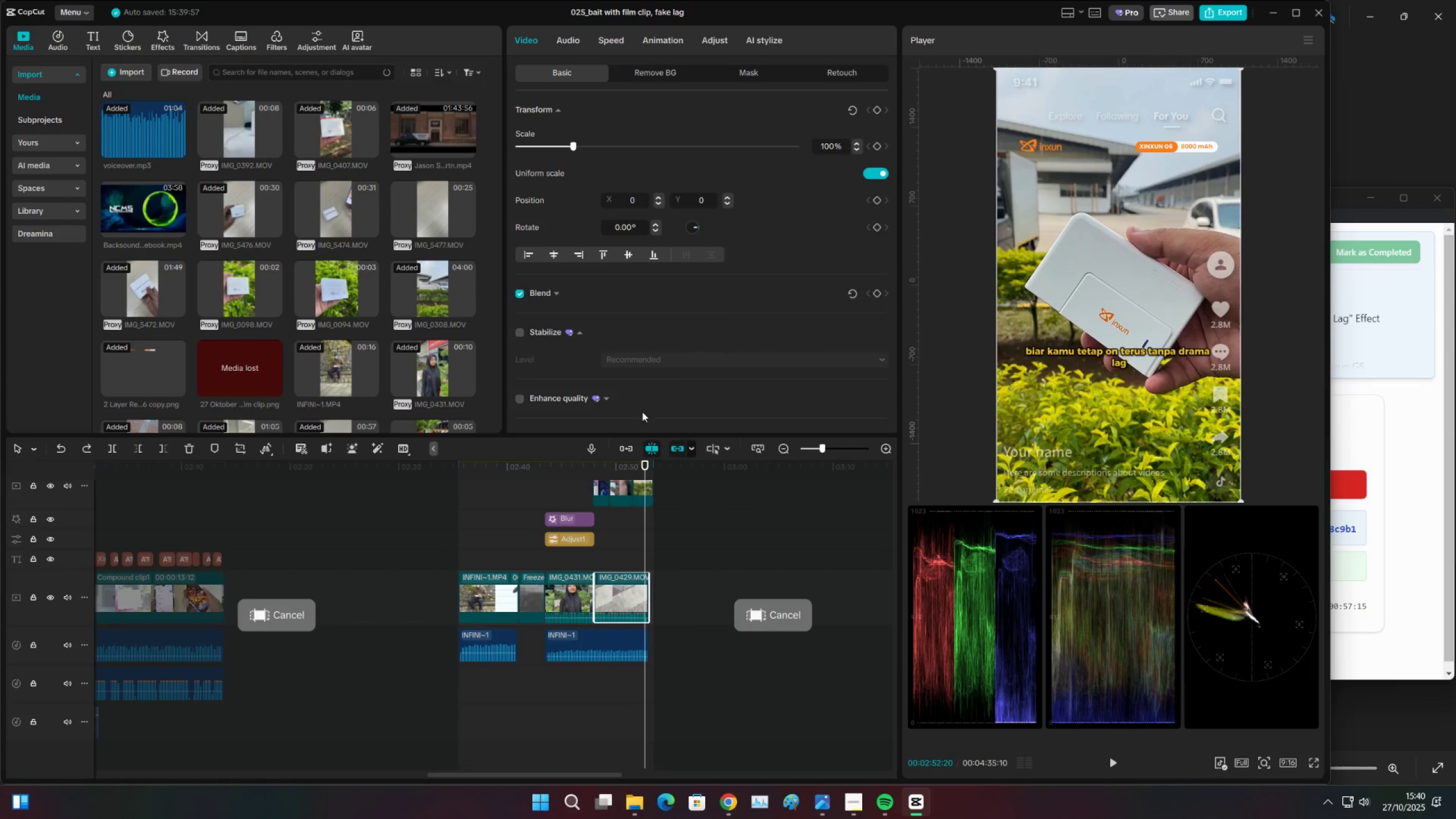 
scroll: coordinate [645, 364], scroll_direction: down, amount: 7.0
 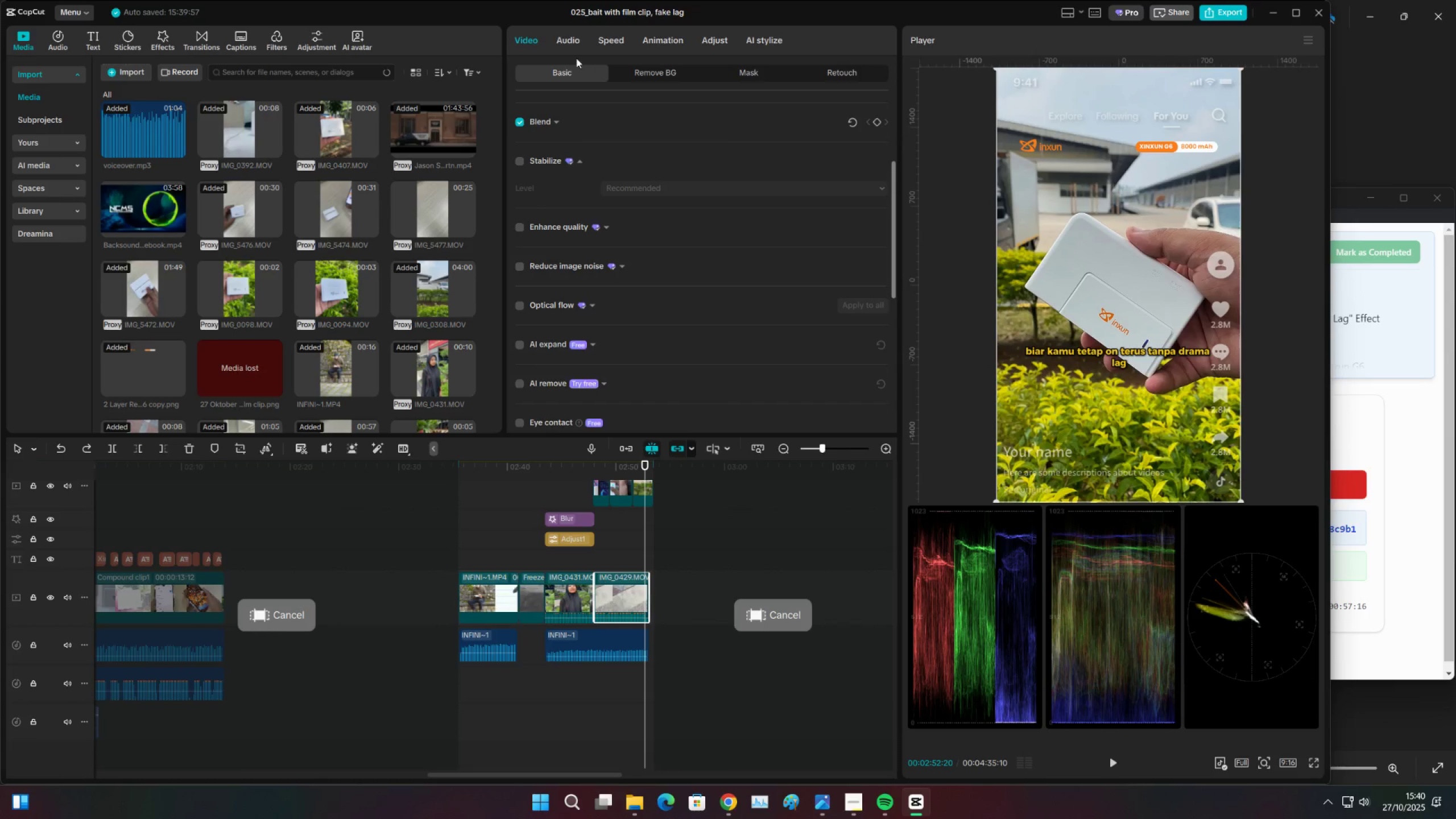 
left_click([569, 45])
 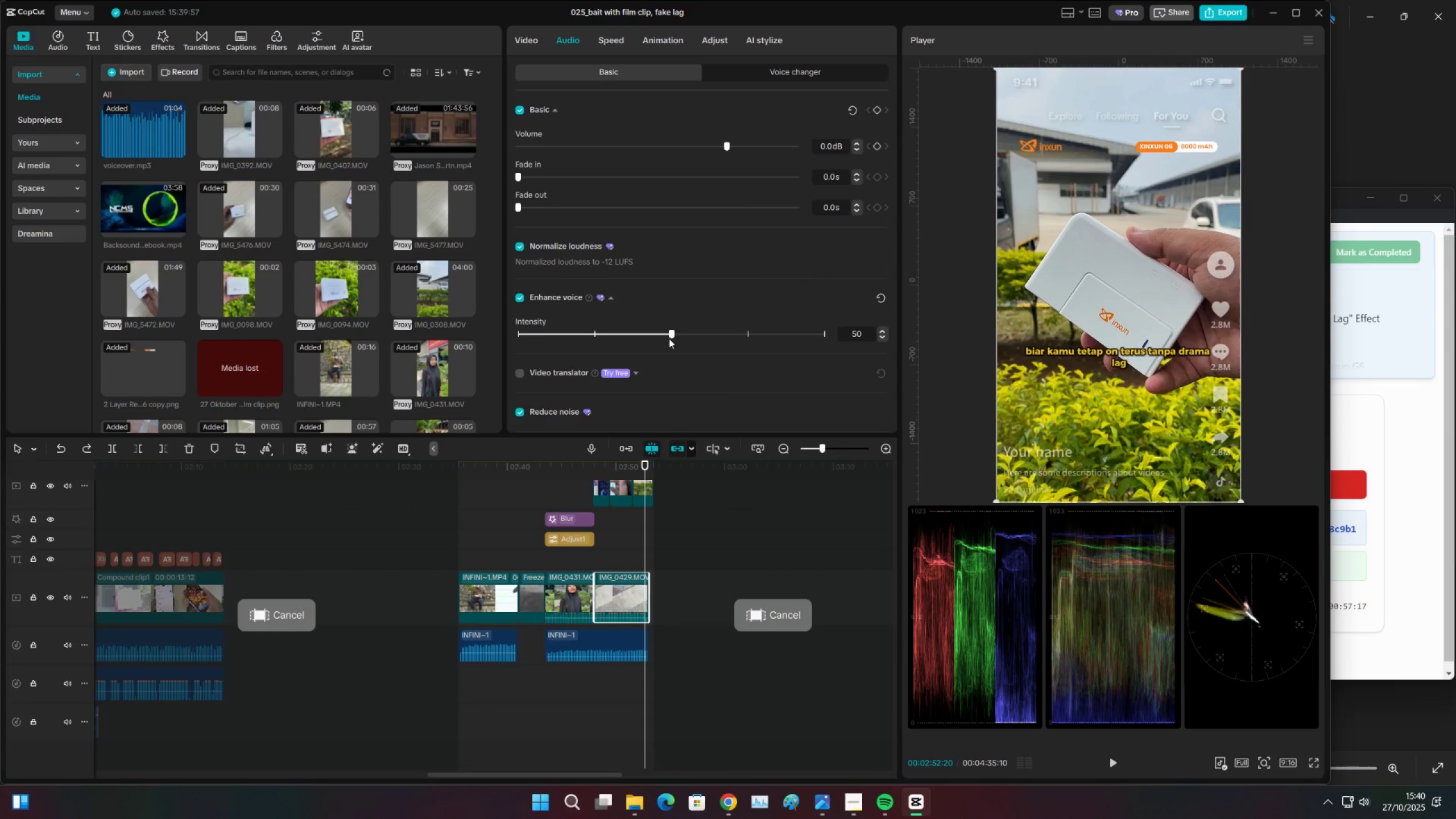 
left_click_drag(start_coordinate=[648, 335], to_coordinate=[624, 337])
 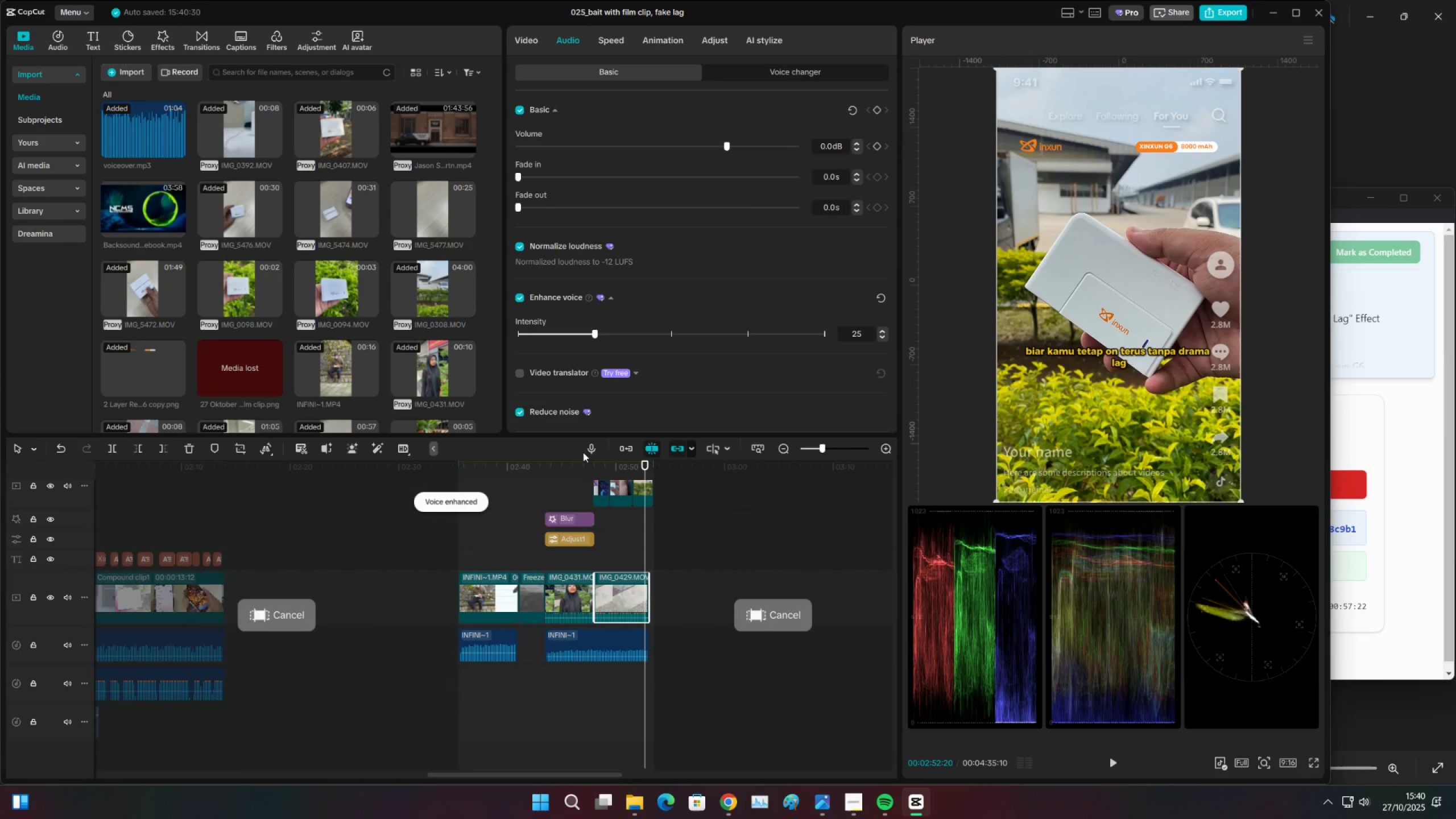 
left_click([634, 556])
 